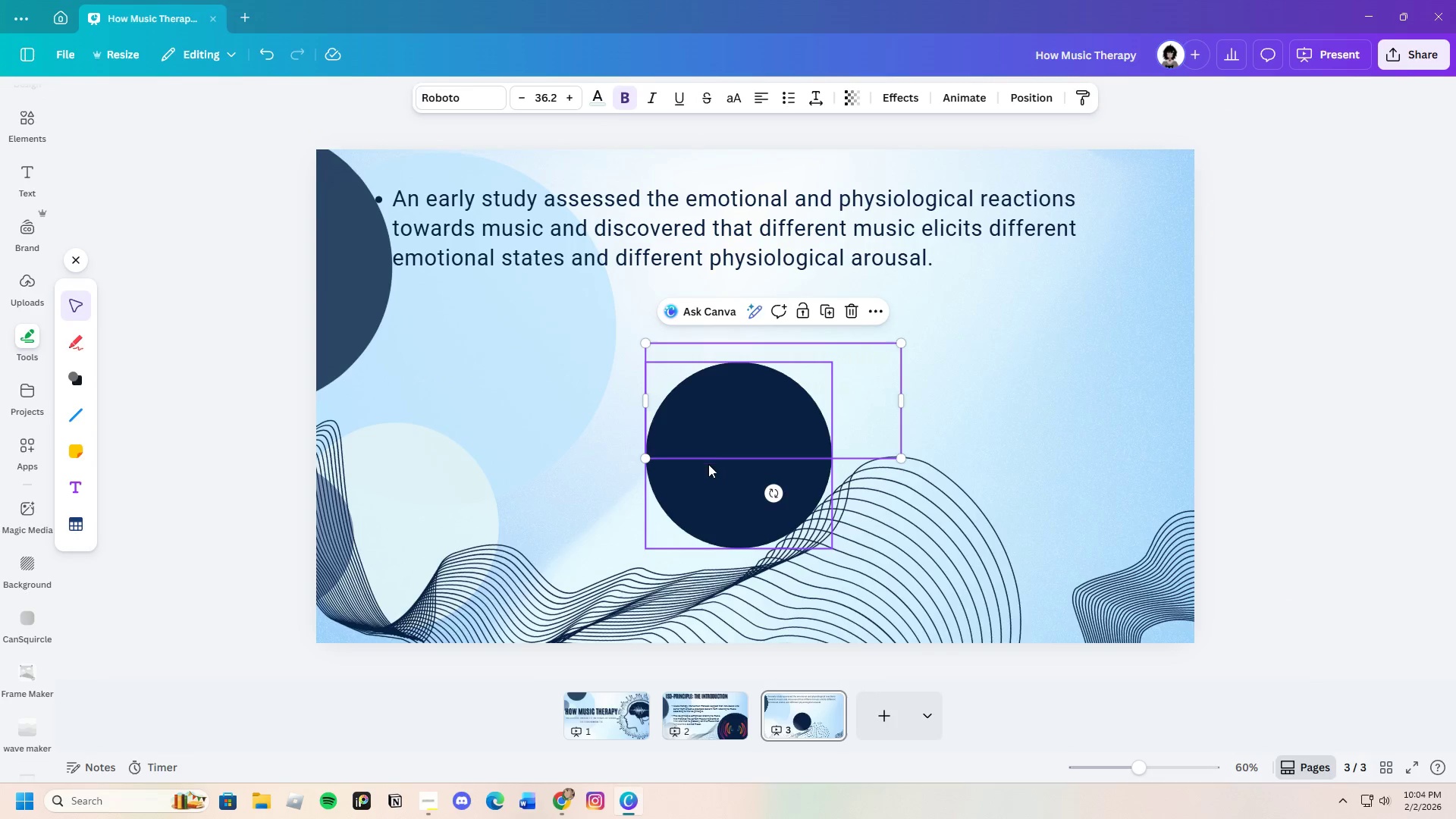 
left_click([707, 485])
 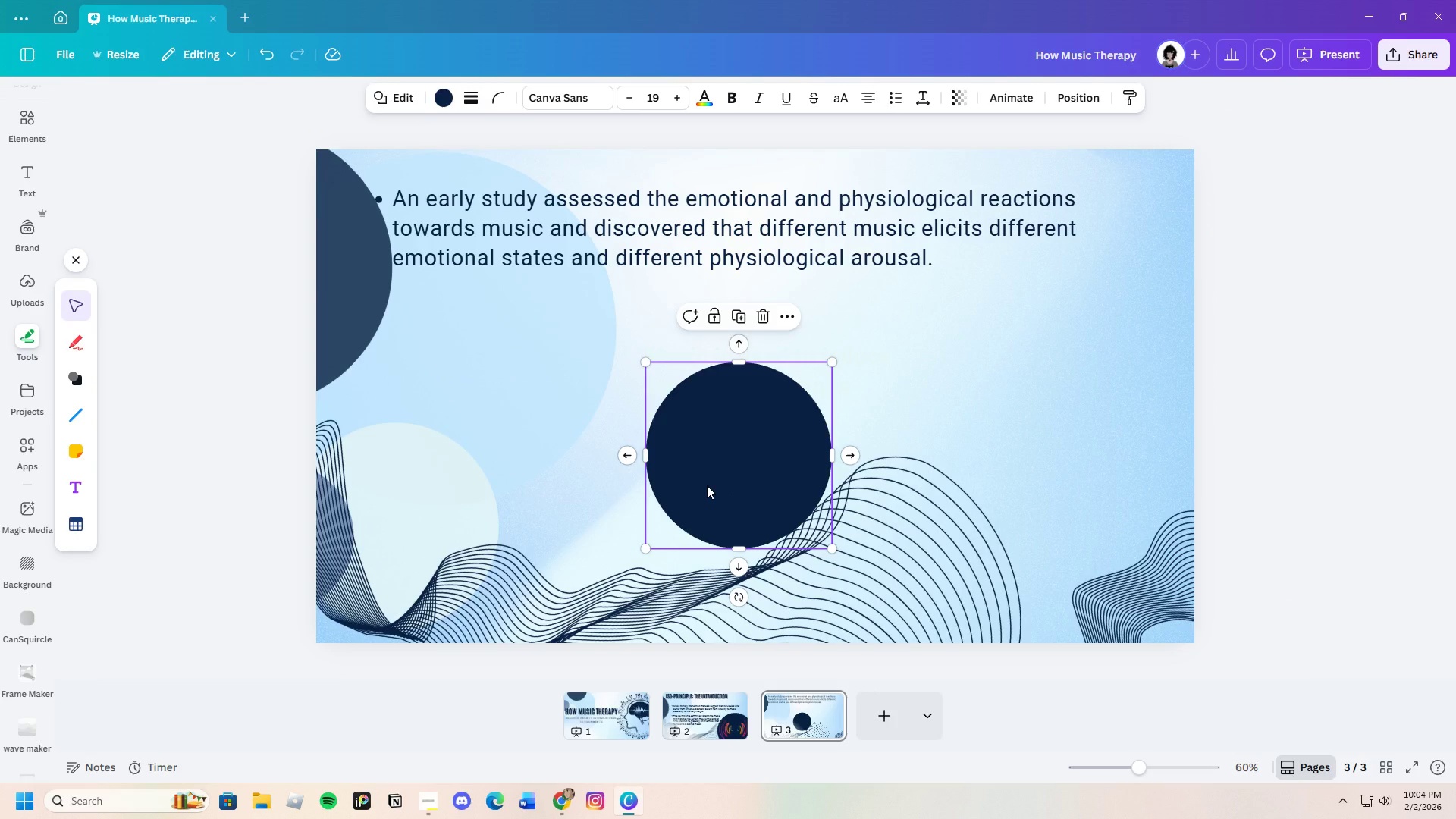 
right_click([707, 485])
 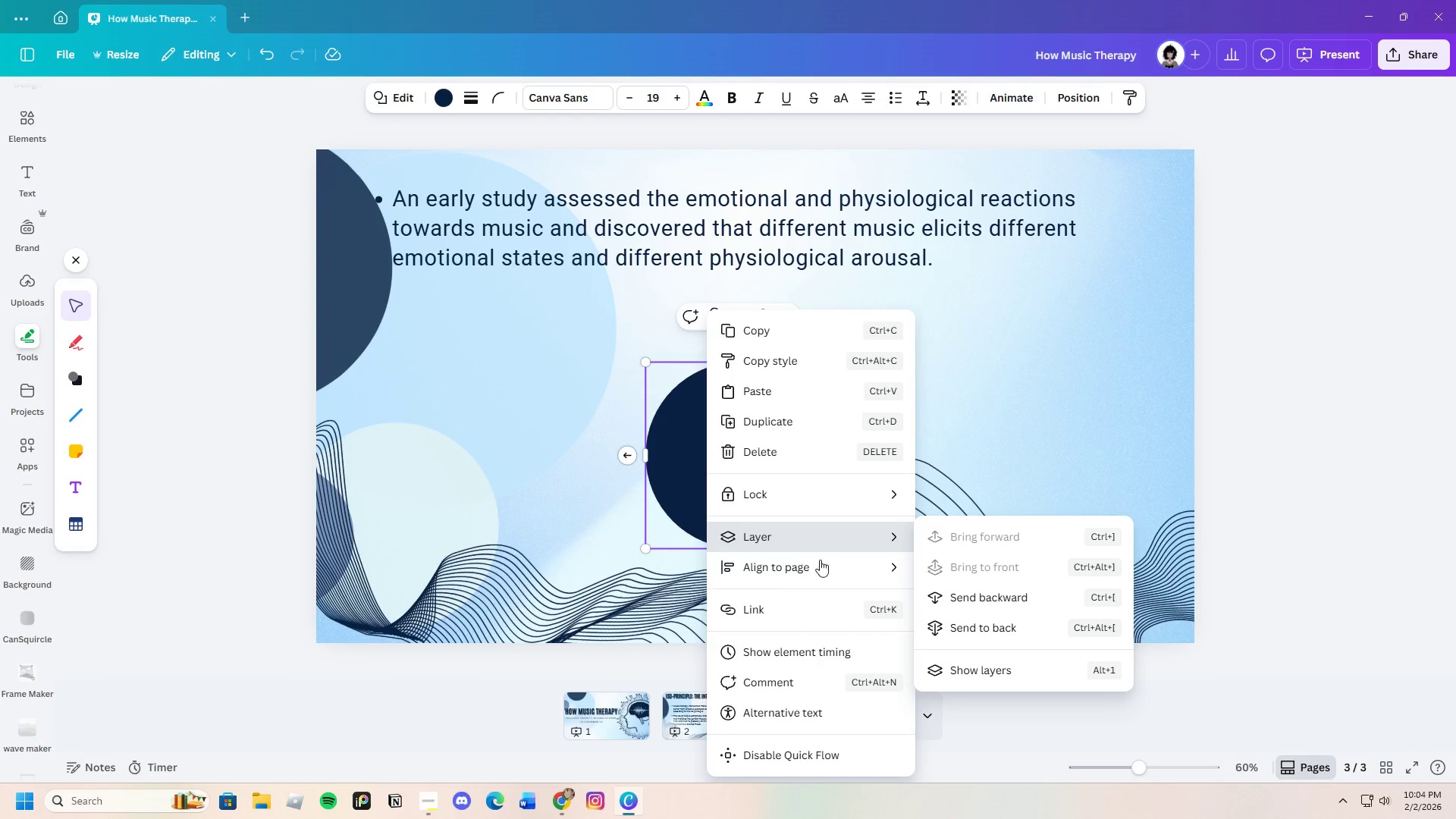 
left_click([953, 600])
 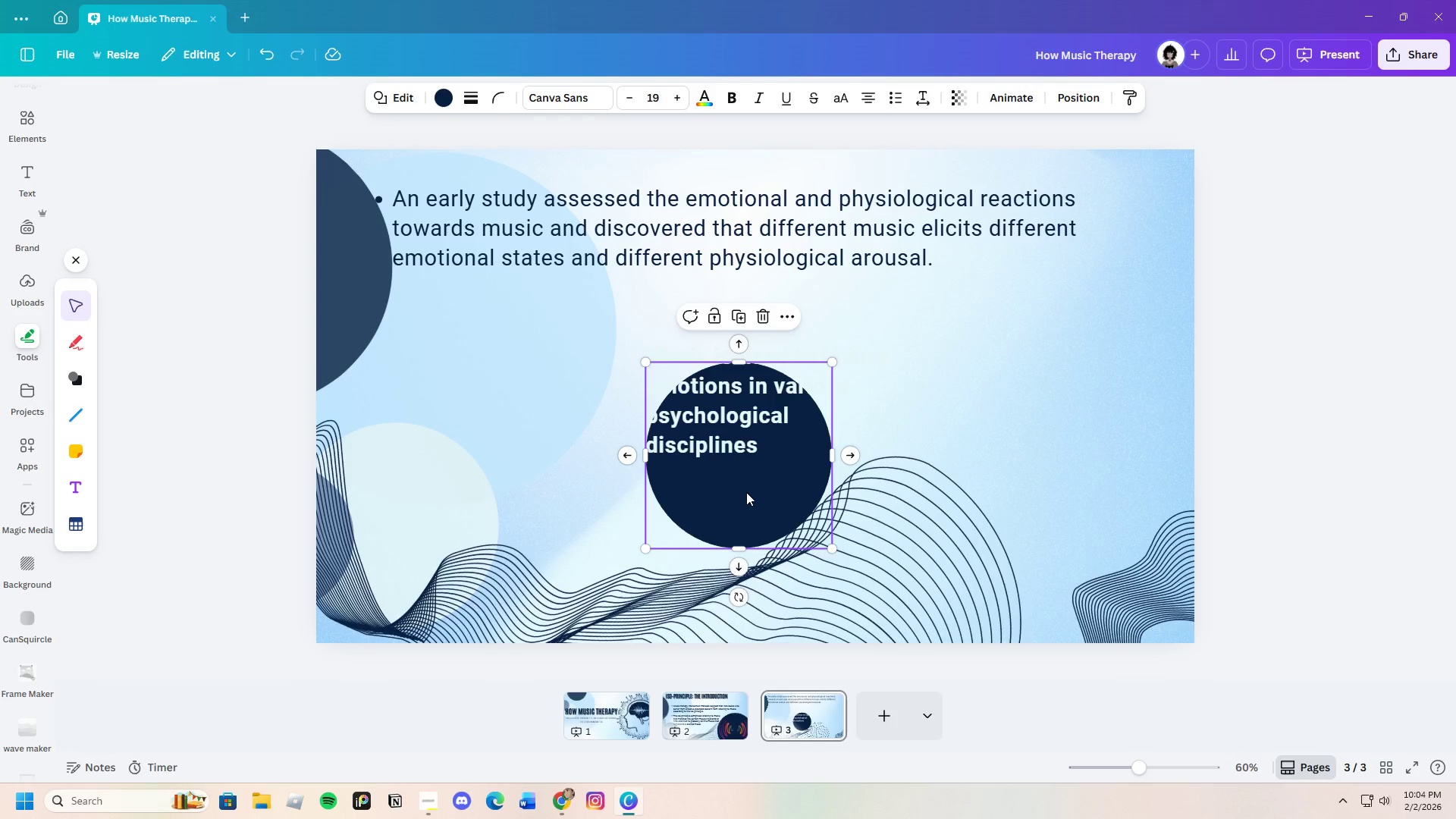 
left_click_drag(start_coordinate=[745, 492], to_coordinate=[740, 450])
 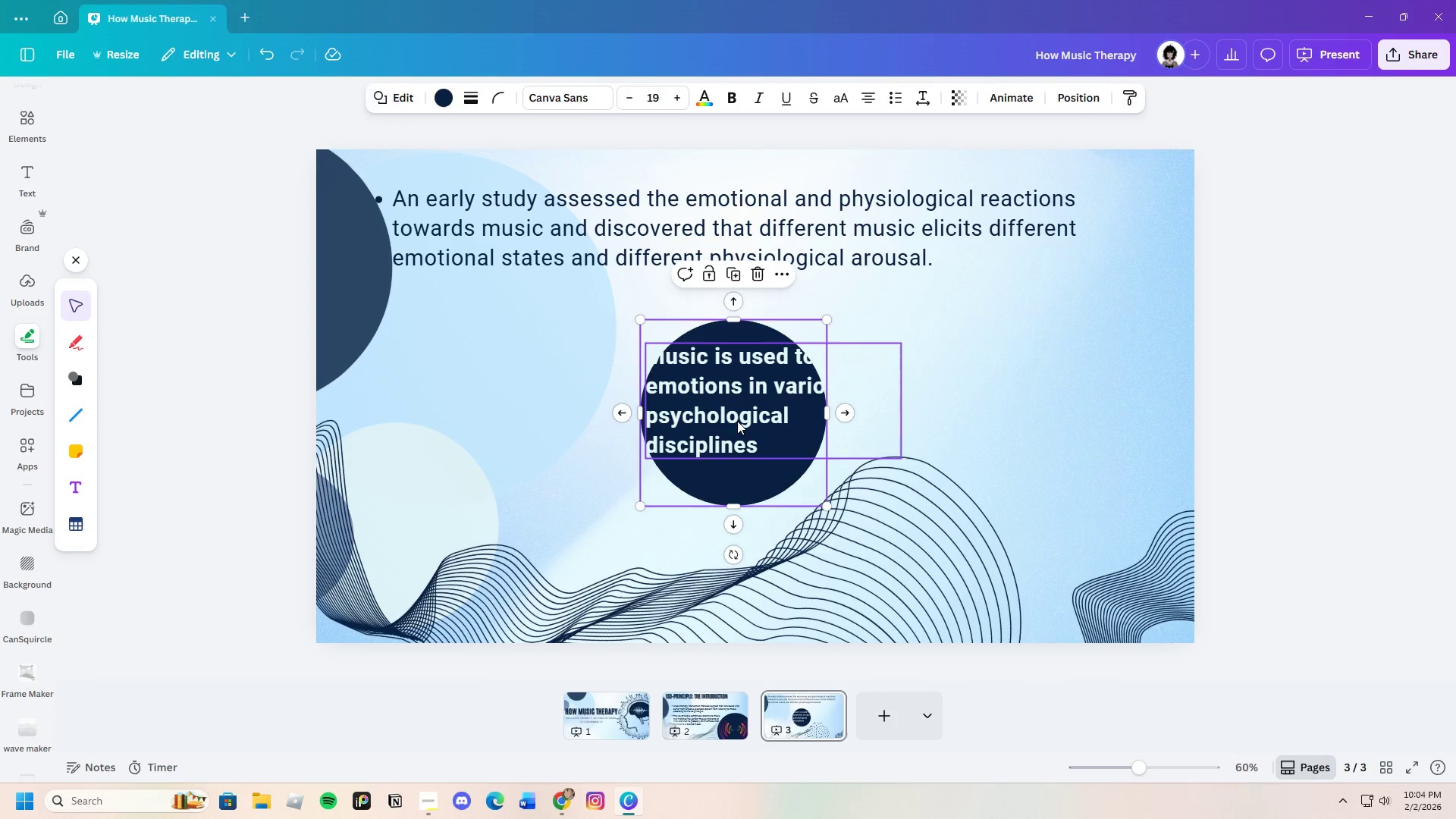 
left_click([737, 421])
 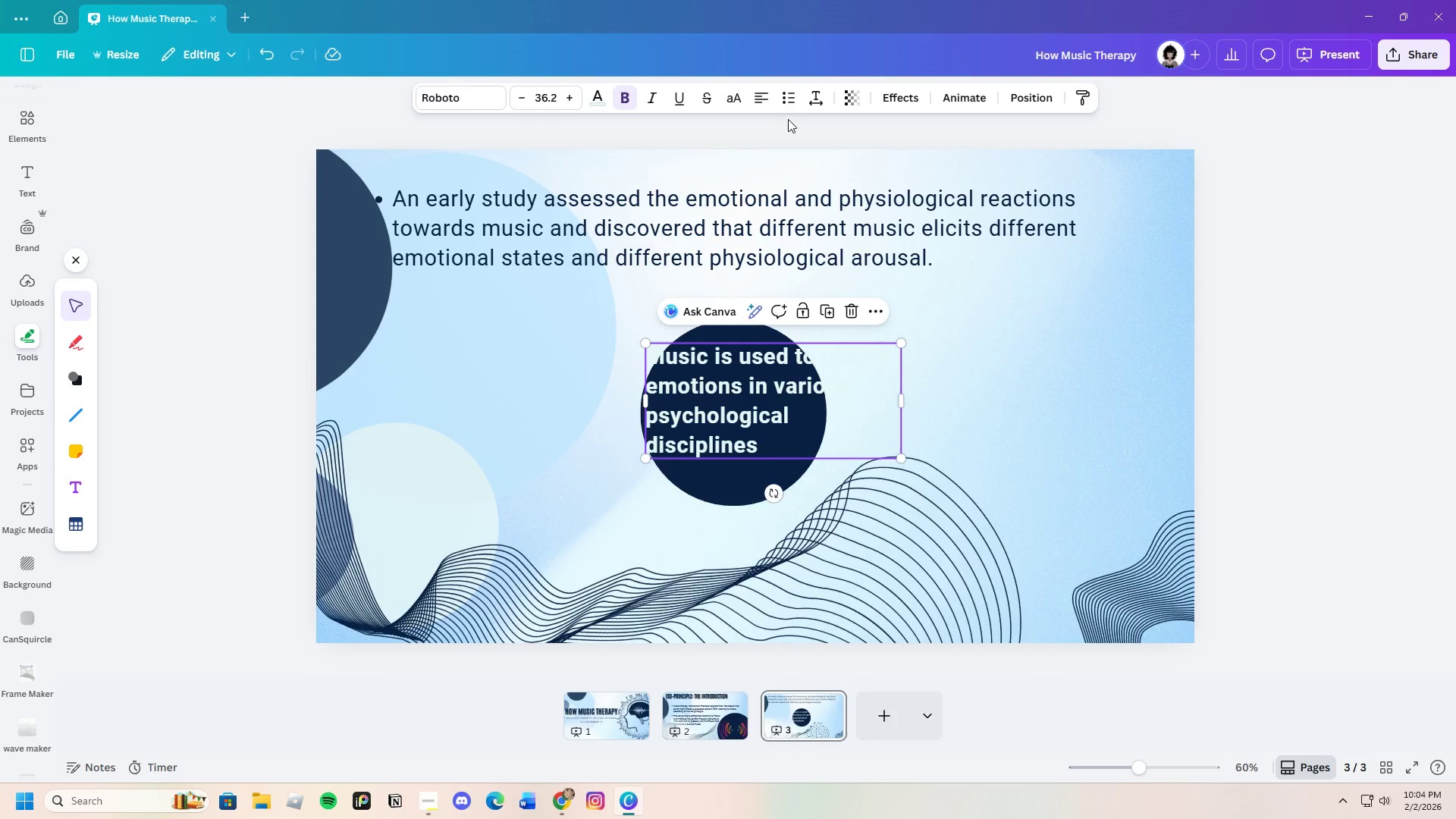 
left_click([763, 98])
 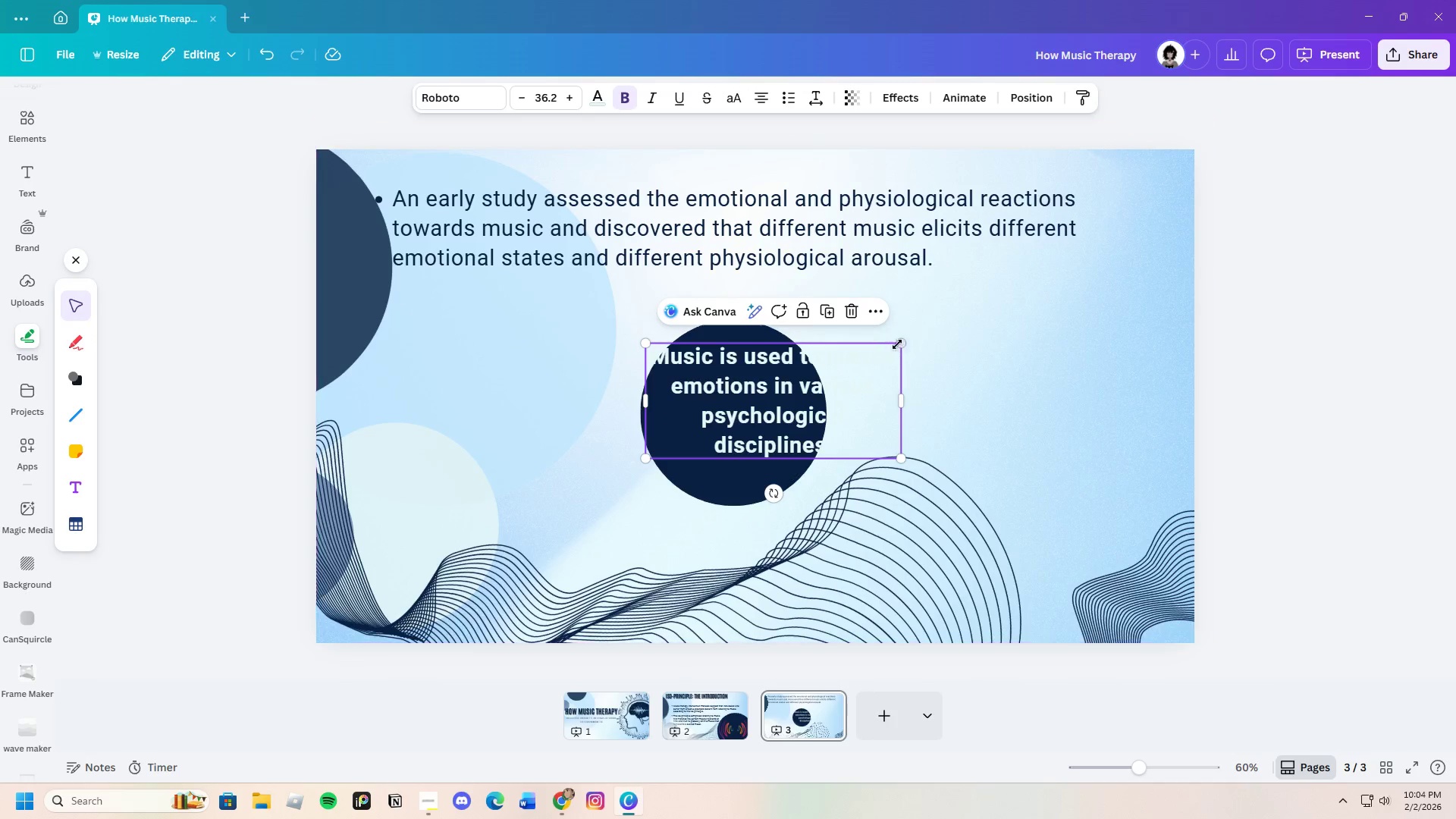 
left_click_drag(start_coordinate=[902, 344], to_coordinate=[824, 353])
 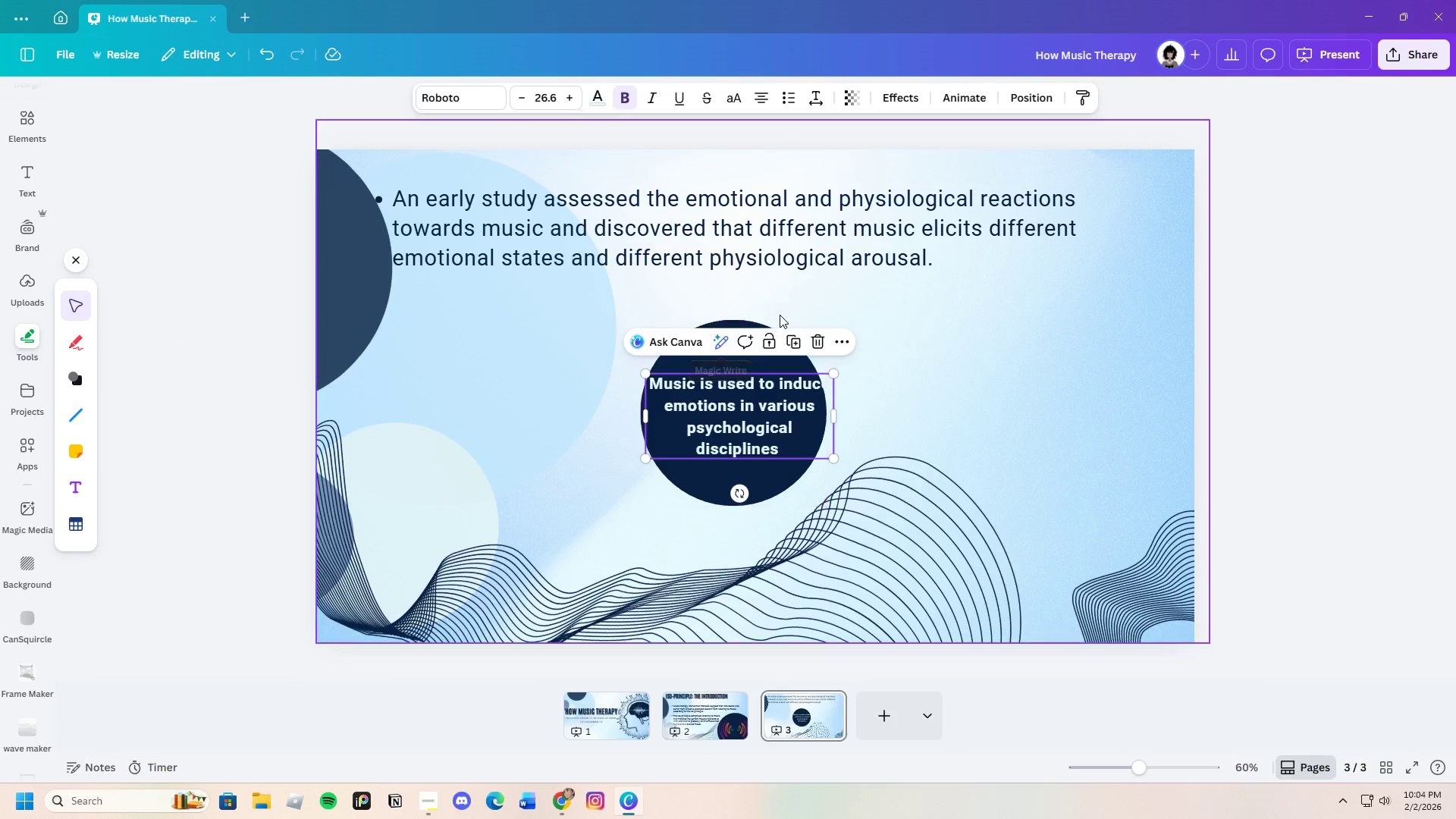 
left_click([804, 300])
 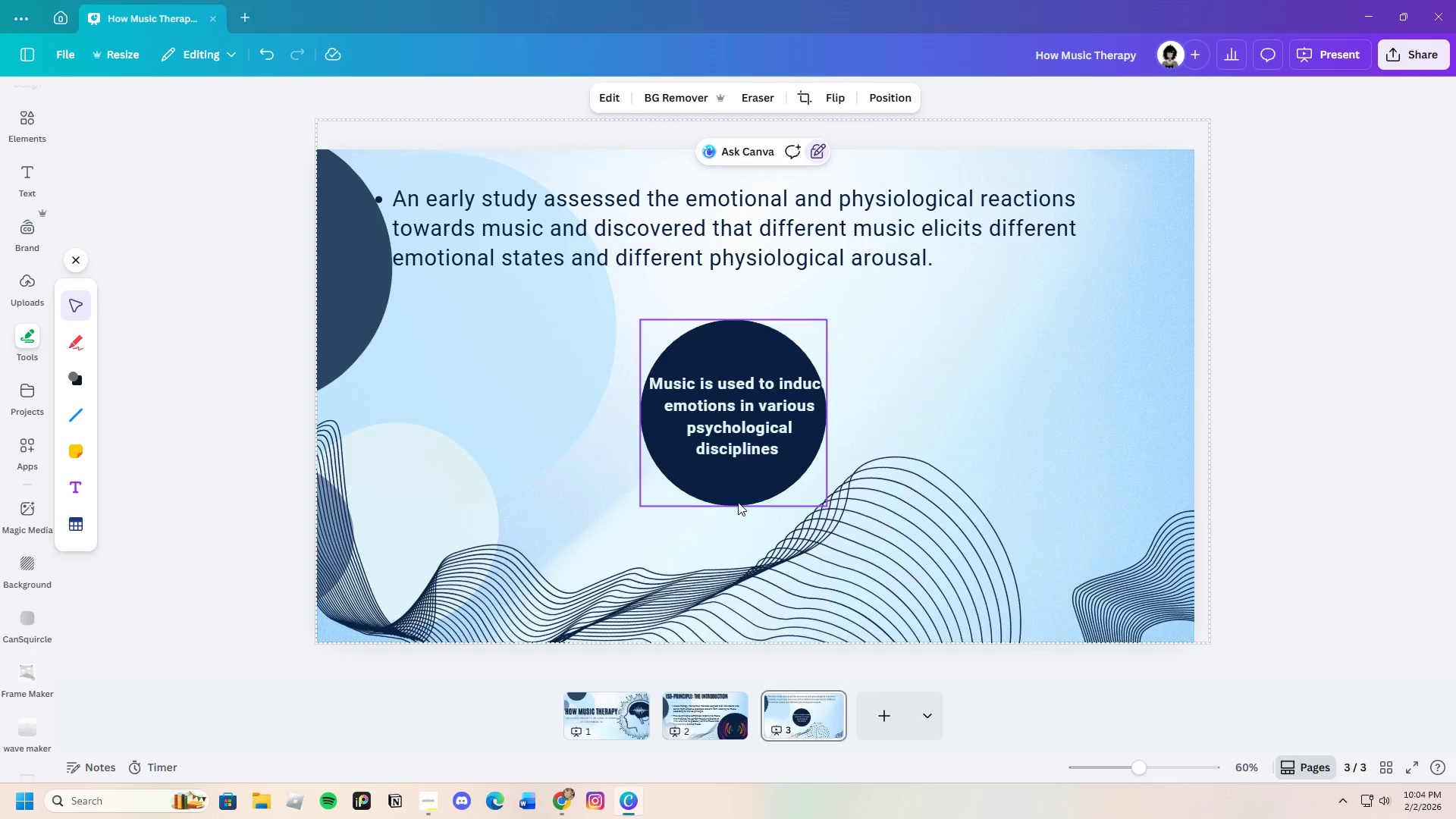 
left_click([736, 500])
 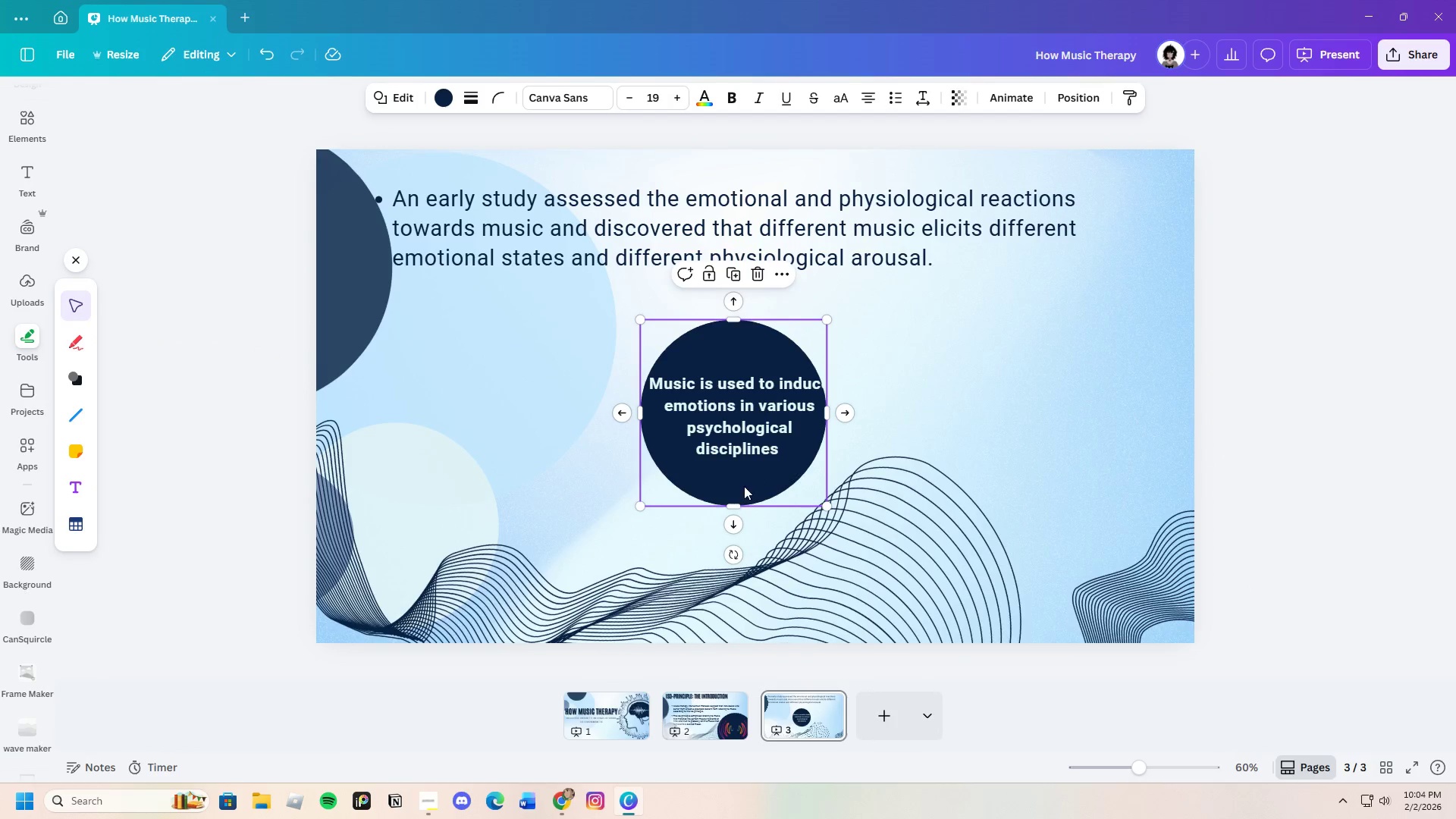 
left_click_drag(start_coordinate=[745, 483], to_coordinate=[754, 506])
 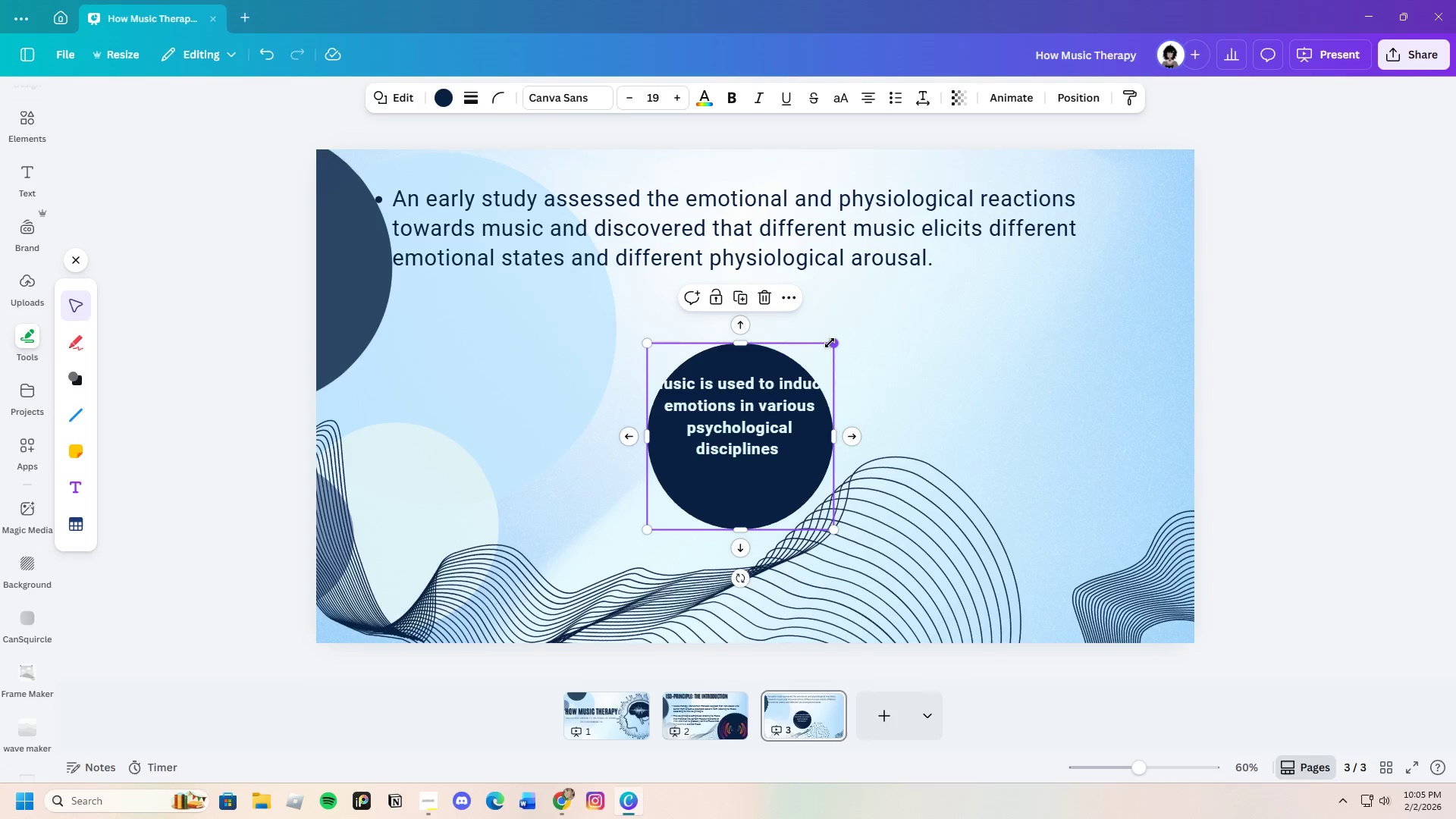 
left_click_drag(start_coordinate=[831, 343], to_coordinate=[792, 391])
 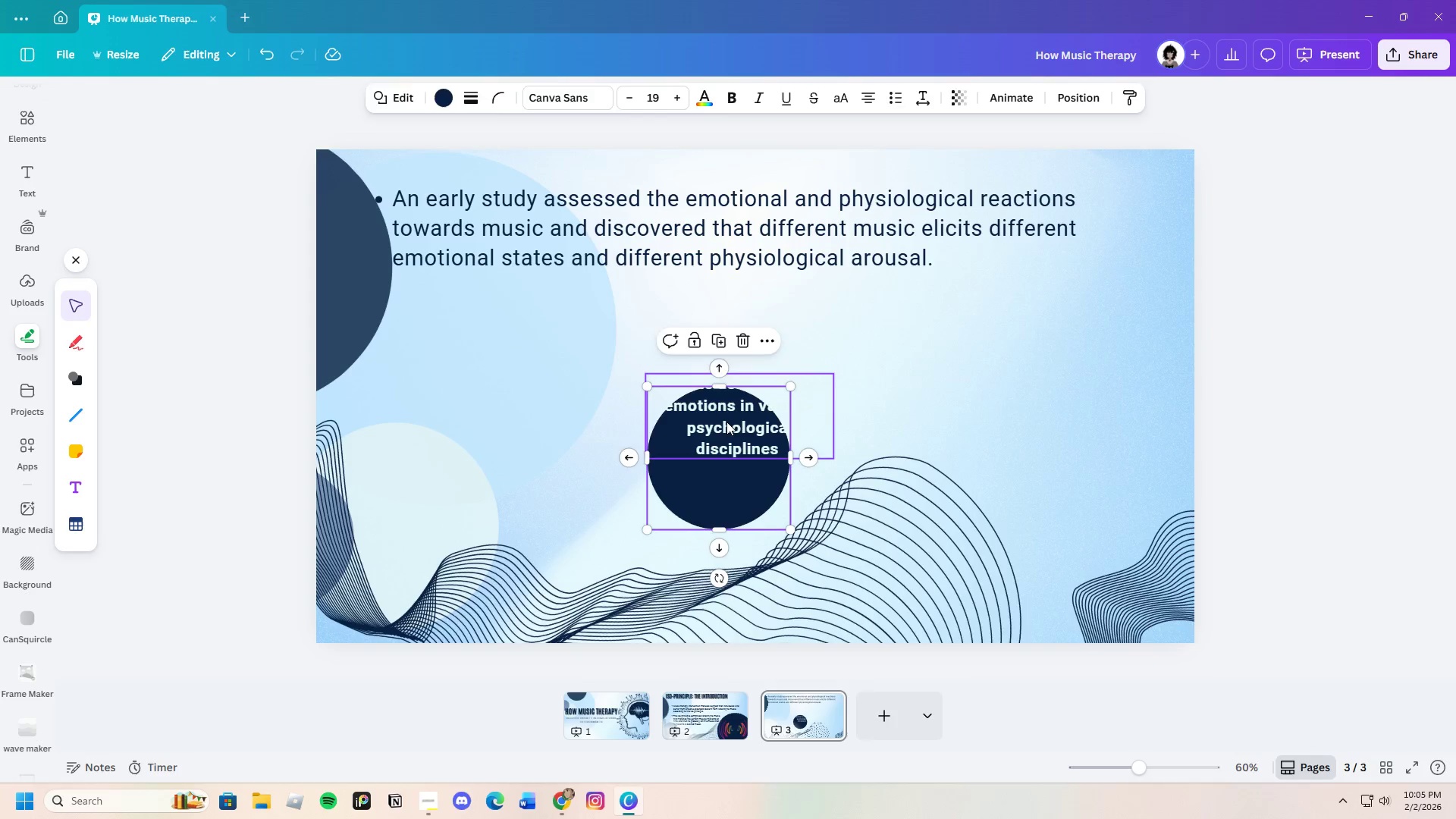 
left_click([726, 422])
 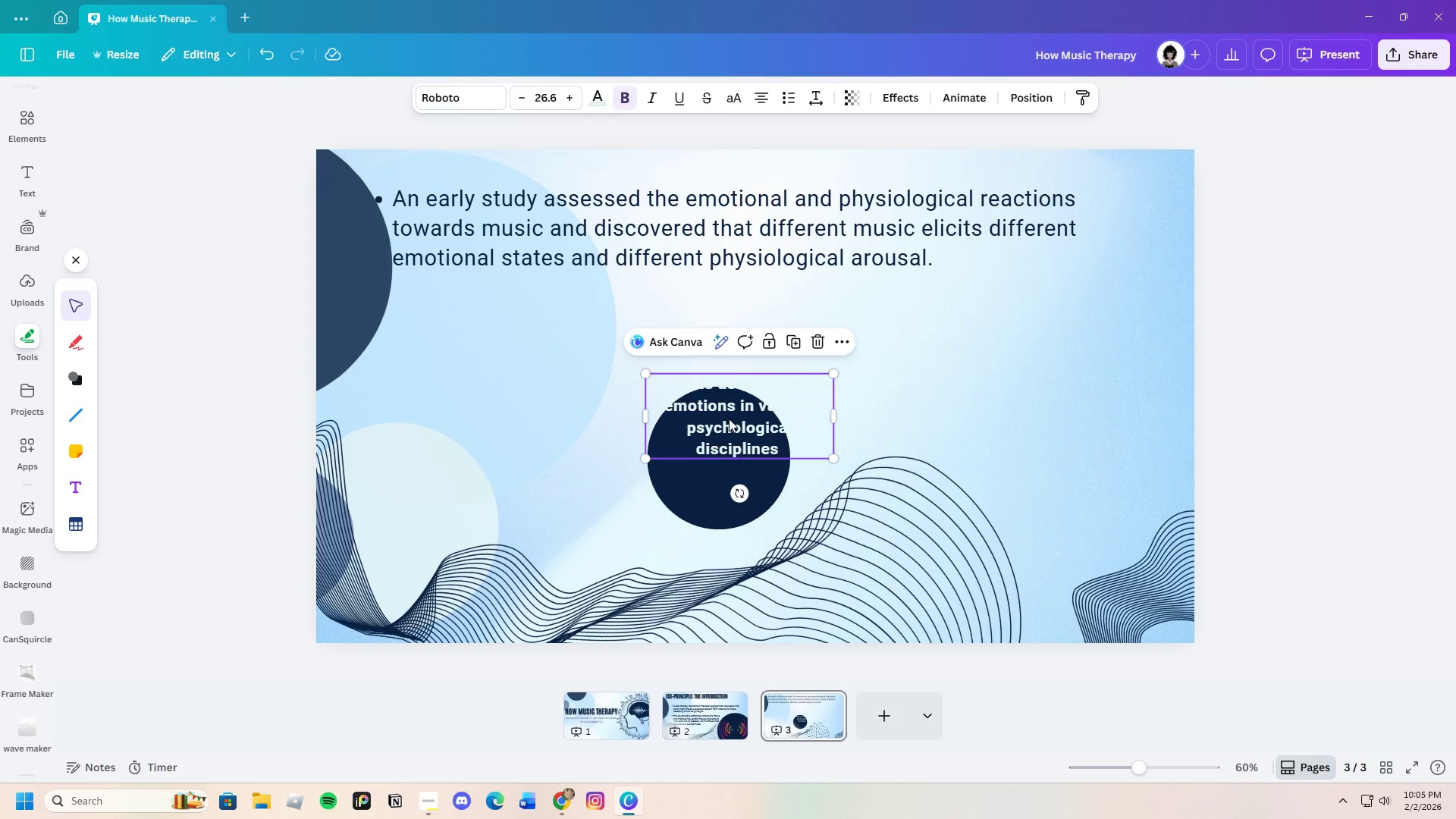 
left_click_drag(start_coordinate=[729, 419], to_coordinate=[727, 425])
 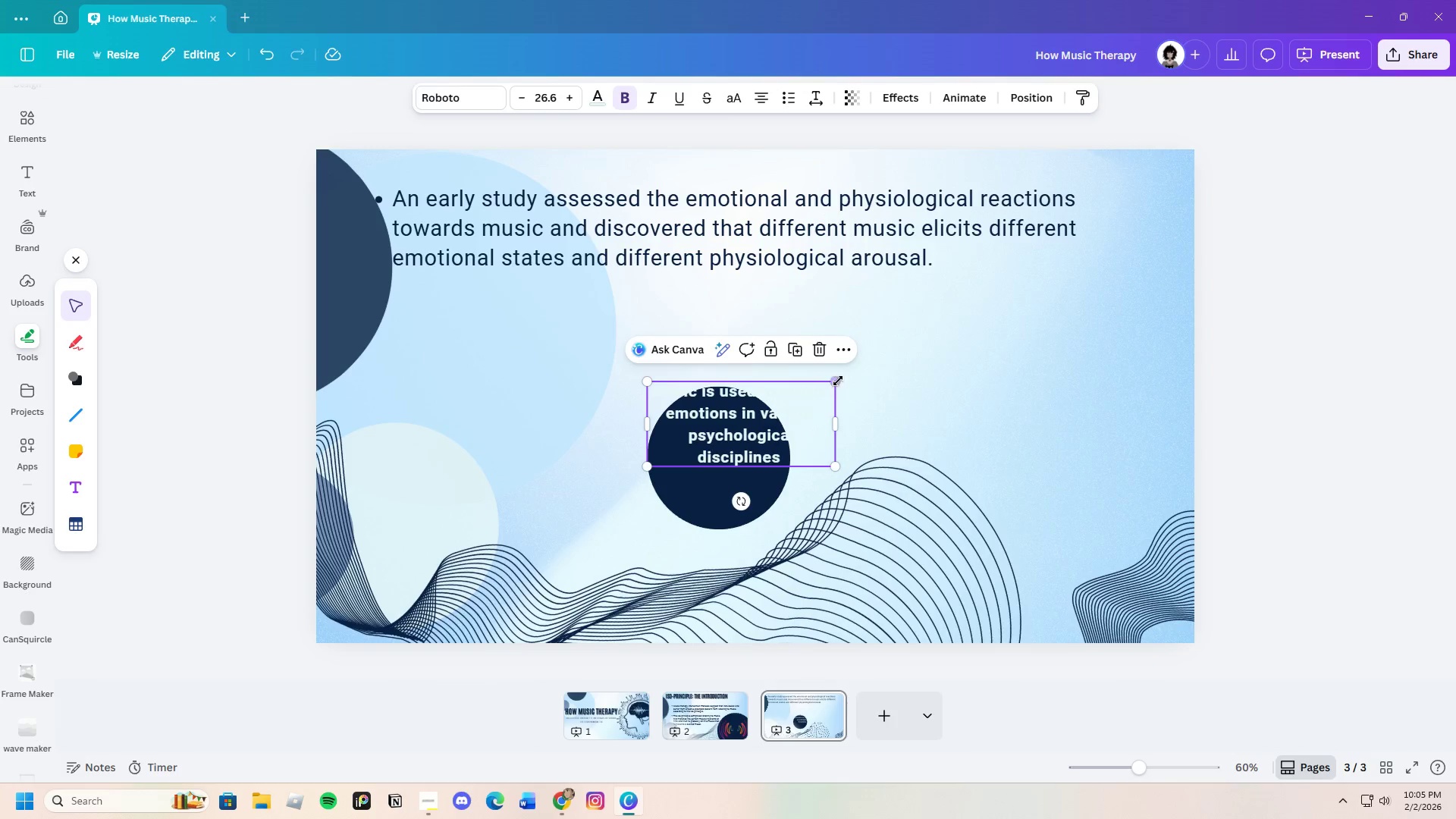 
left_click_drag(start_coordinate=[839, 381], to_coordinate=[795, 411])
 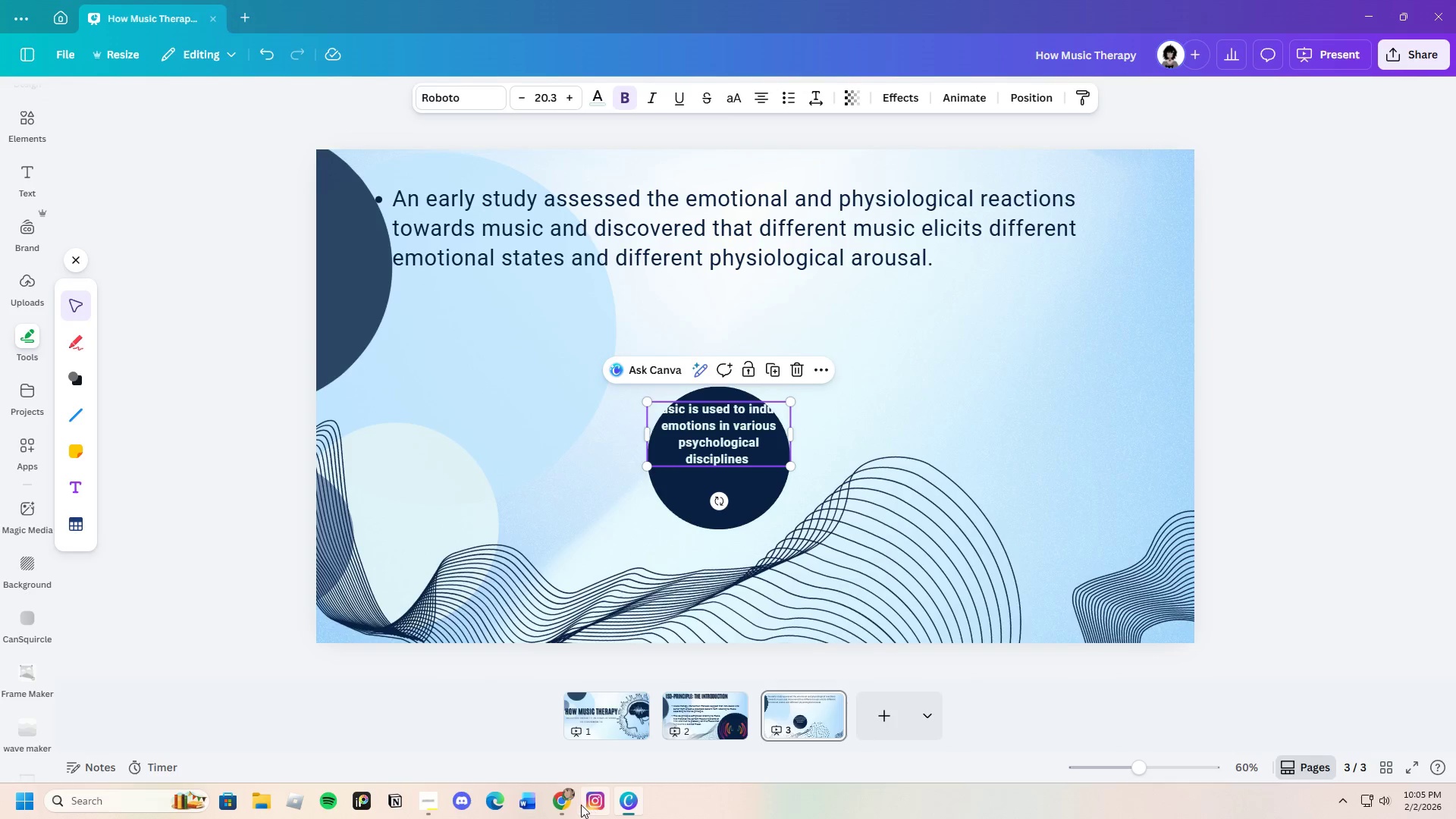 
left_click([563, 805])
 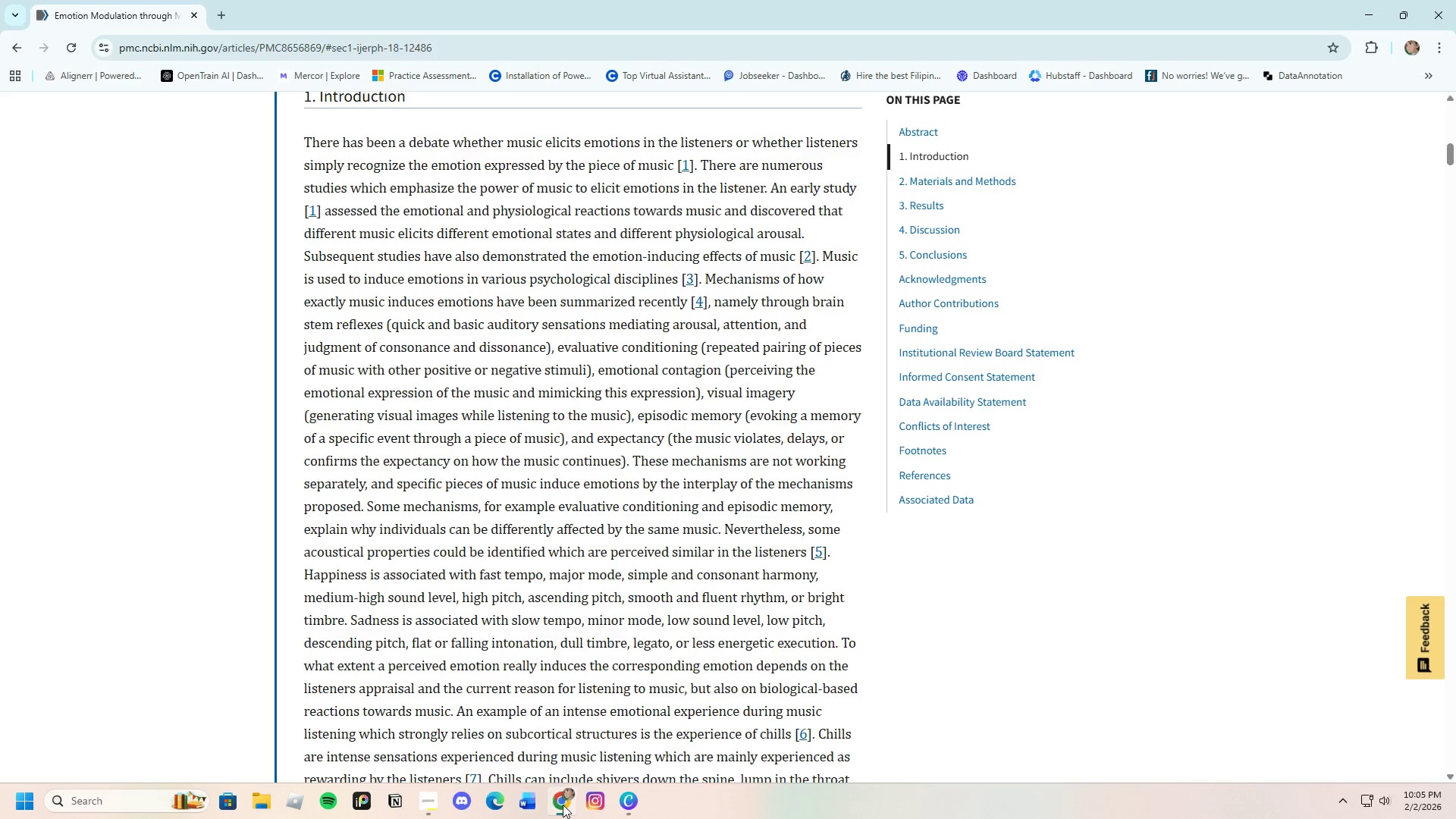 
left_click([563, 805])
 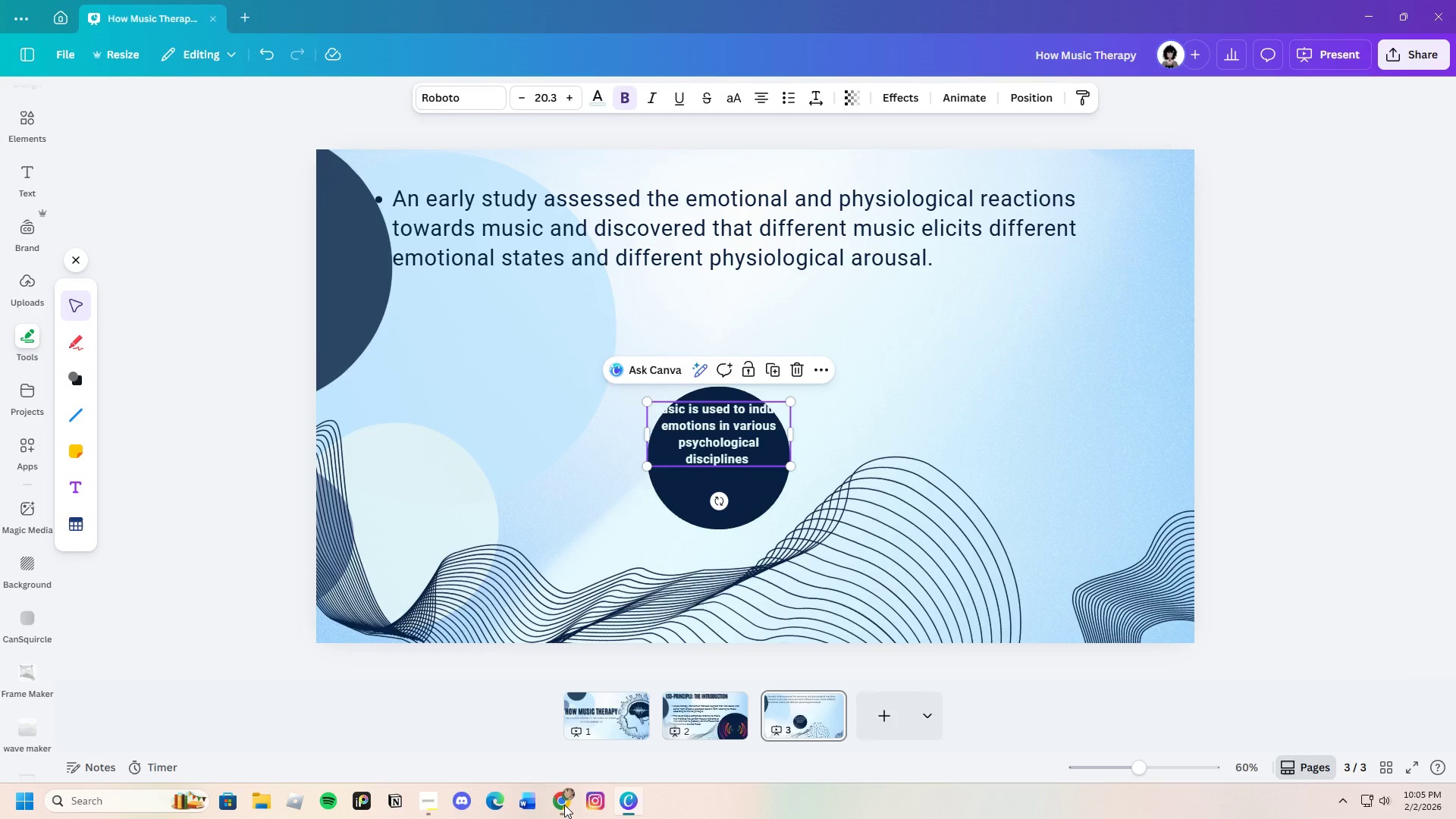 
wait(5.03)
 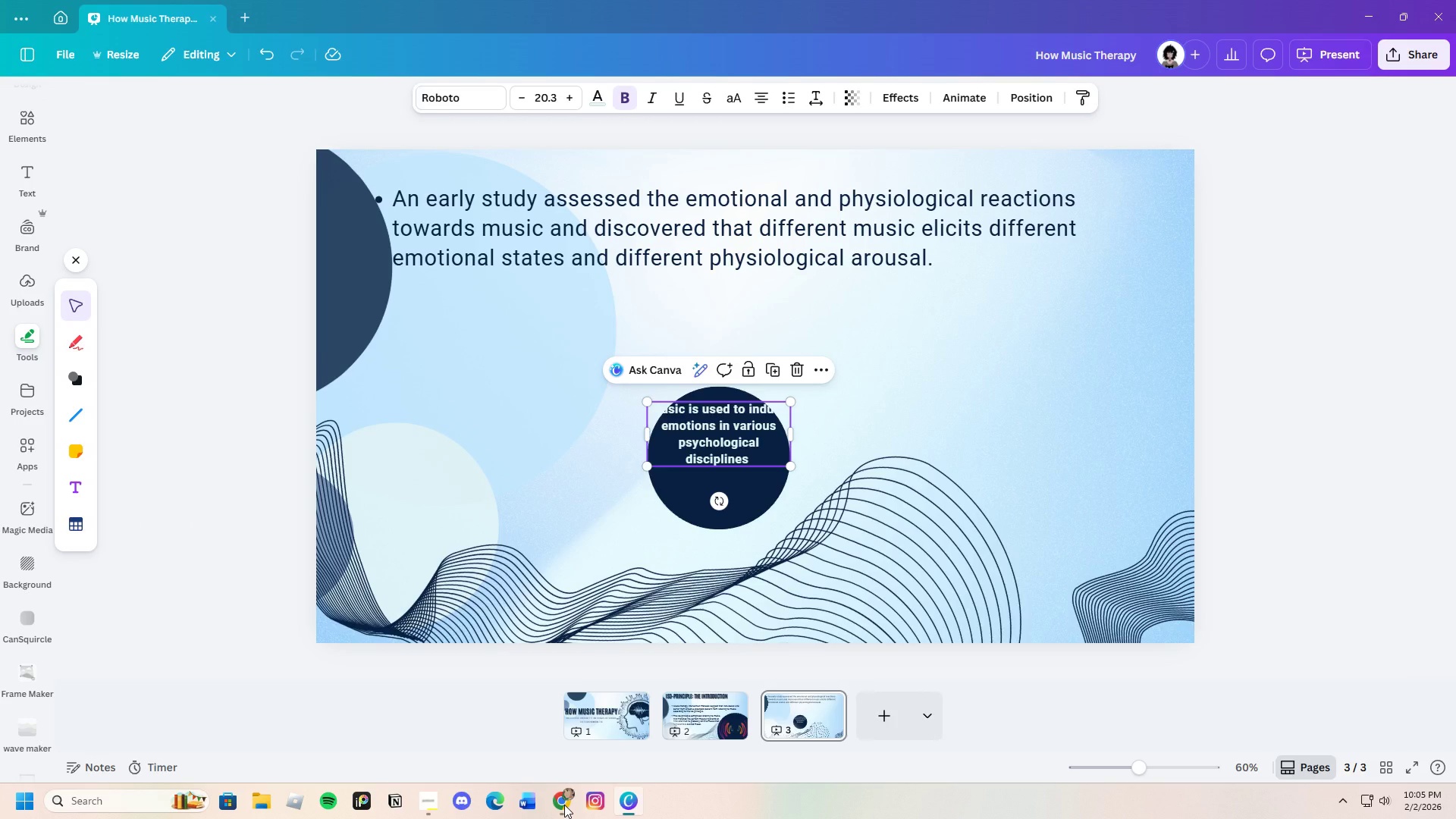 
left_click([564, 805])
 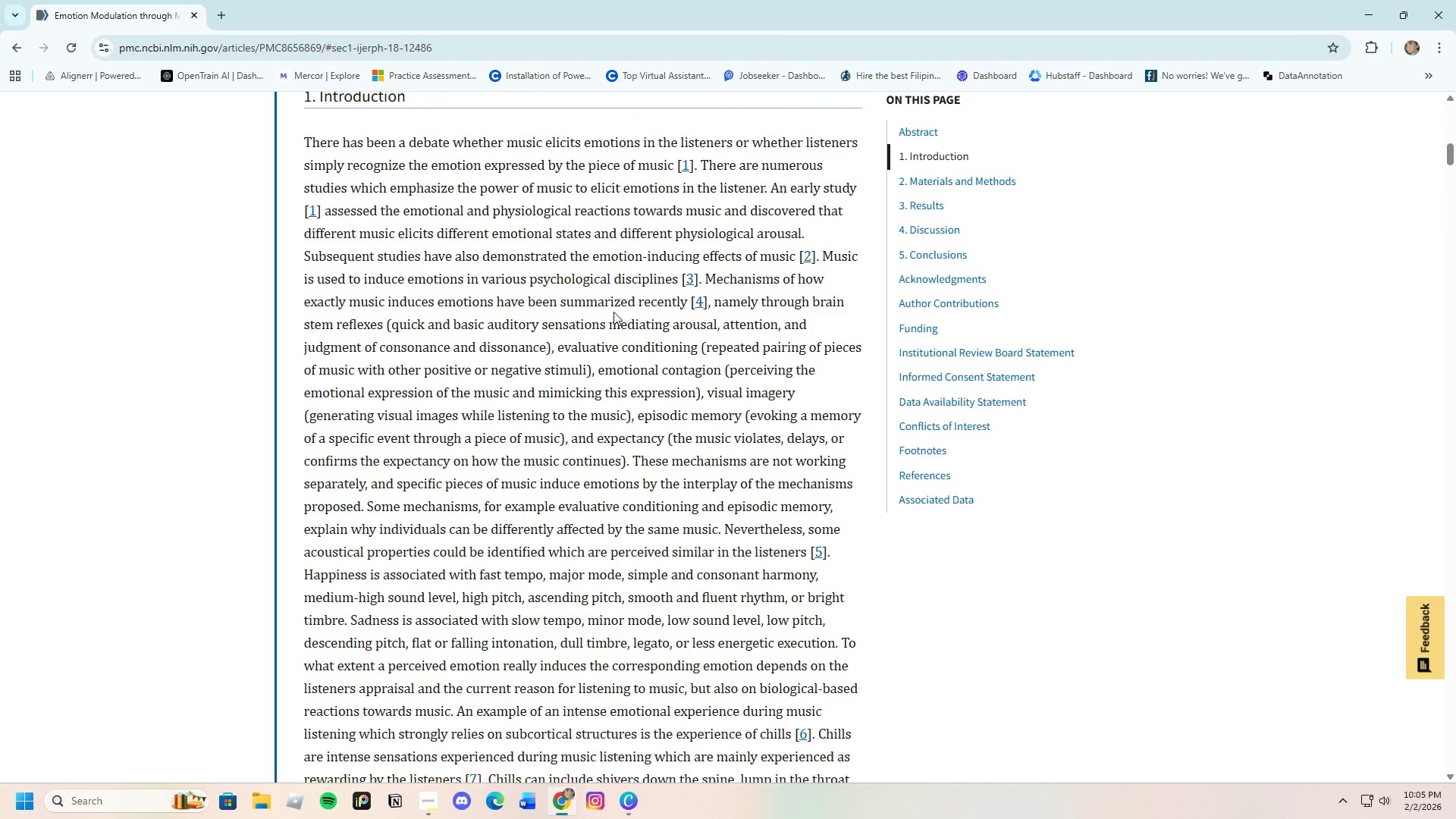 
wait(6.16)
 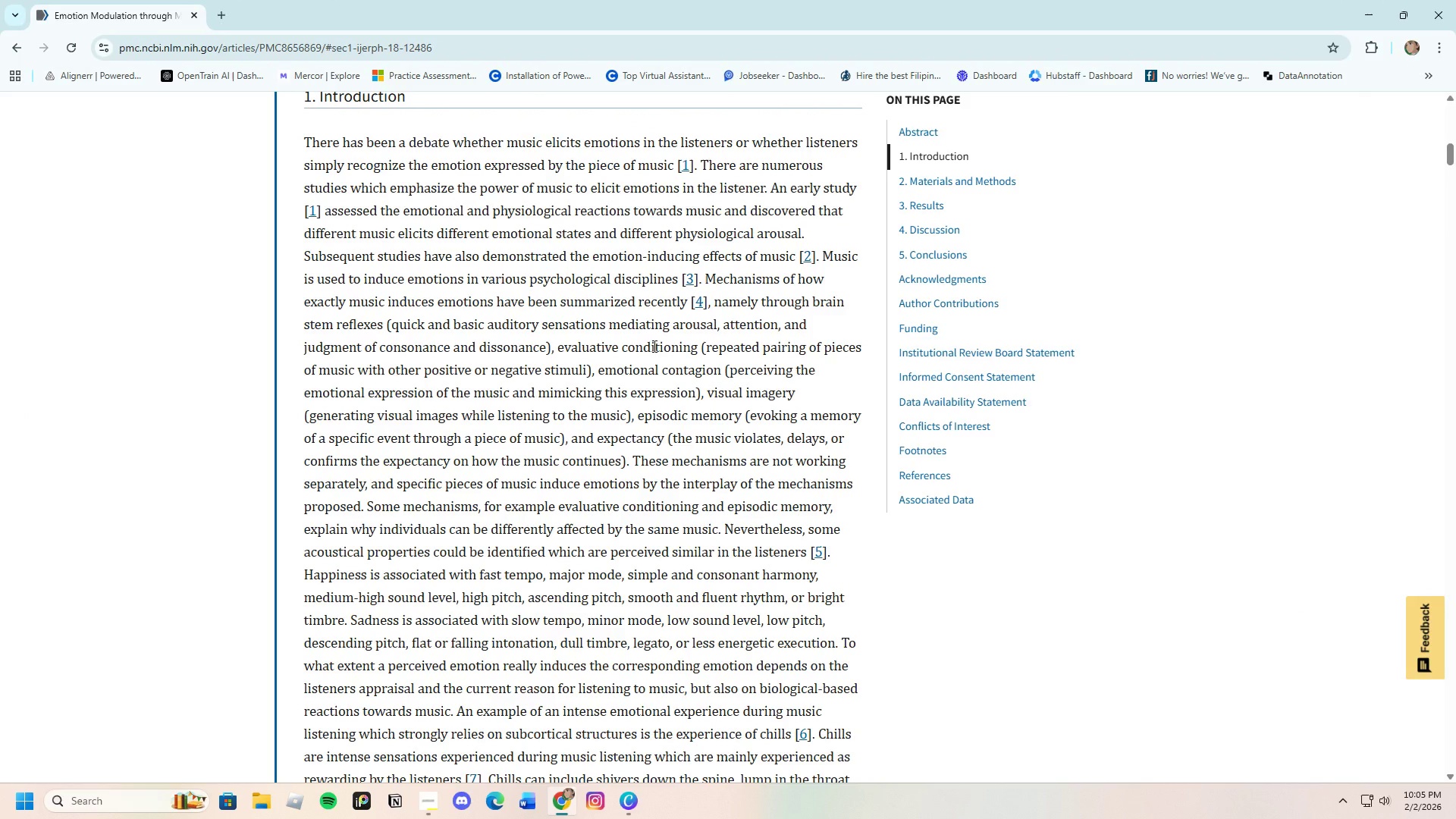 
left_click_drag(start_coordinate=[592, 257], to_coordinate=[794, 256])
 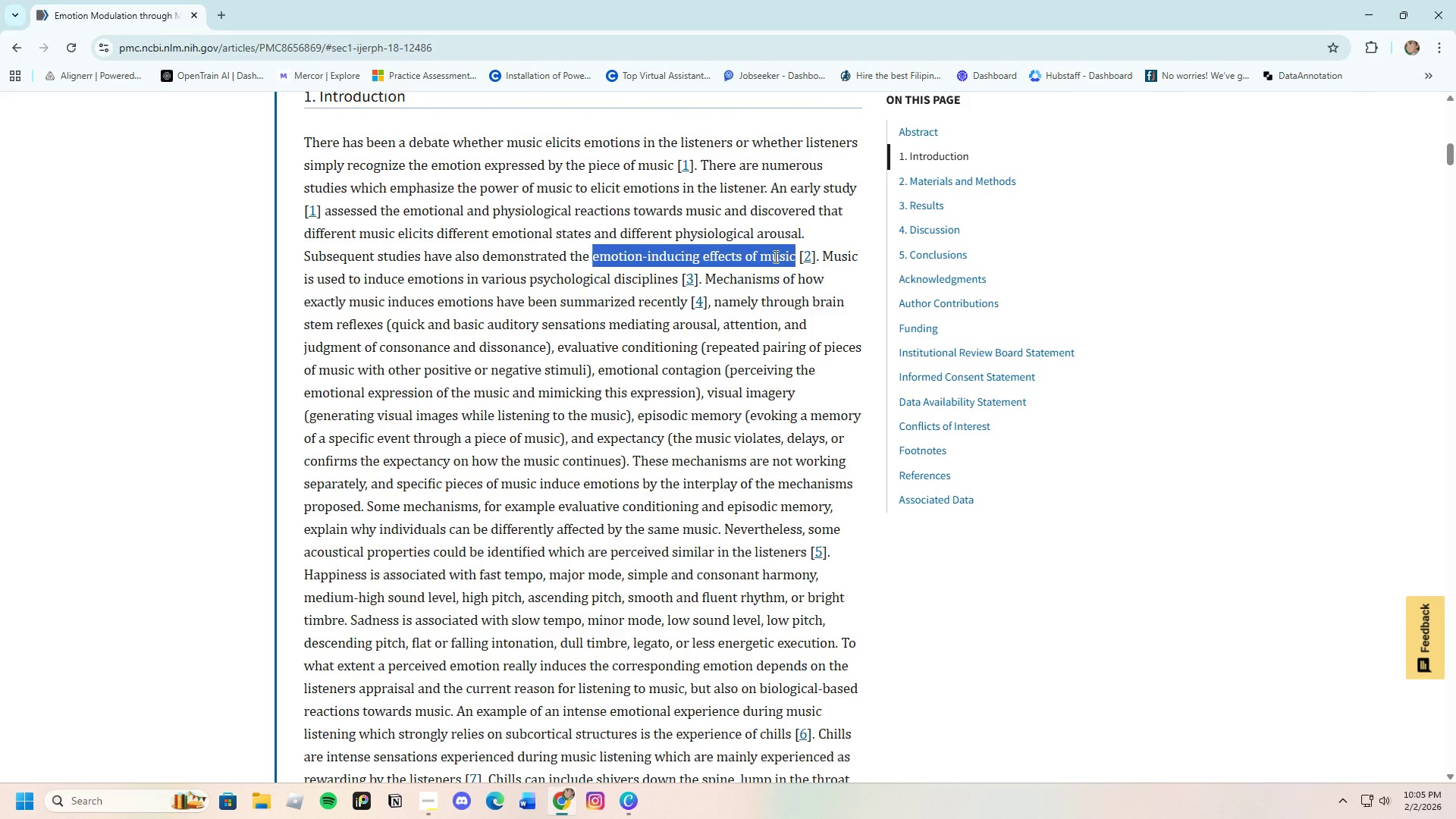 
right_click([774, 256])
 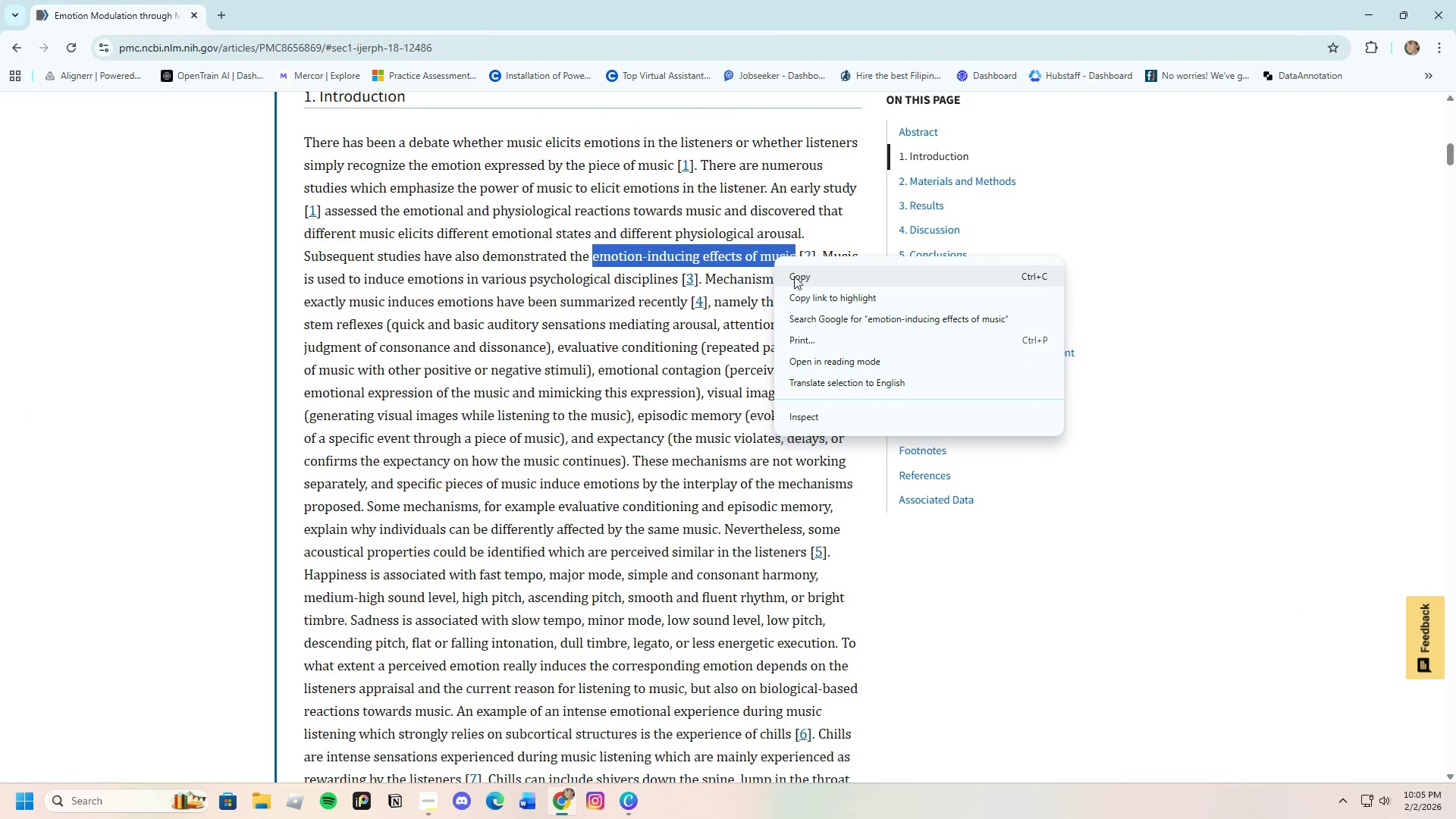 
left_click([794, 276])
 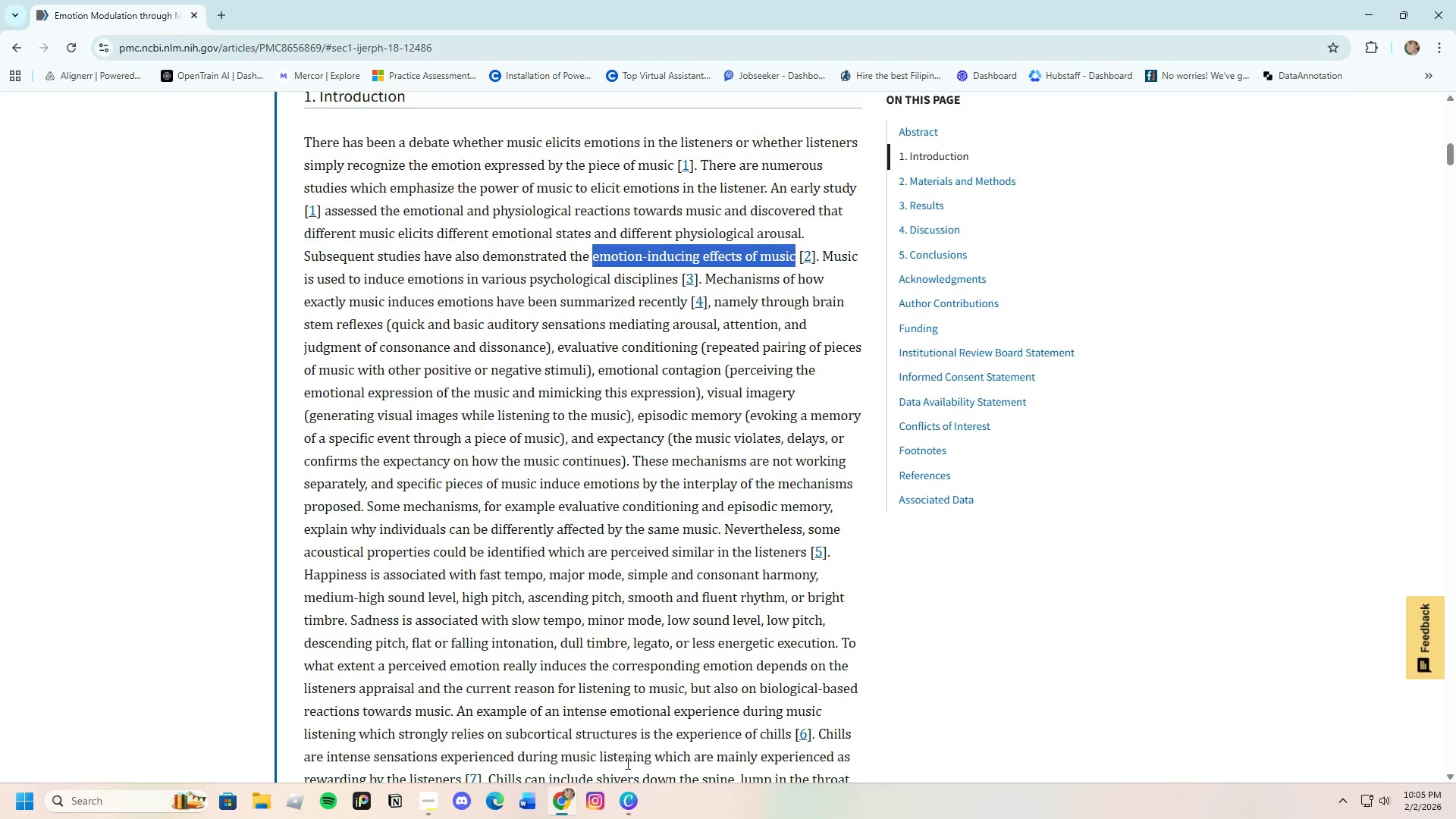 
left_click([620, 811])
 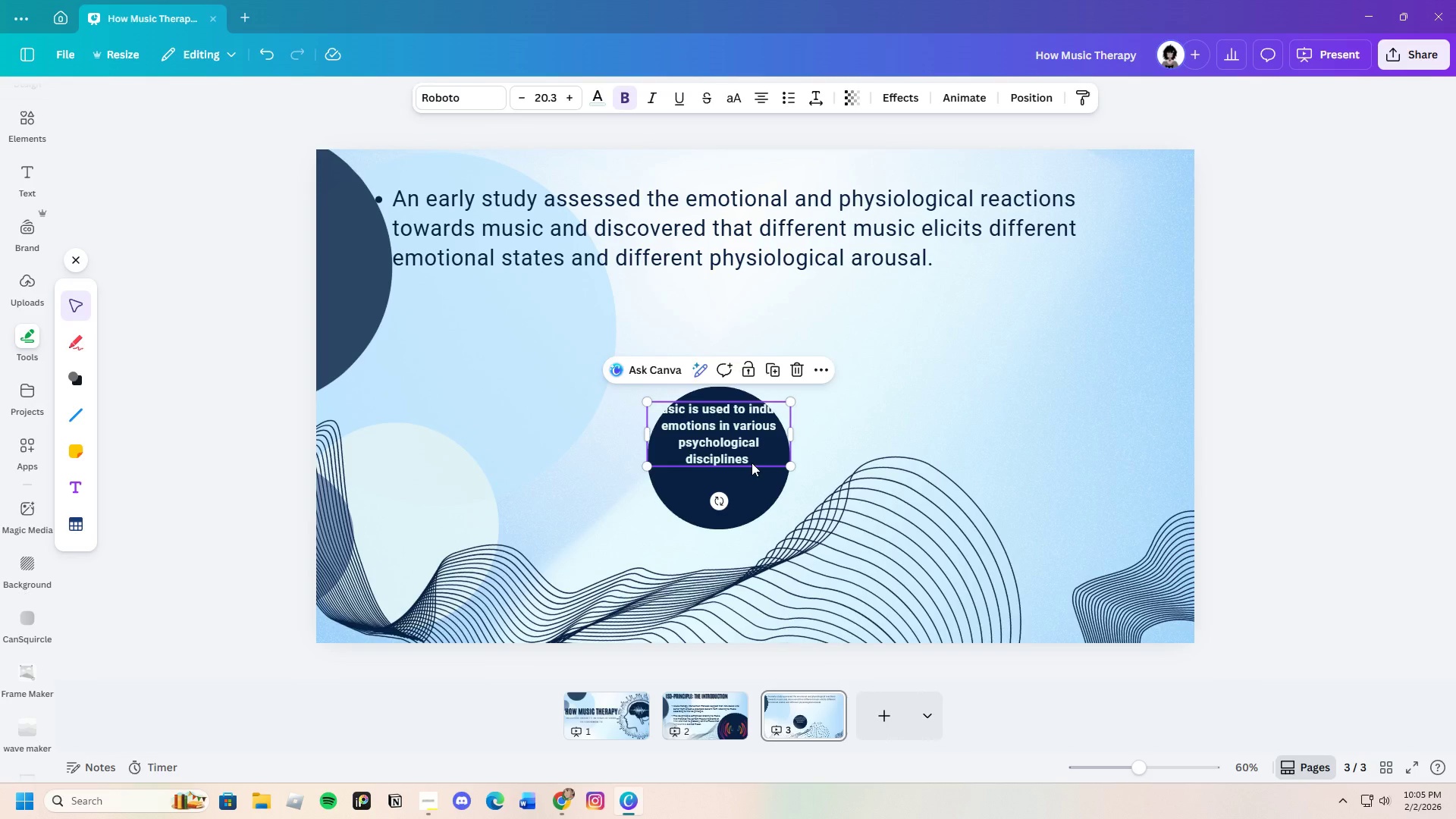 
double_click([752, 463])
 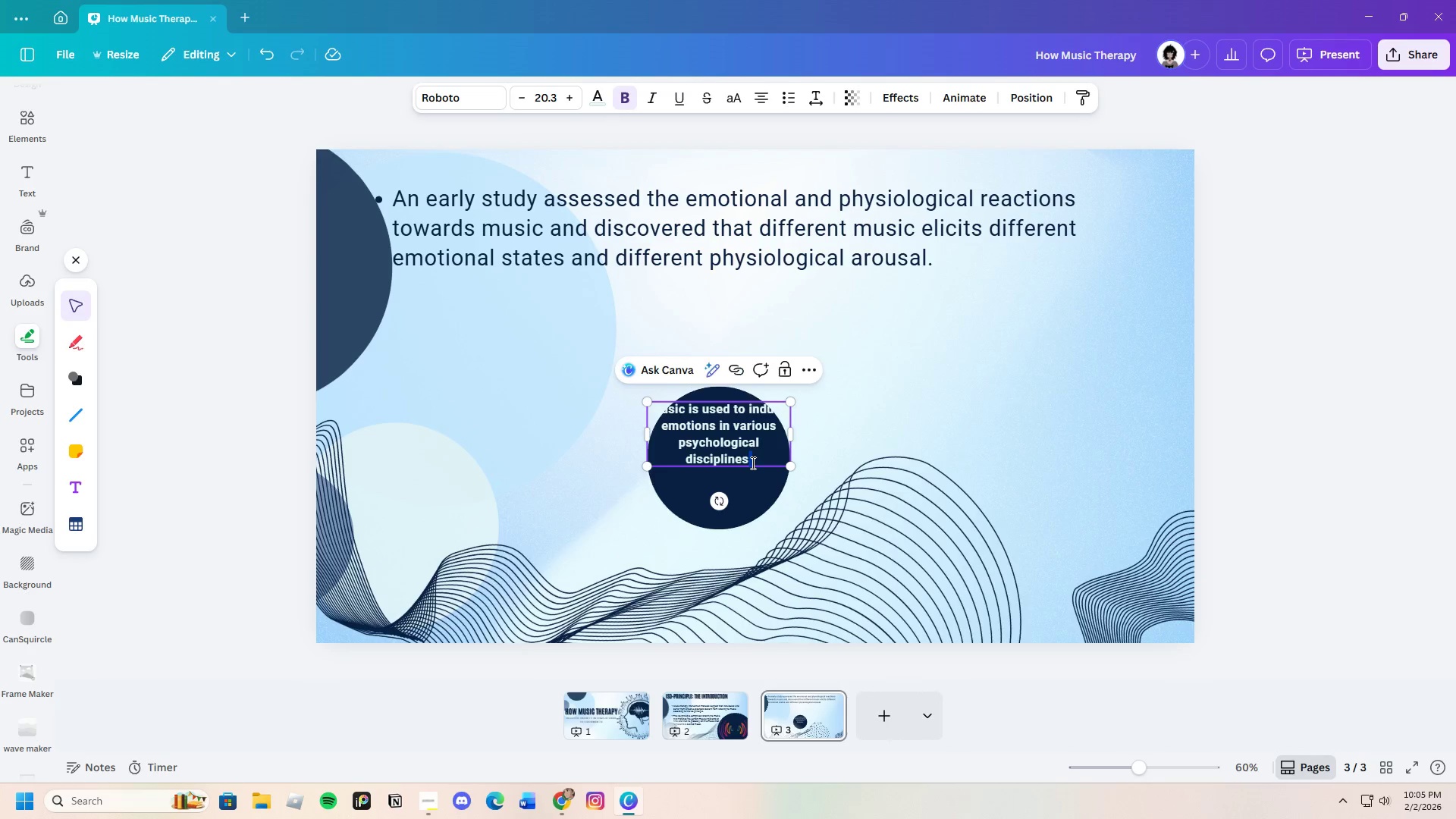 
left_click_drag(start_coordinate=[752, 463], to_coordinate=[628, 416])
 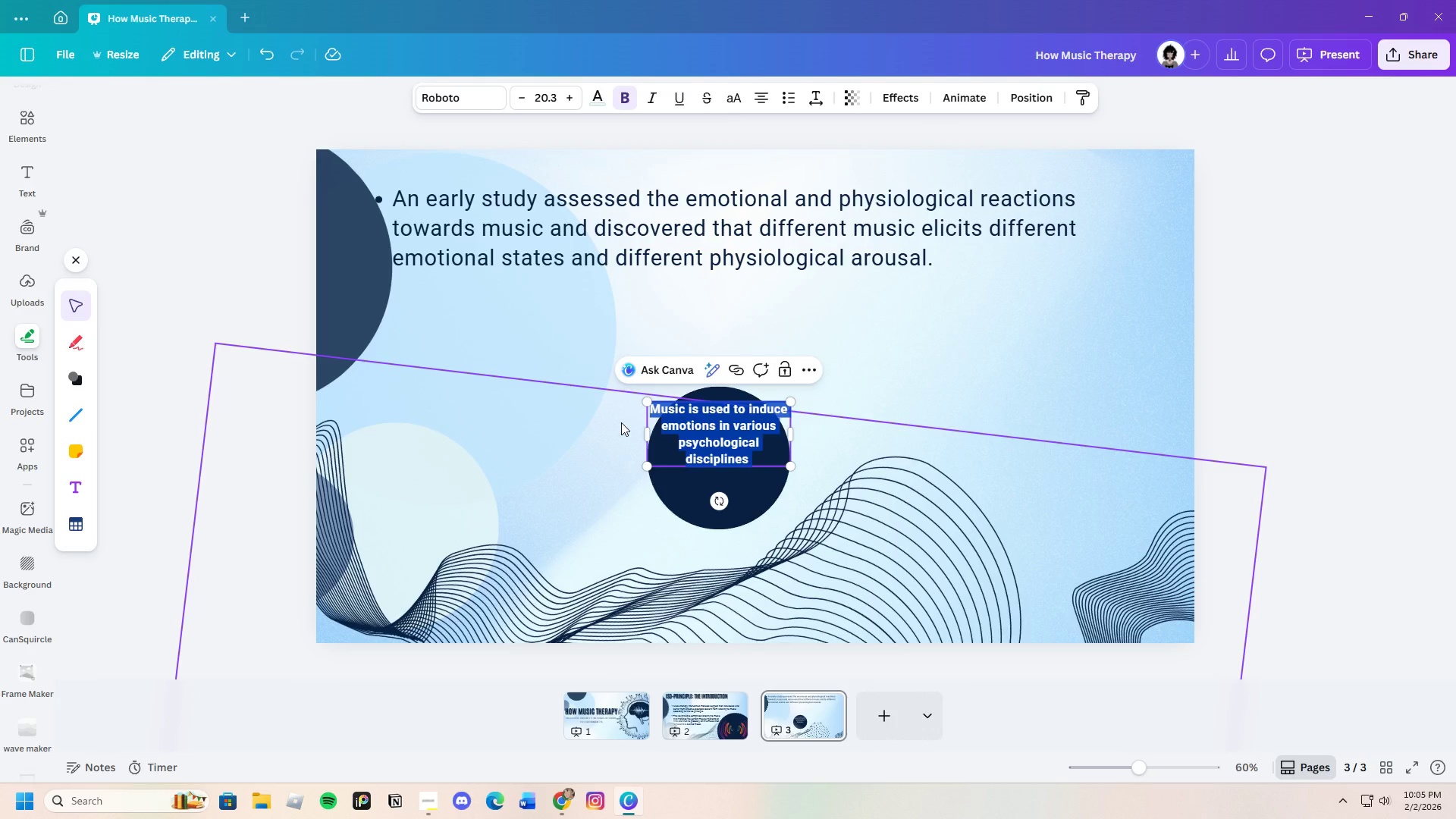 
key(Backspace)
 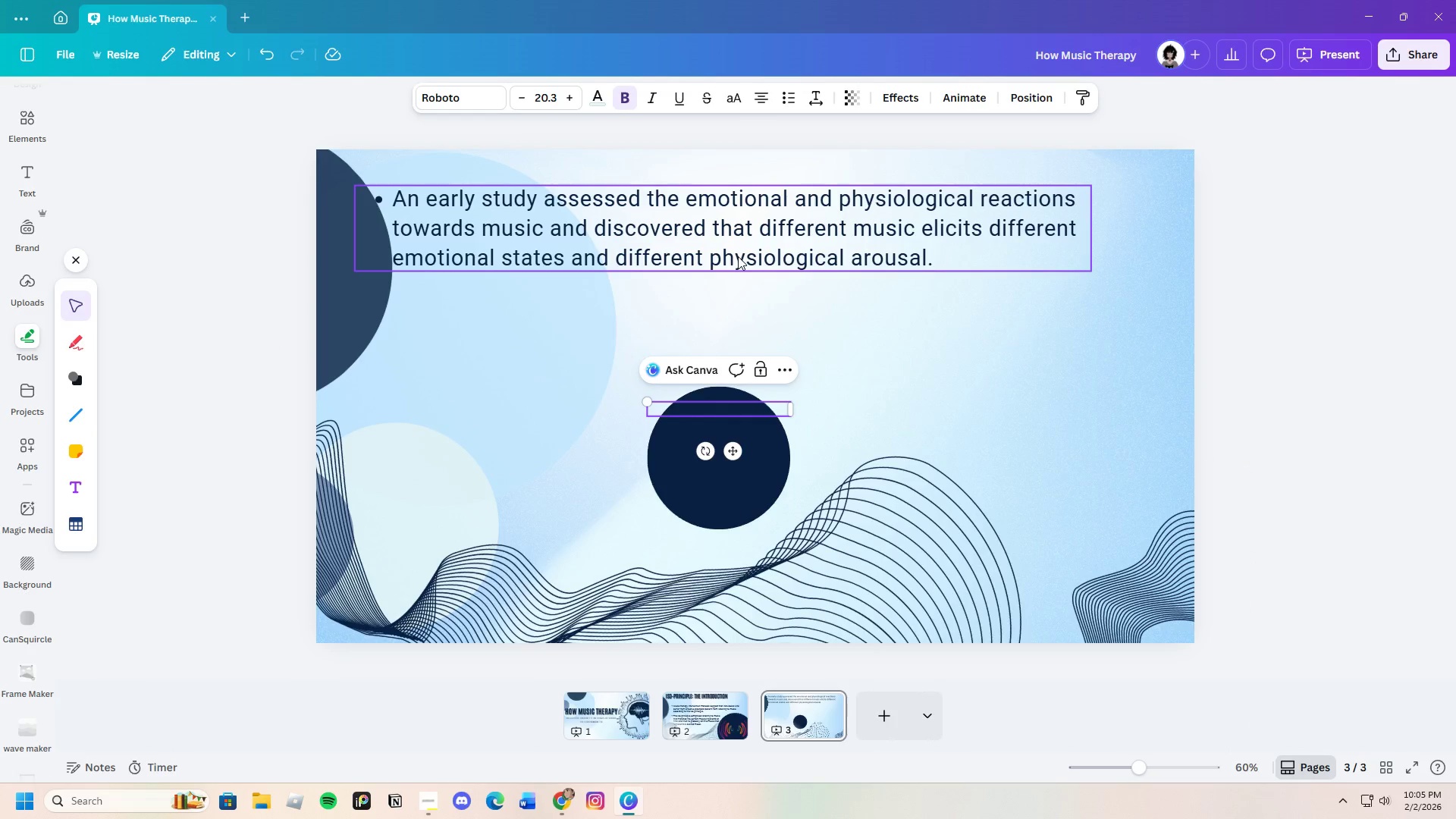 
key(Control+V)
 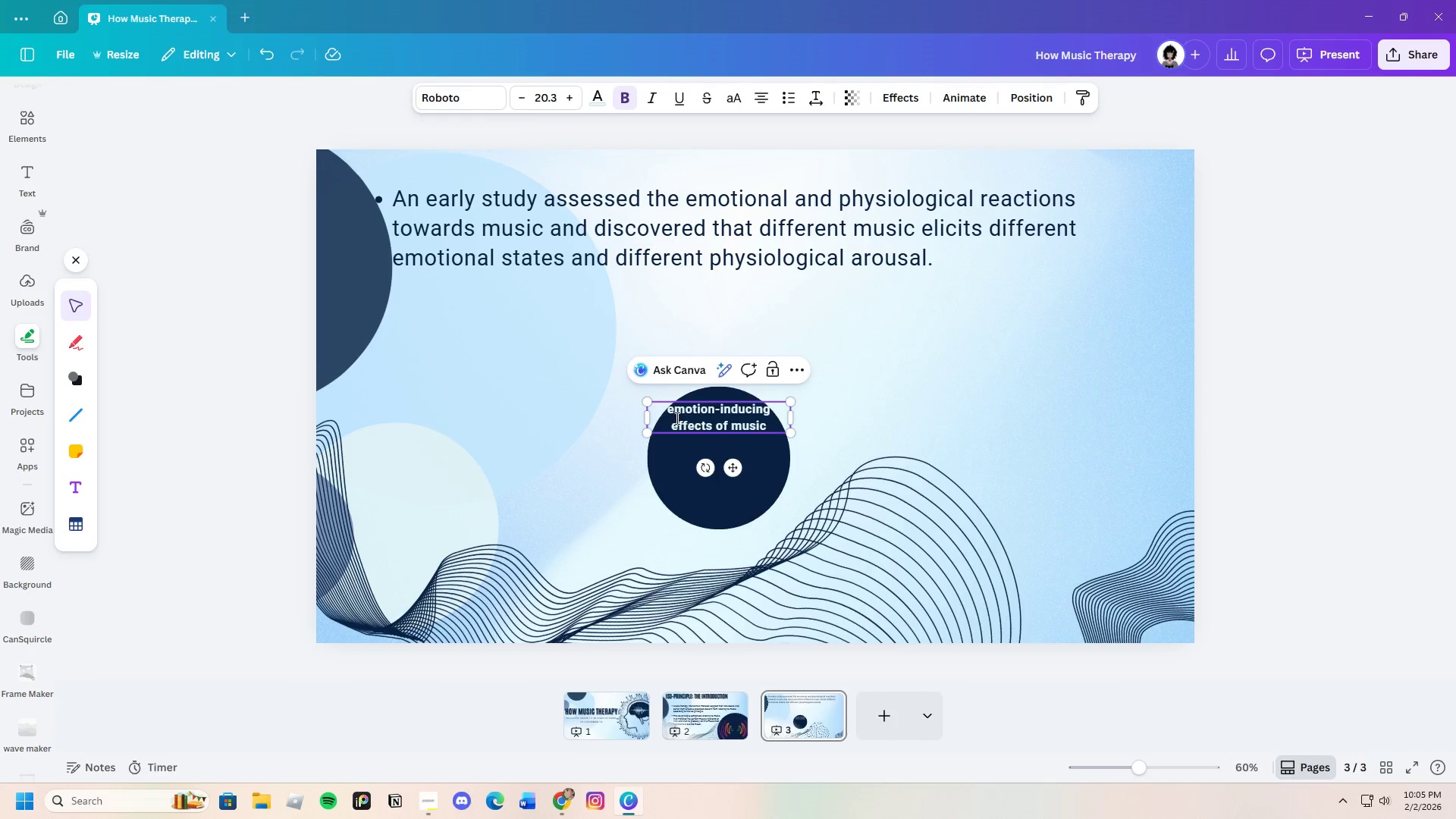 
left_click_drag(start_coordinate=[663, 408], to_coordinate=[769, 428])
 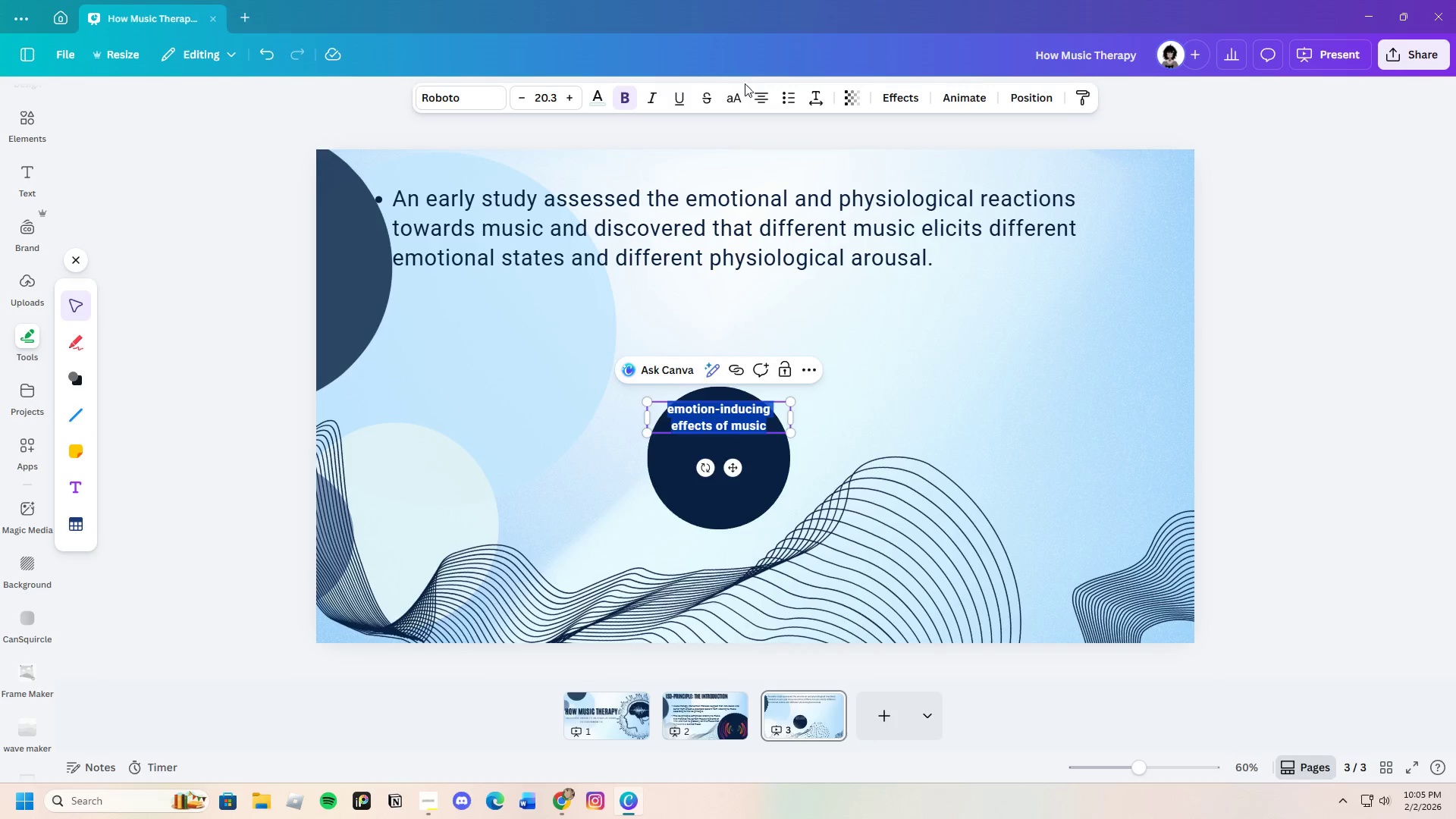 
left_click([736, 94])
 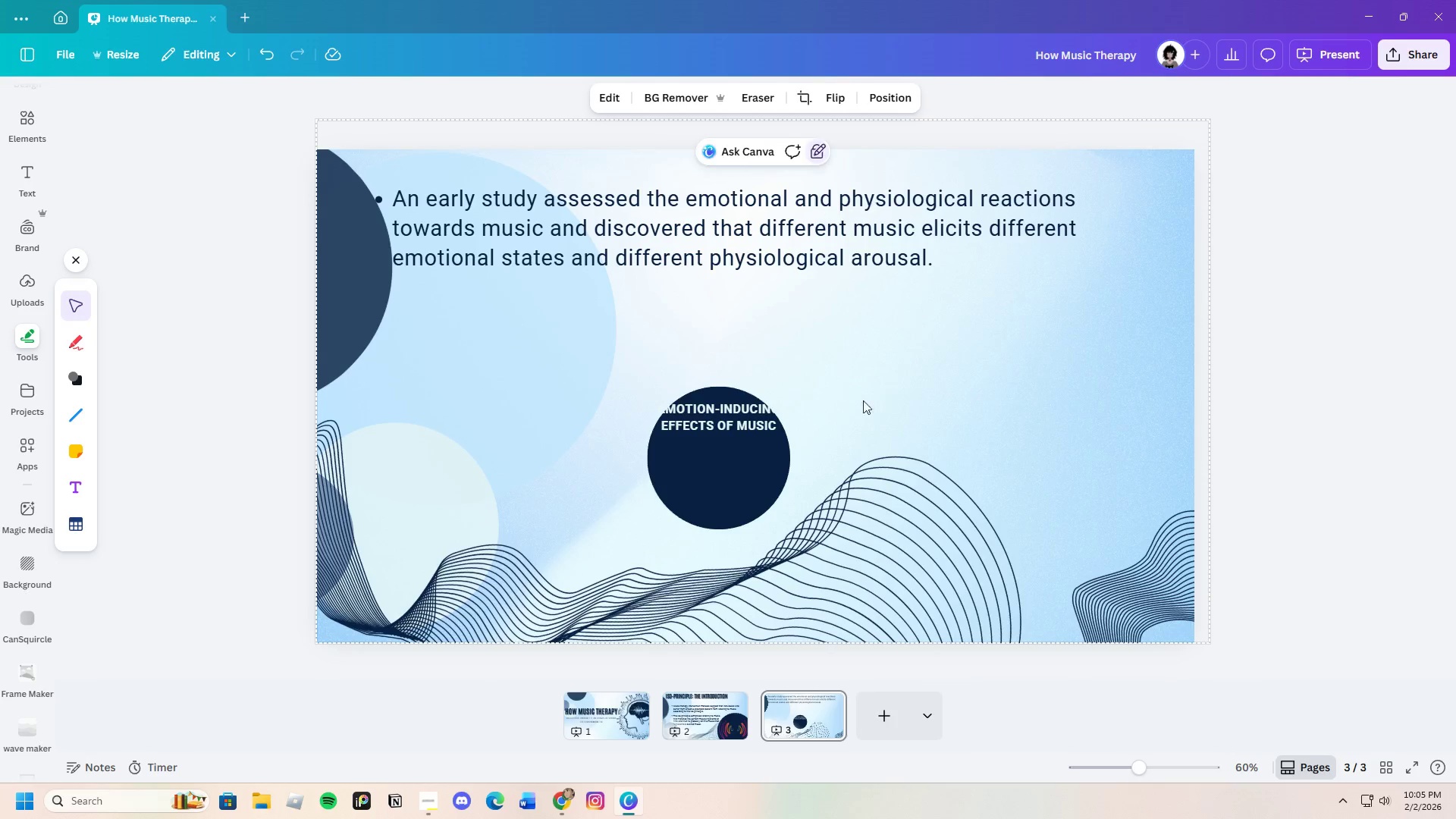 
left_click([755, 409])
 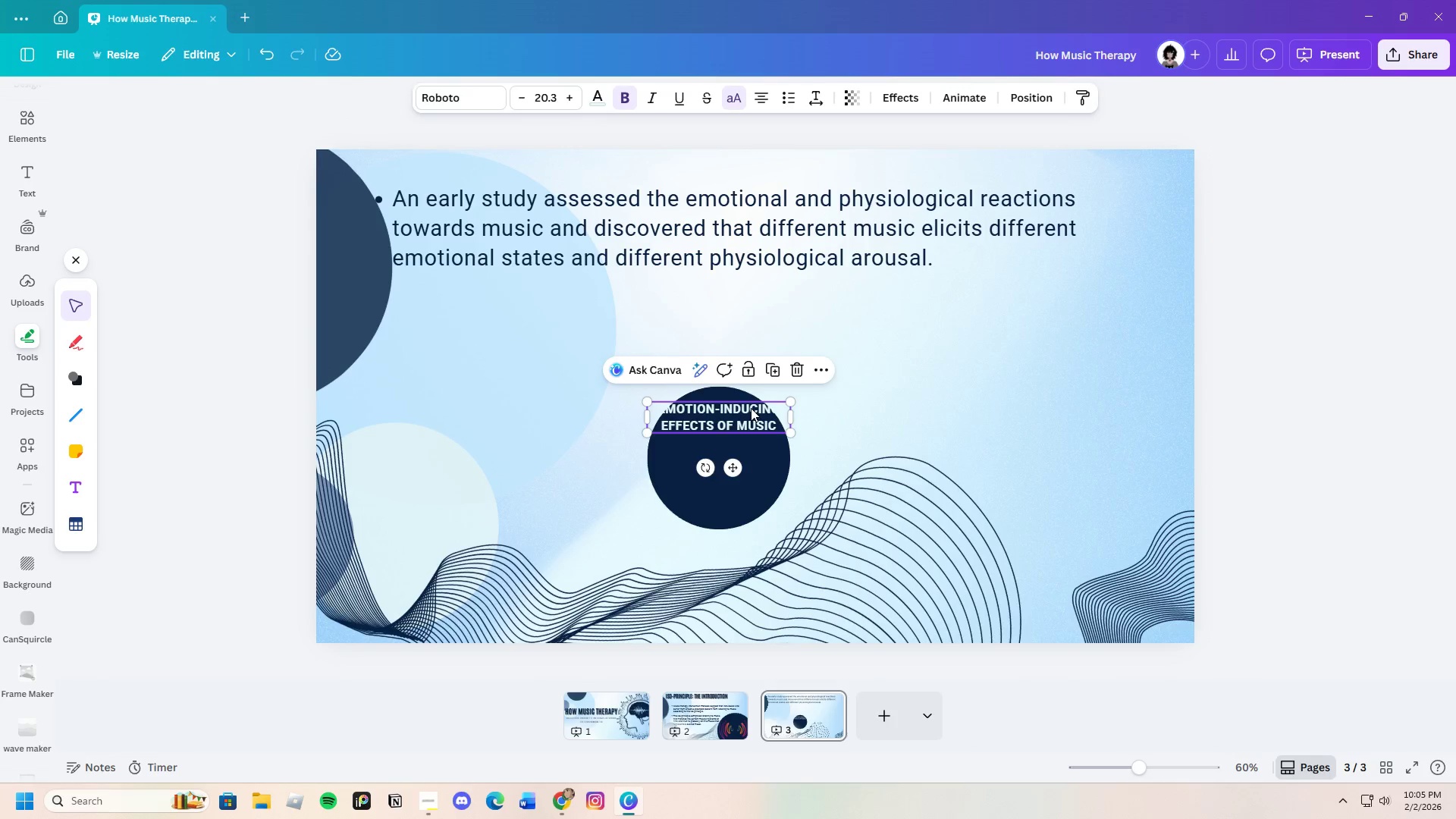 
left_click_drag(start_coordinate=[751, 408], to_coordinate=[764, 445])
 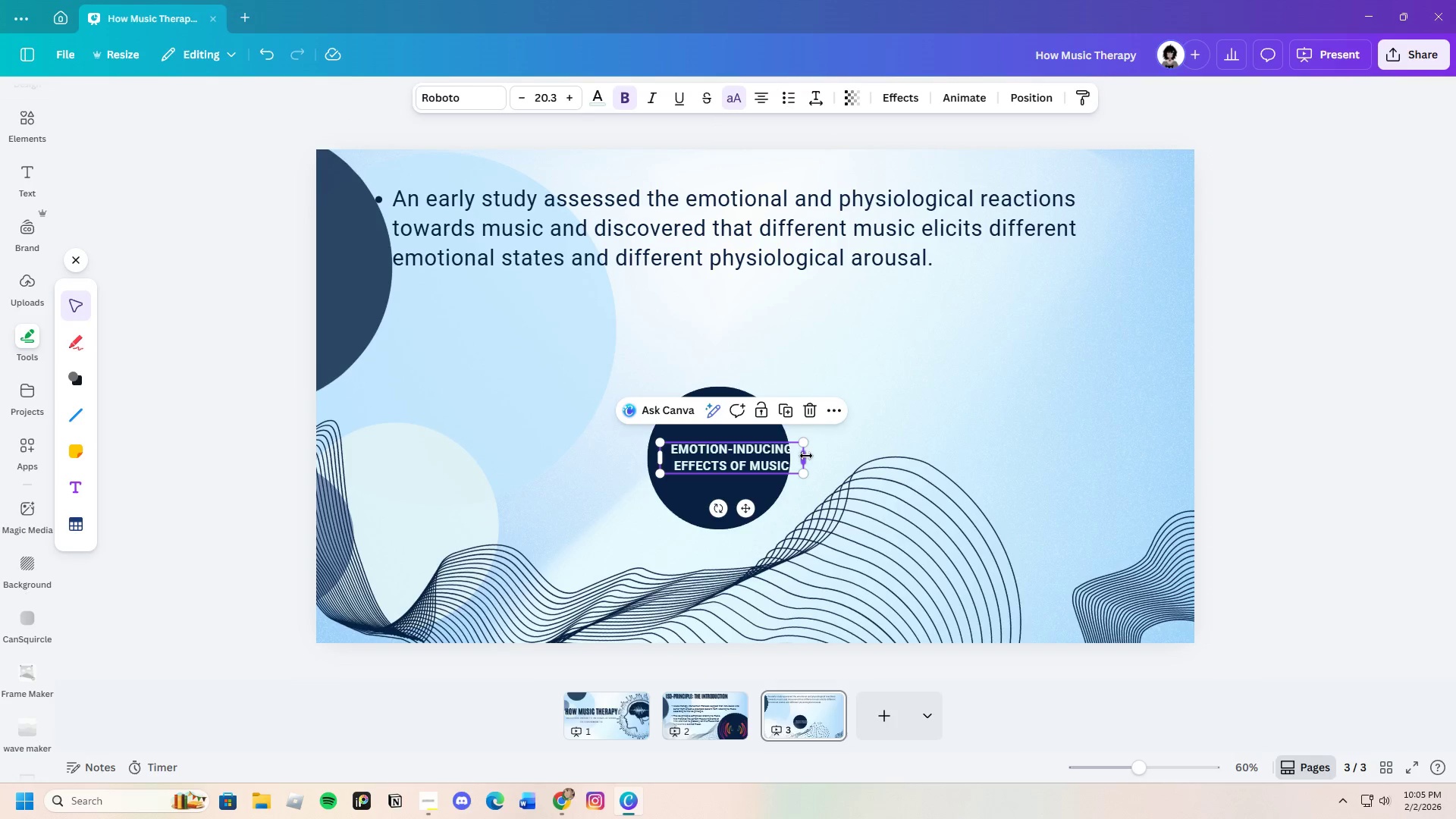 
left_click_drag(start_coordinate=[806, 456], to_coordinate=[774, 454])
 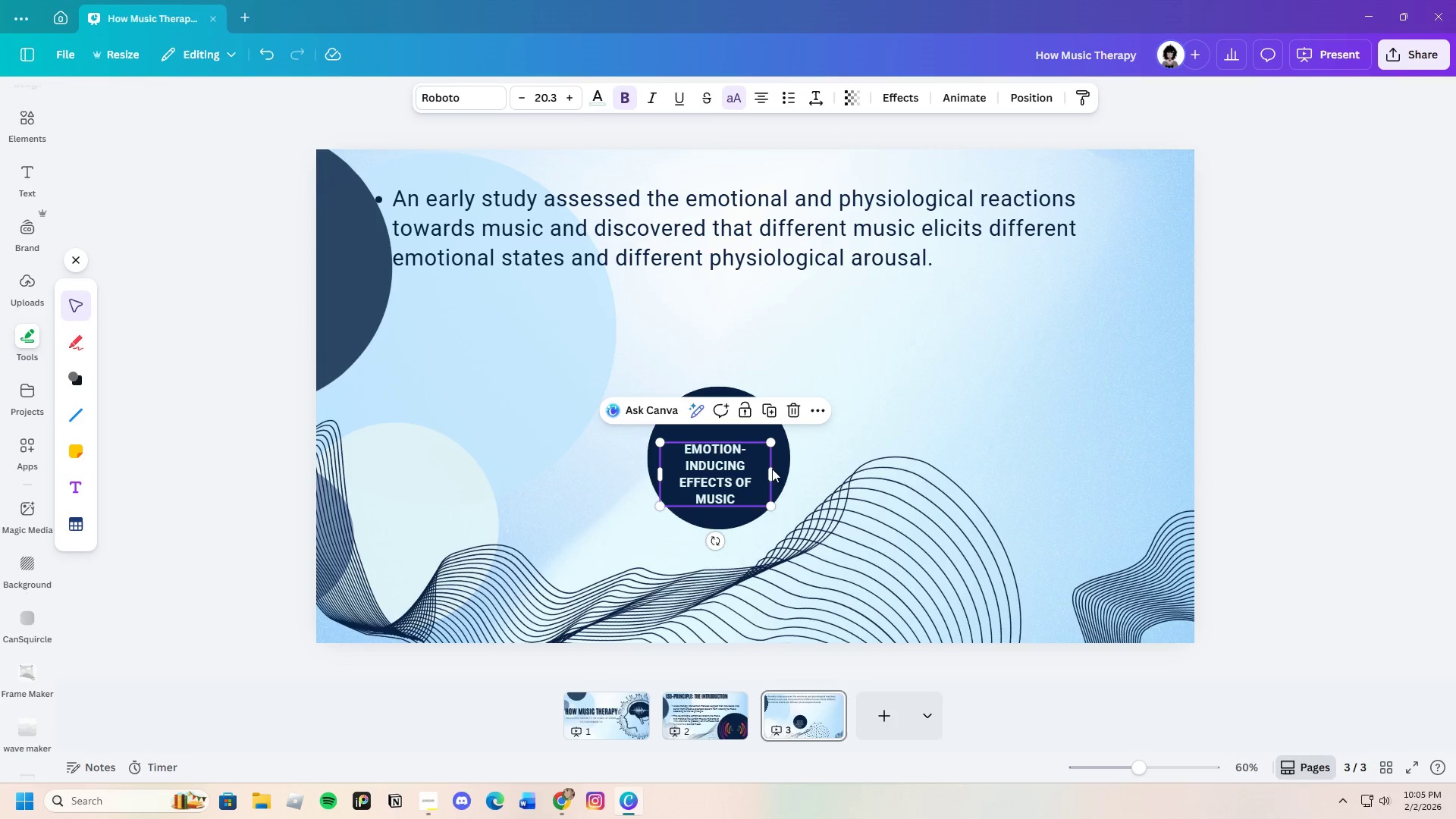 
left_click_drag(start_coordinate=[772, 468], to_coordinate=[787, 469])
 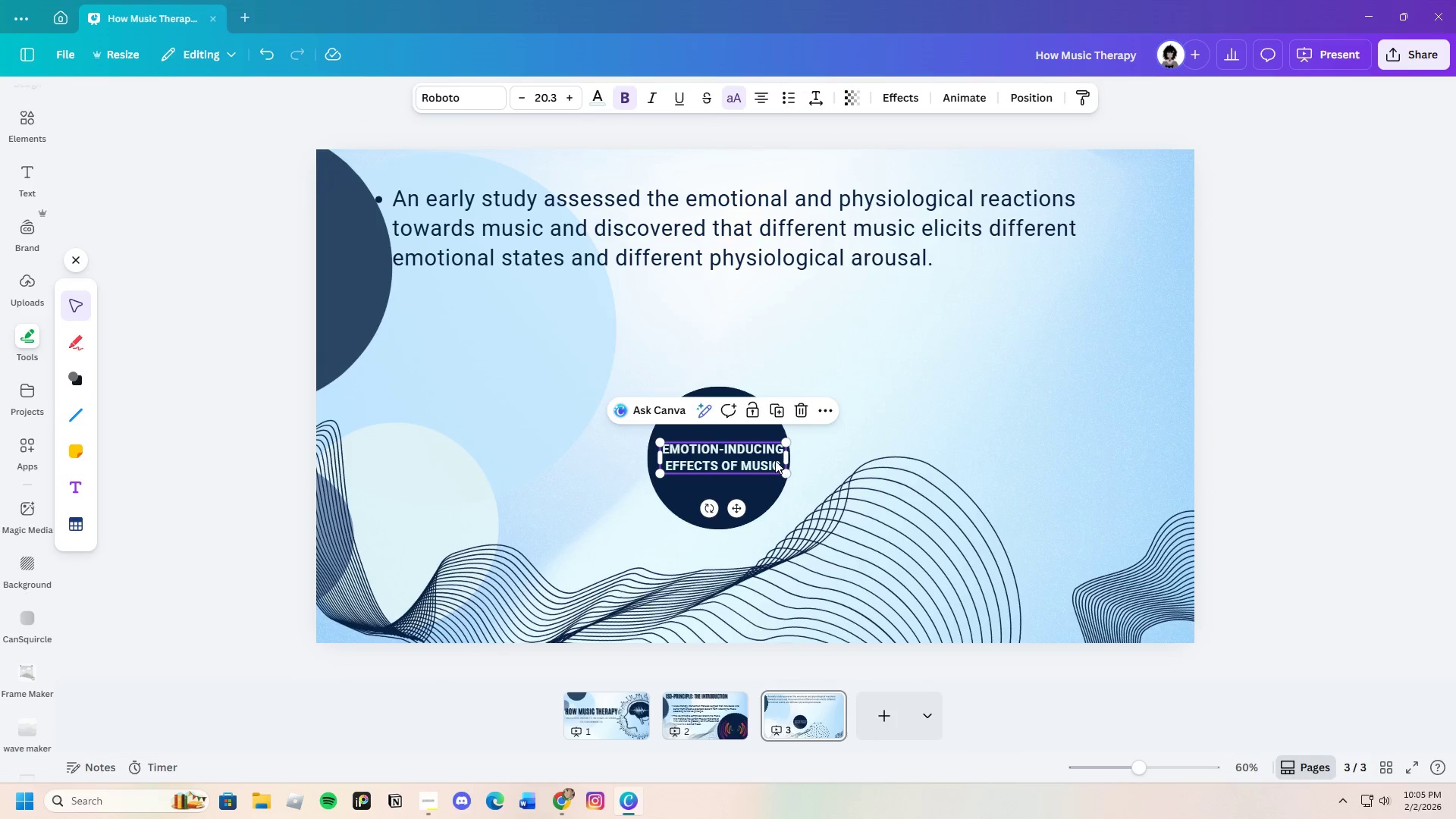 
left_click_drag(start_coordinate=[752, 459], to_coordinate=[752, 455])
 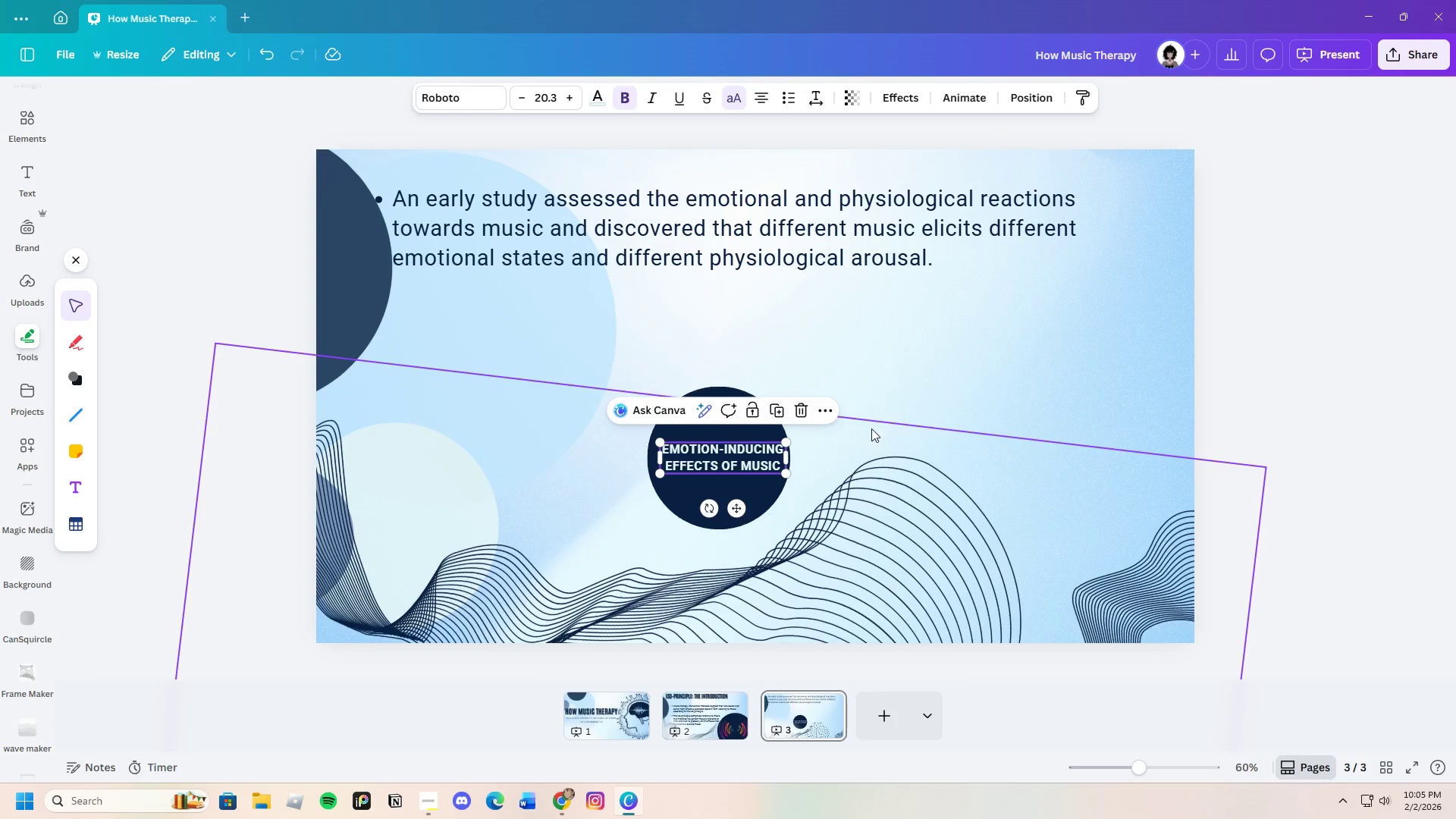 
left_click([889, 390])
 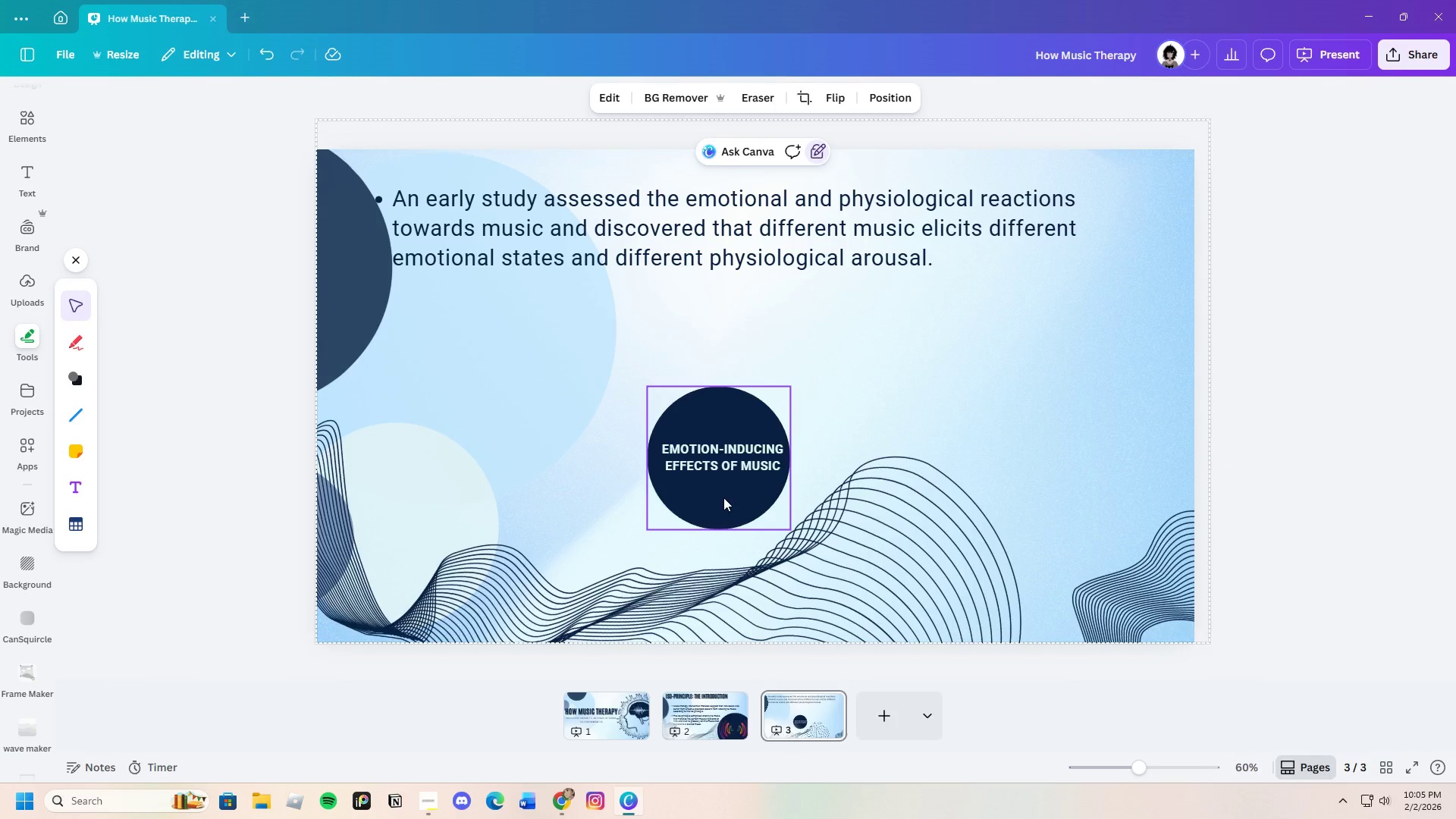 
left_click_drag(start_coordinate=[723, 497], to_coordinate=[728, 494])
 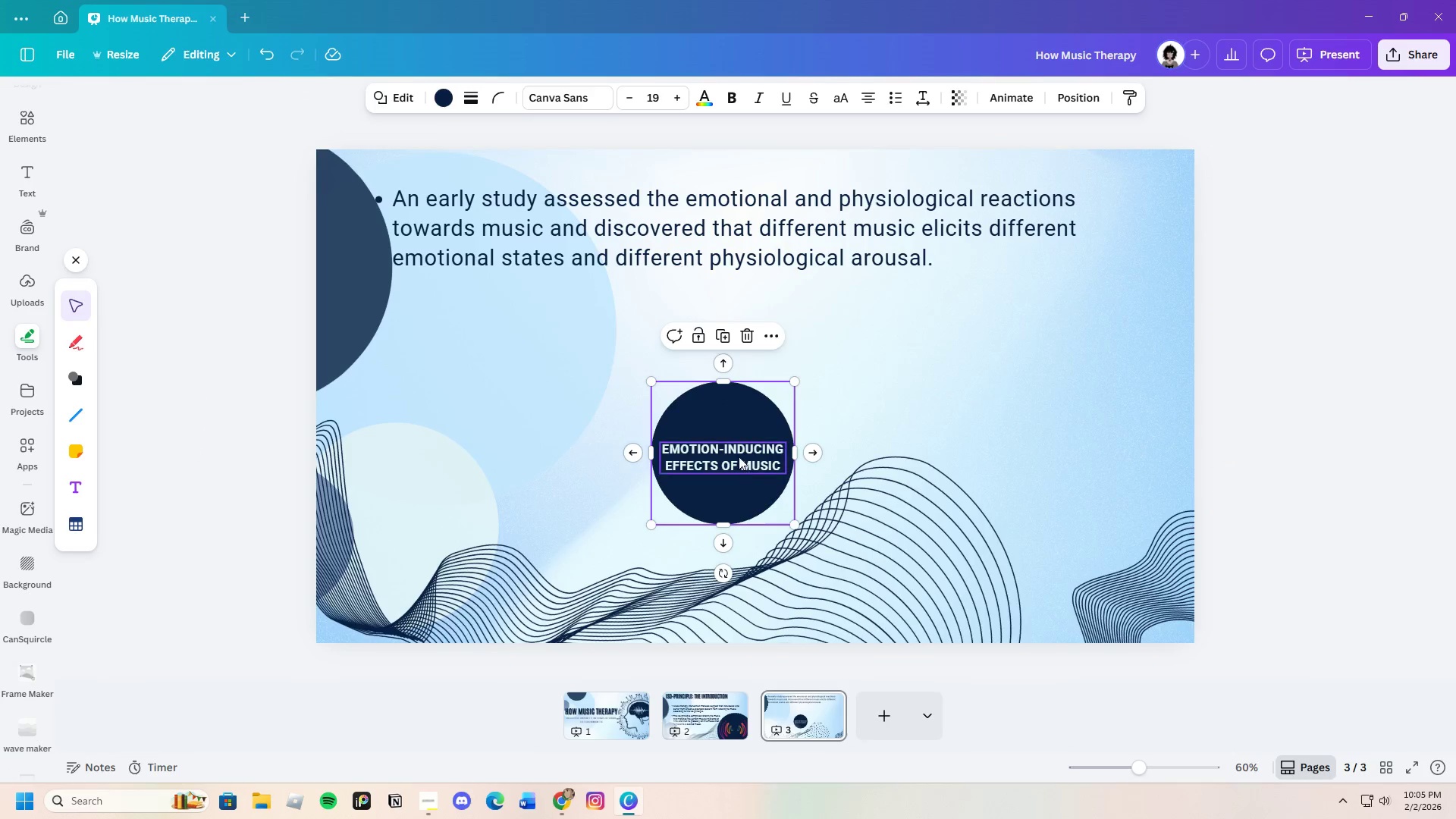 
left_click([739, 457])
 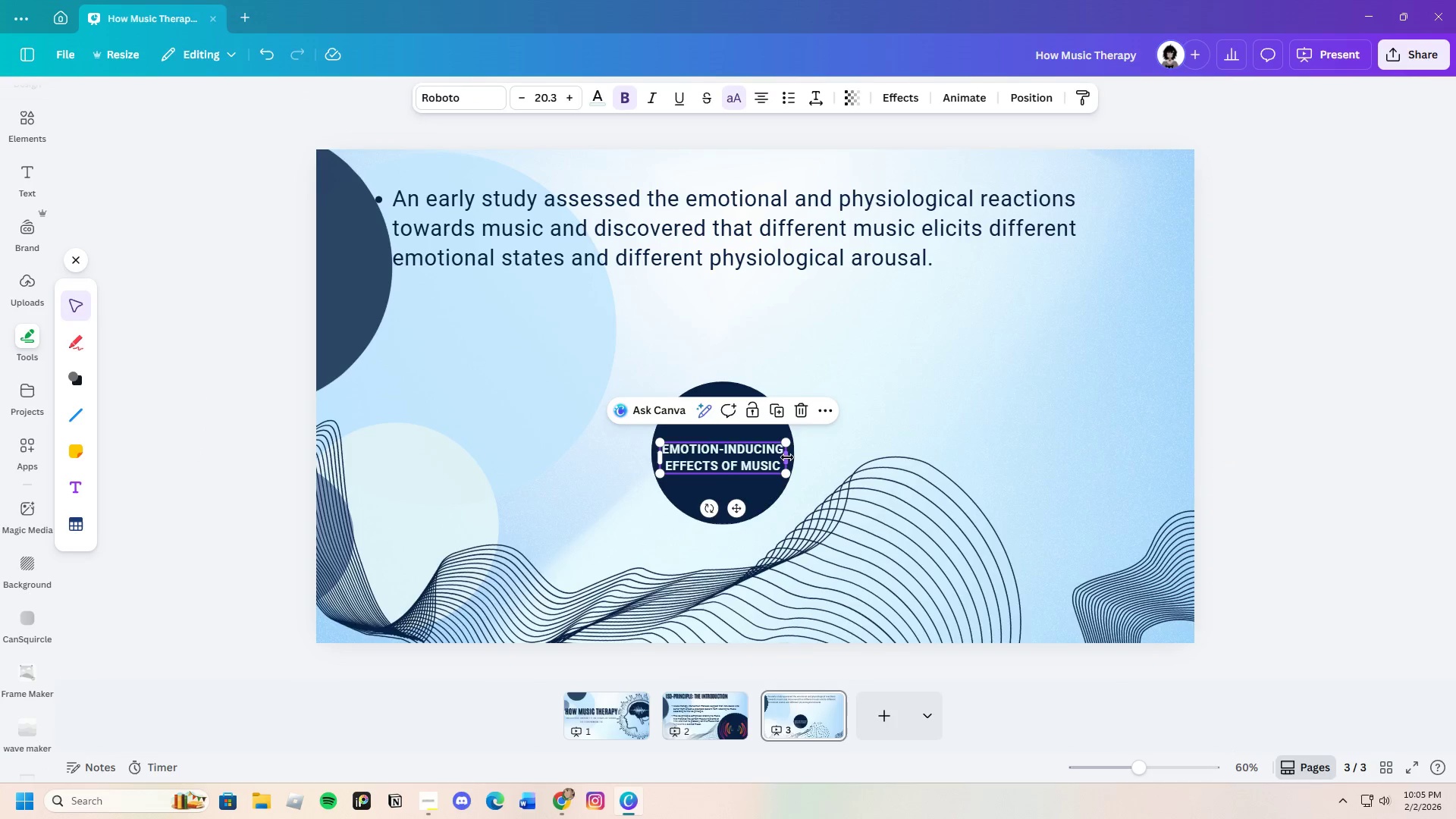 
left_click_drag(start_coordinate=[789, 457], to_coordinate=[767, 453])
 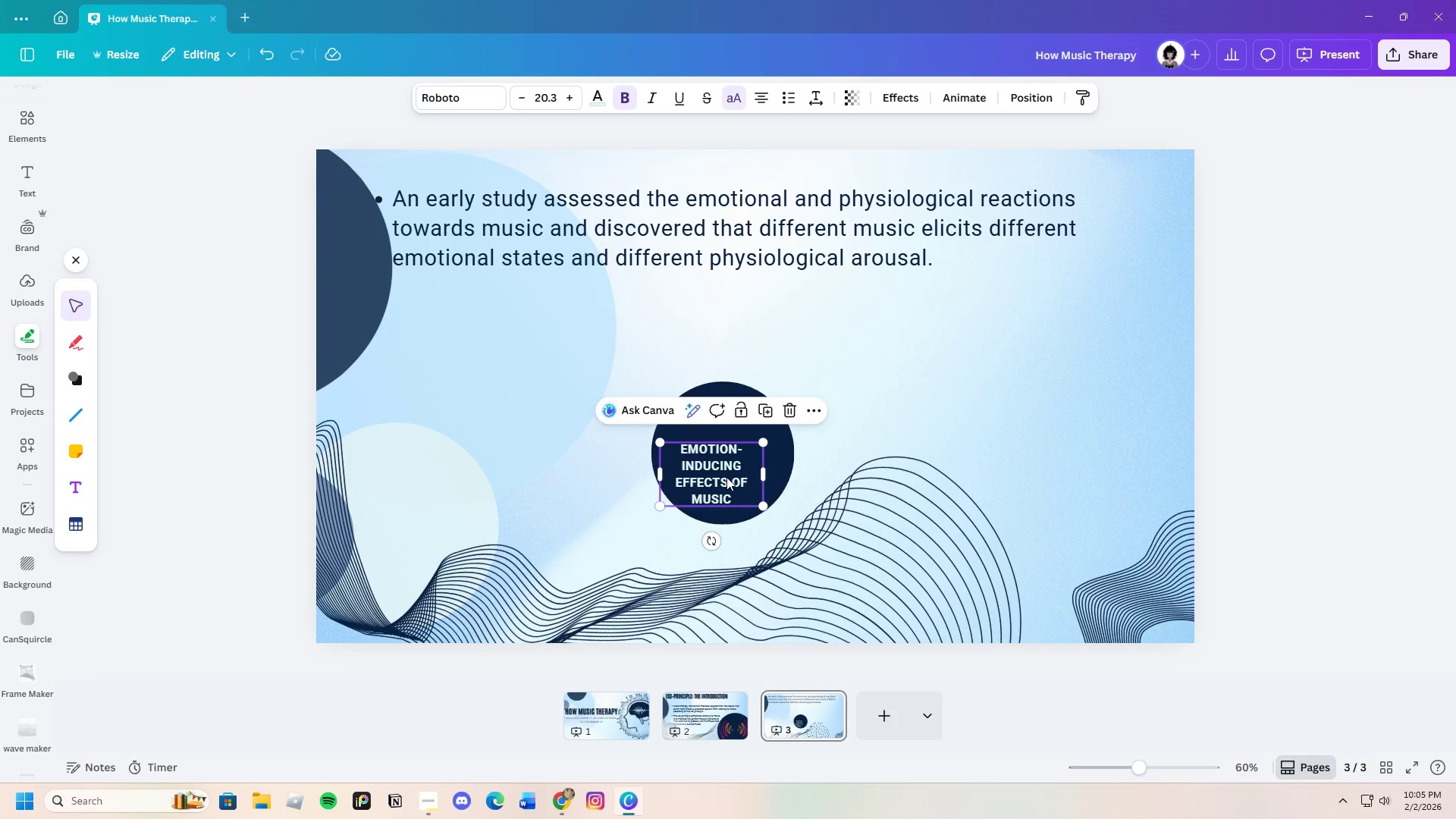 
left_click_drag(start_coordinate=[726, 477], to_coordinate=[731, 448])
 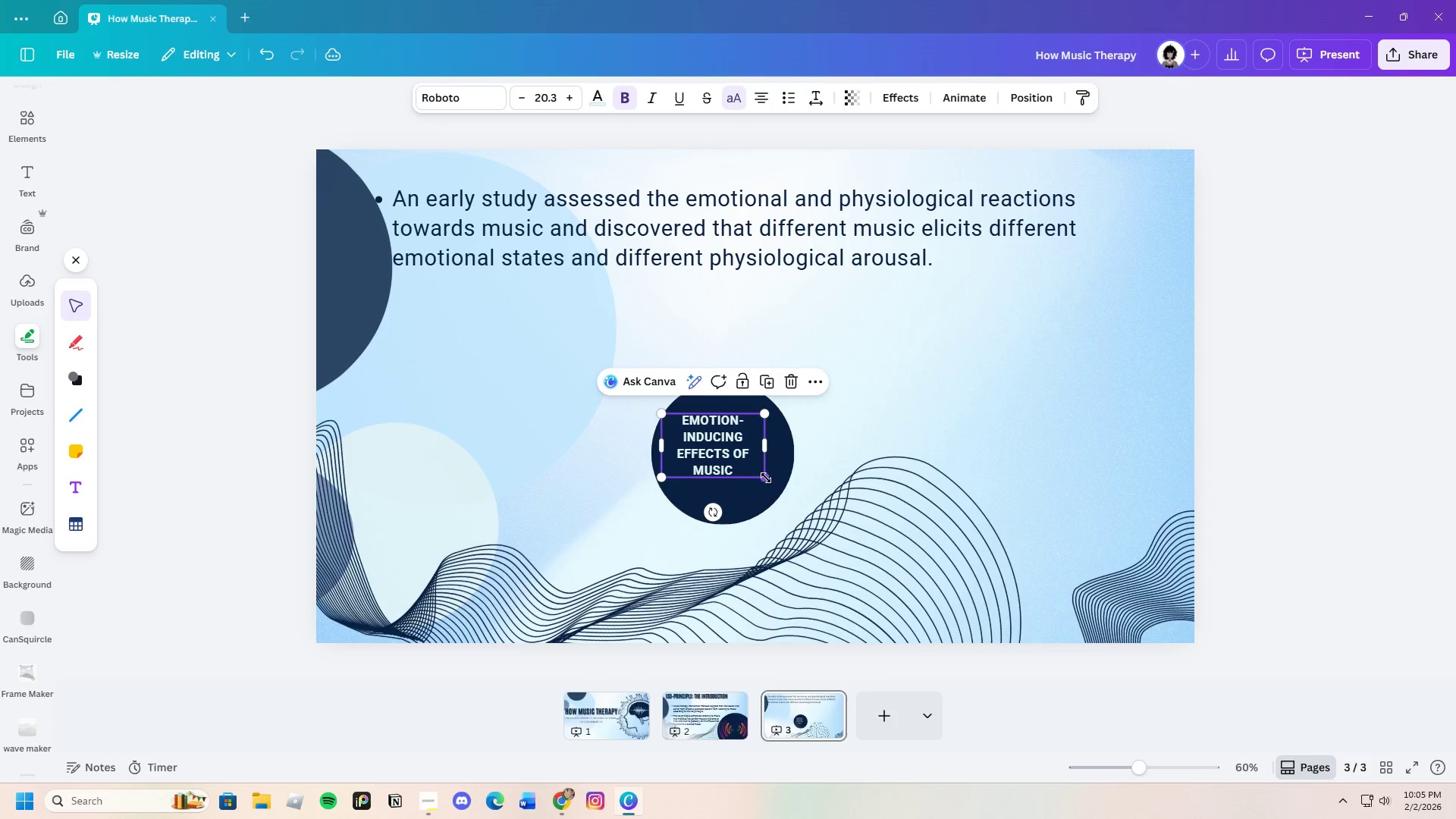 
left_click_drag(start_coordinate=[766, 478], to_coordinate=[788, 512])
 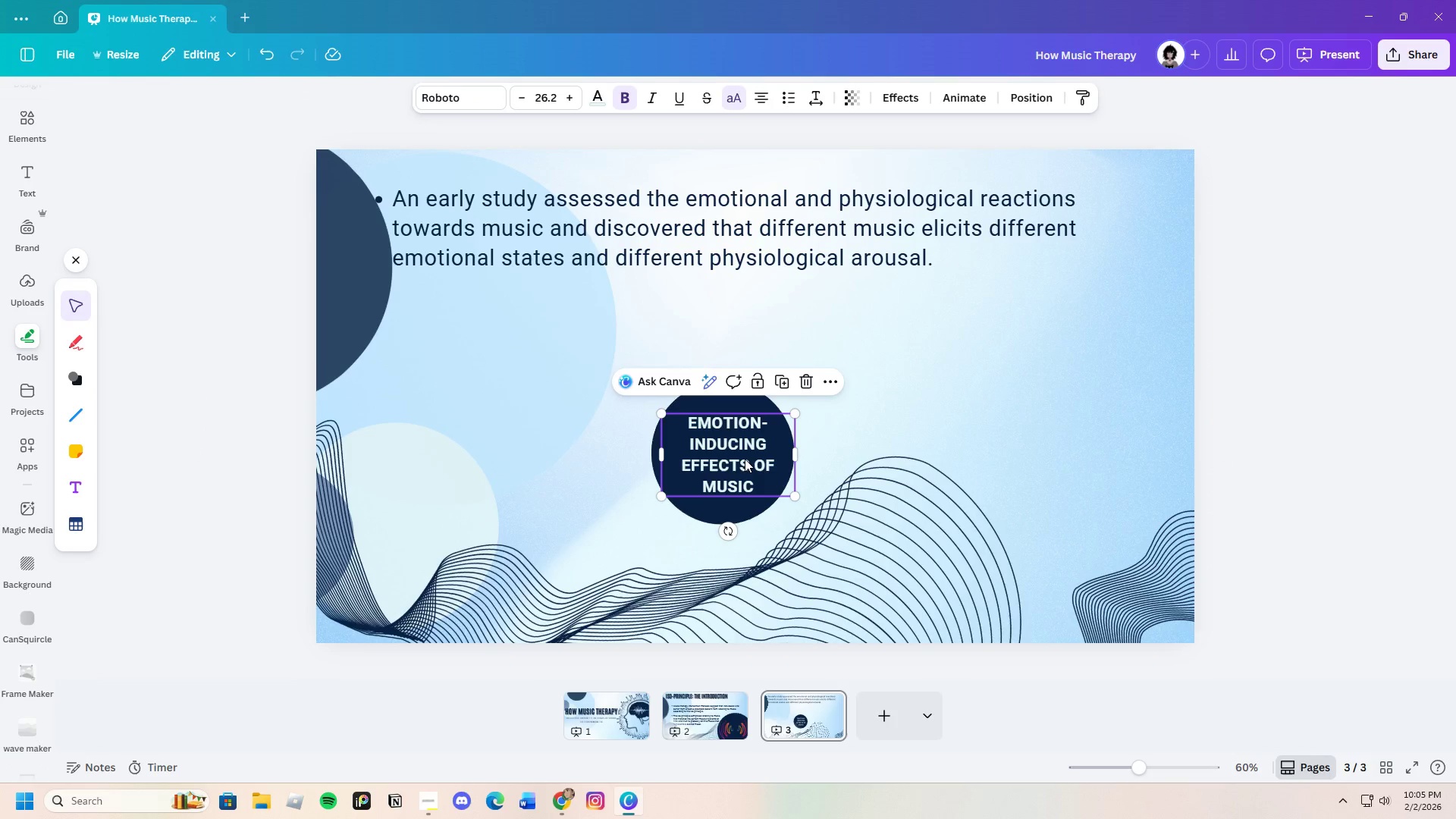 
left_click_drag(start_coordinate=[745, 459], to_coordinate=[740, 460])
 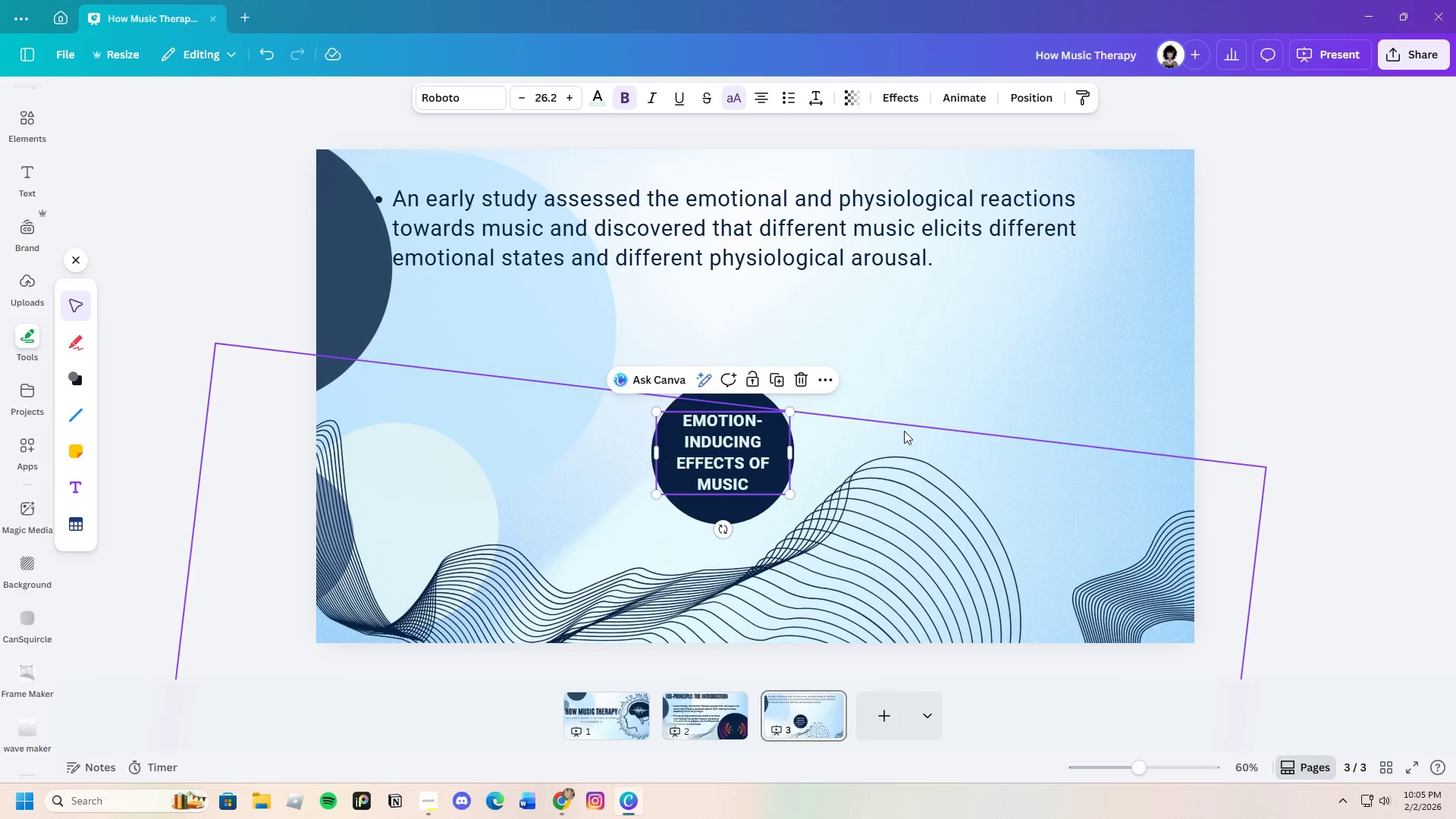 
left_click([904, 431])
 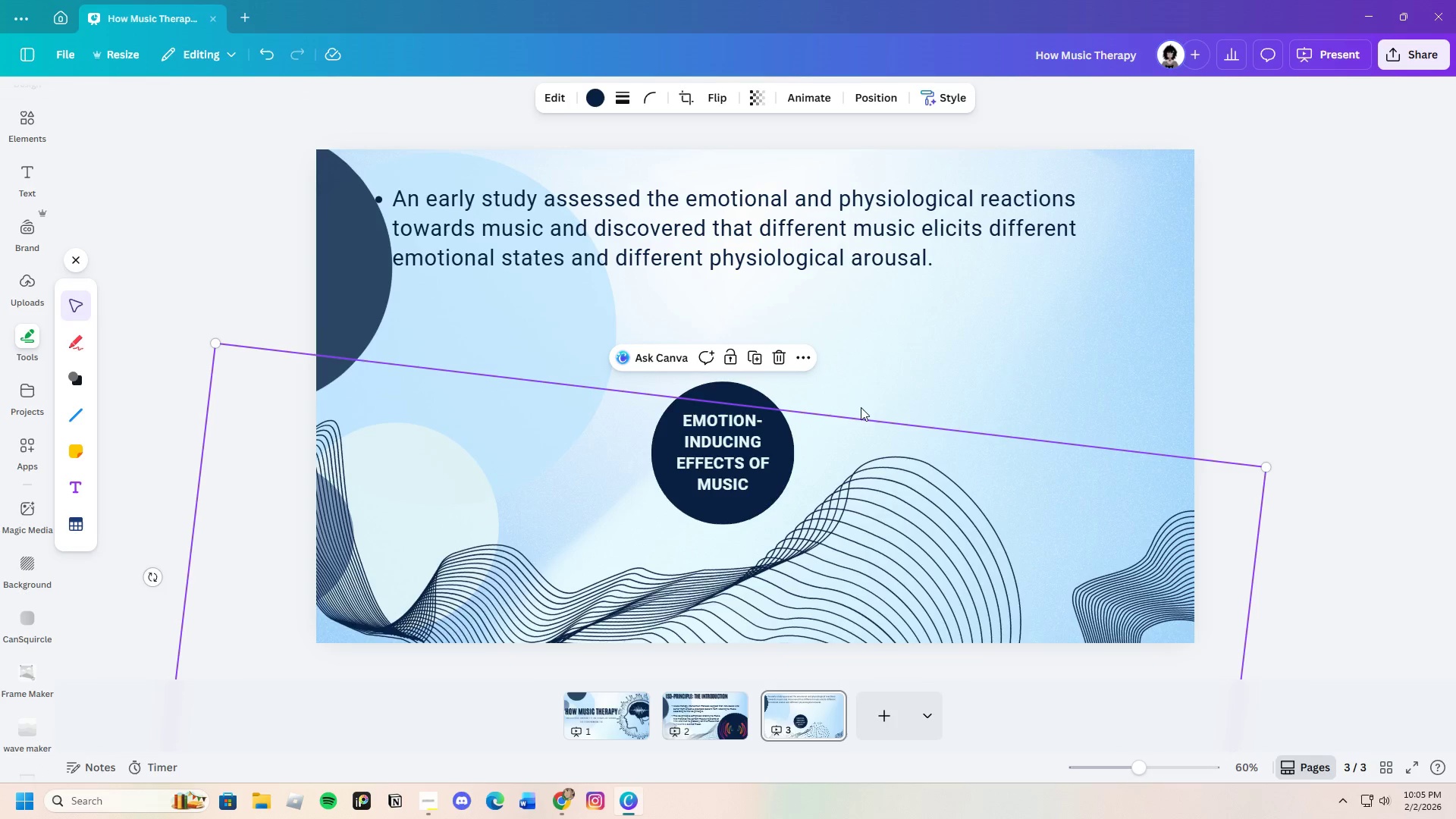 
left_click([879, 393])
 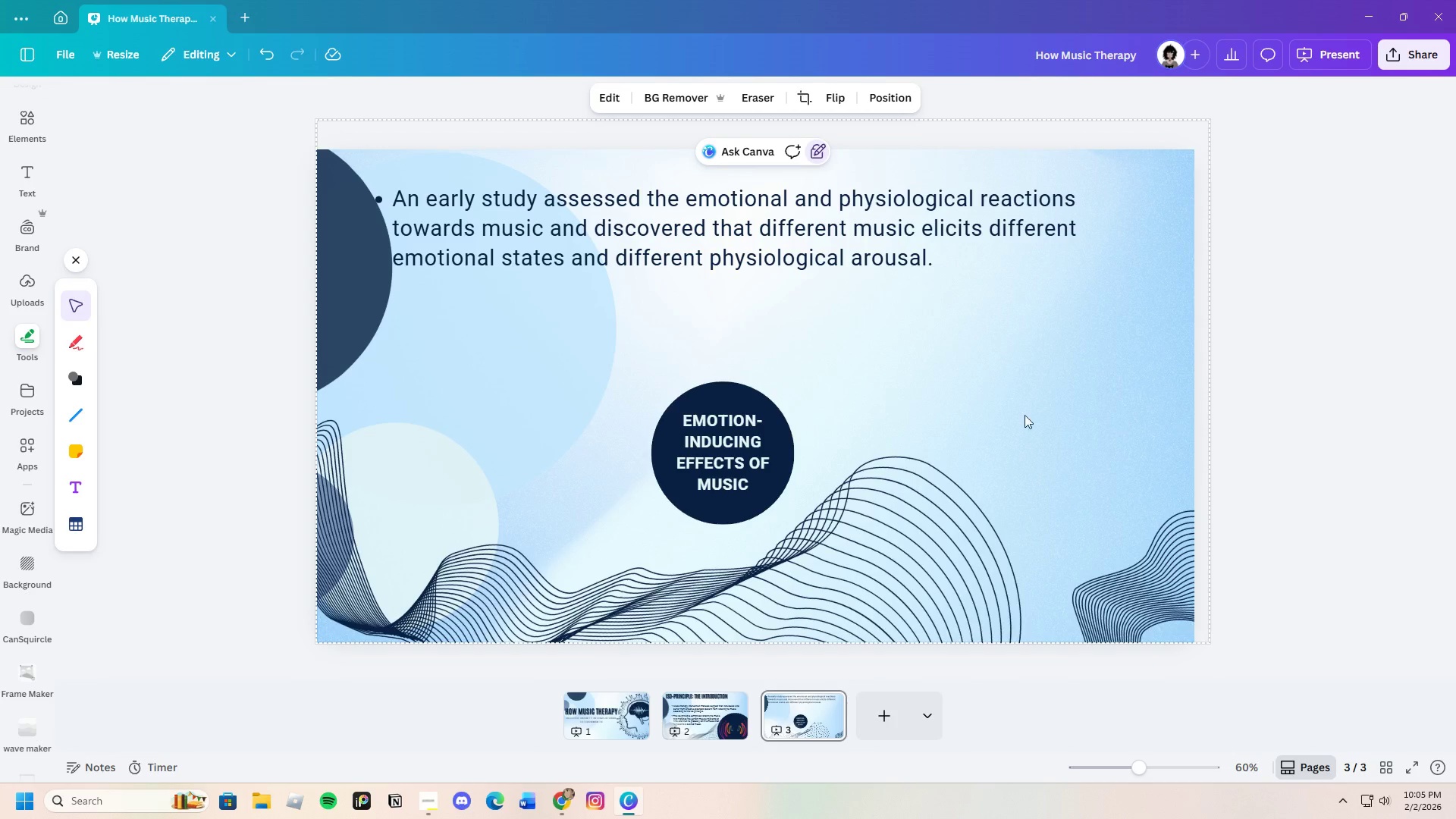 
left_click([733, 396])
 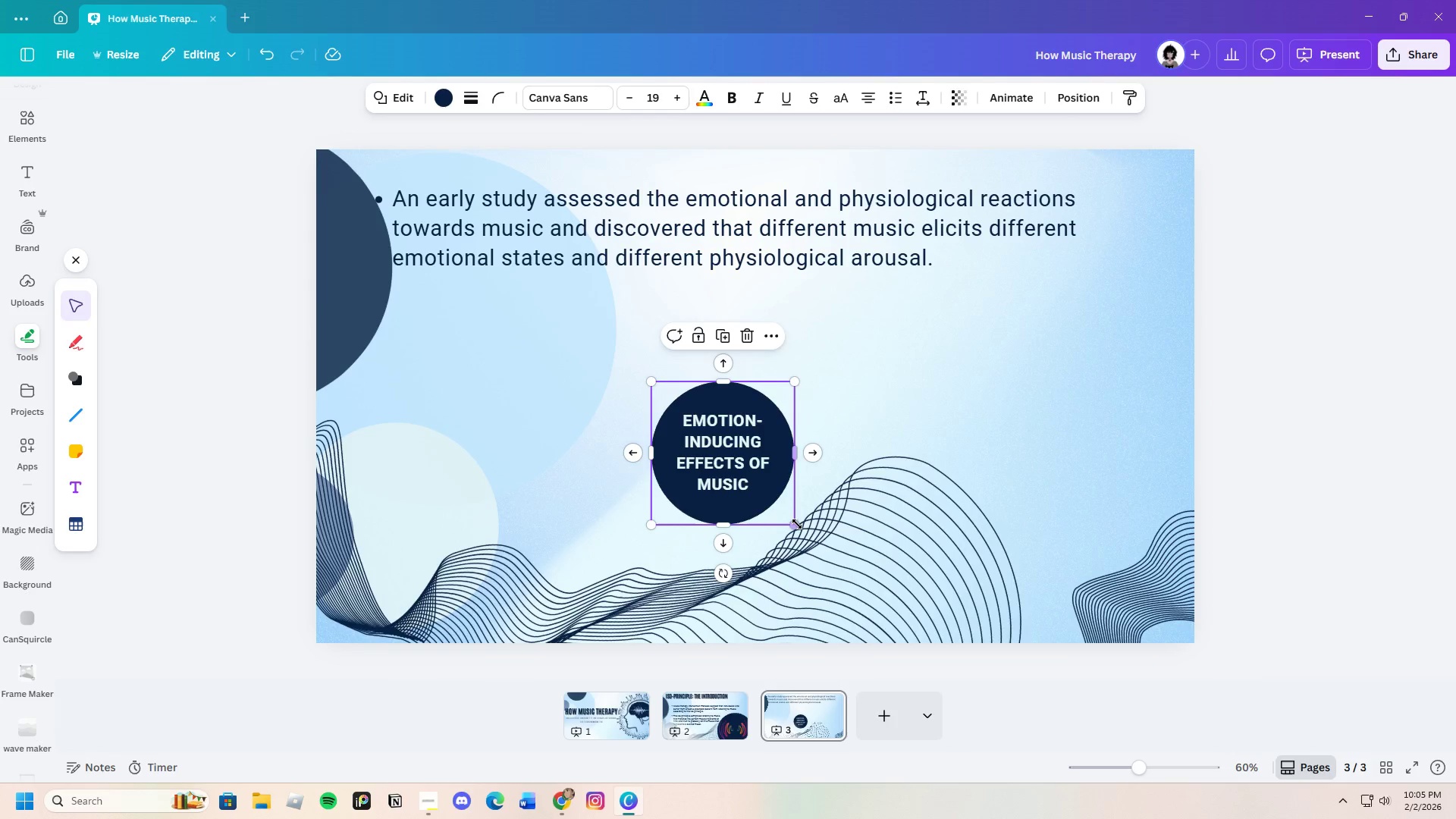 
left_click_drag(start_coordinate=[798, 526], to_coordinate=[805, 507])
 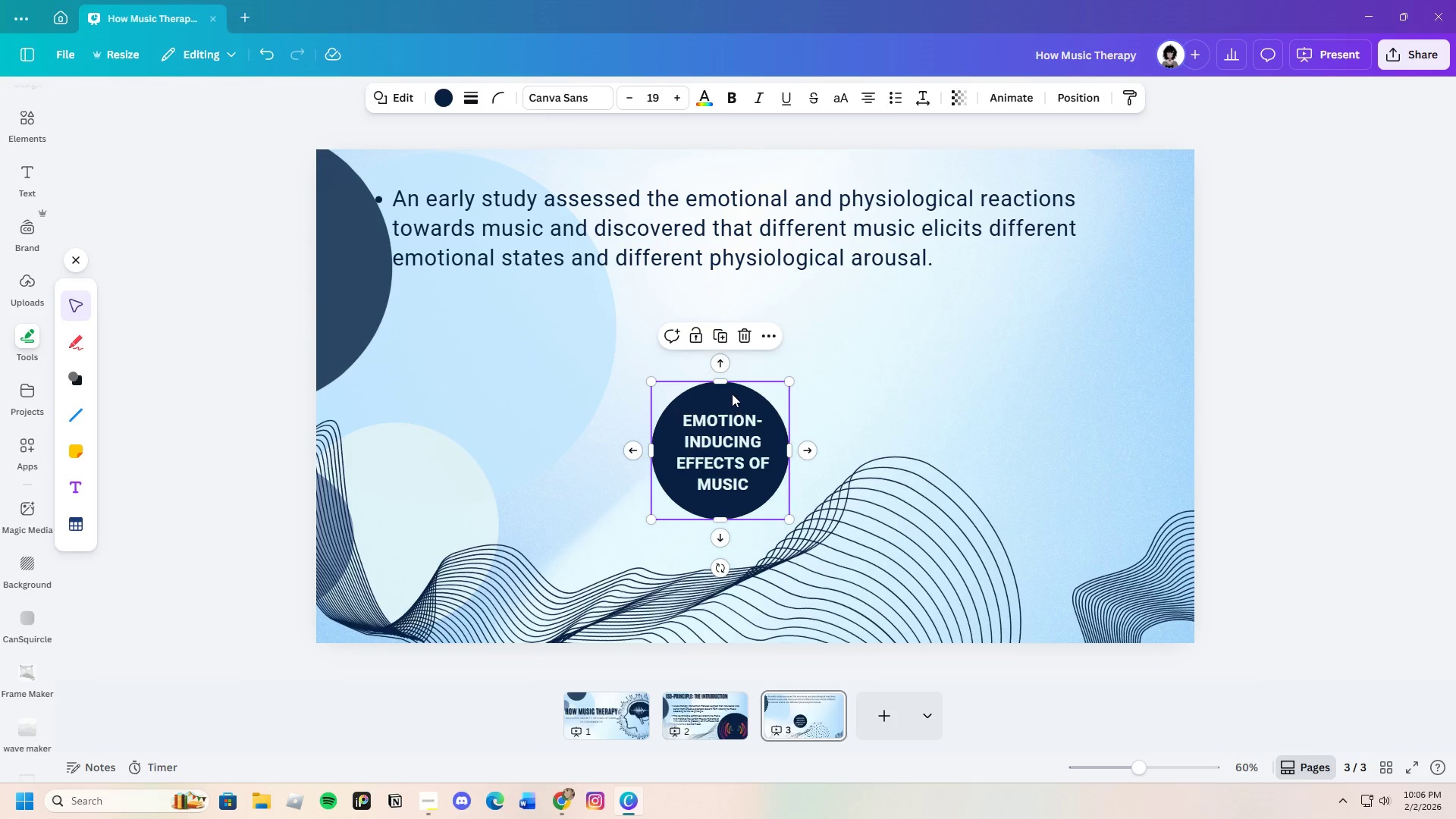 
left_click_drag(start_coordinate=[732, 392], to_coordinate=[767, 389])
 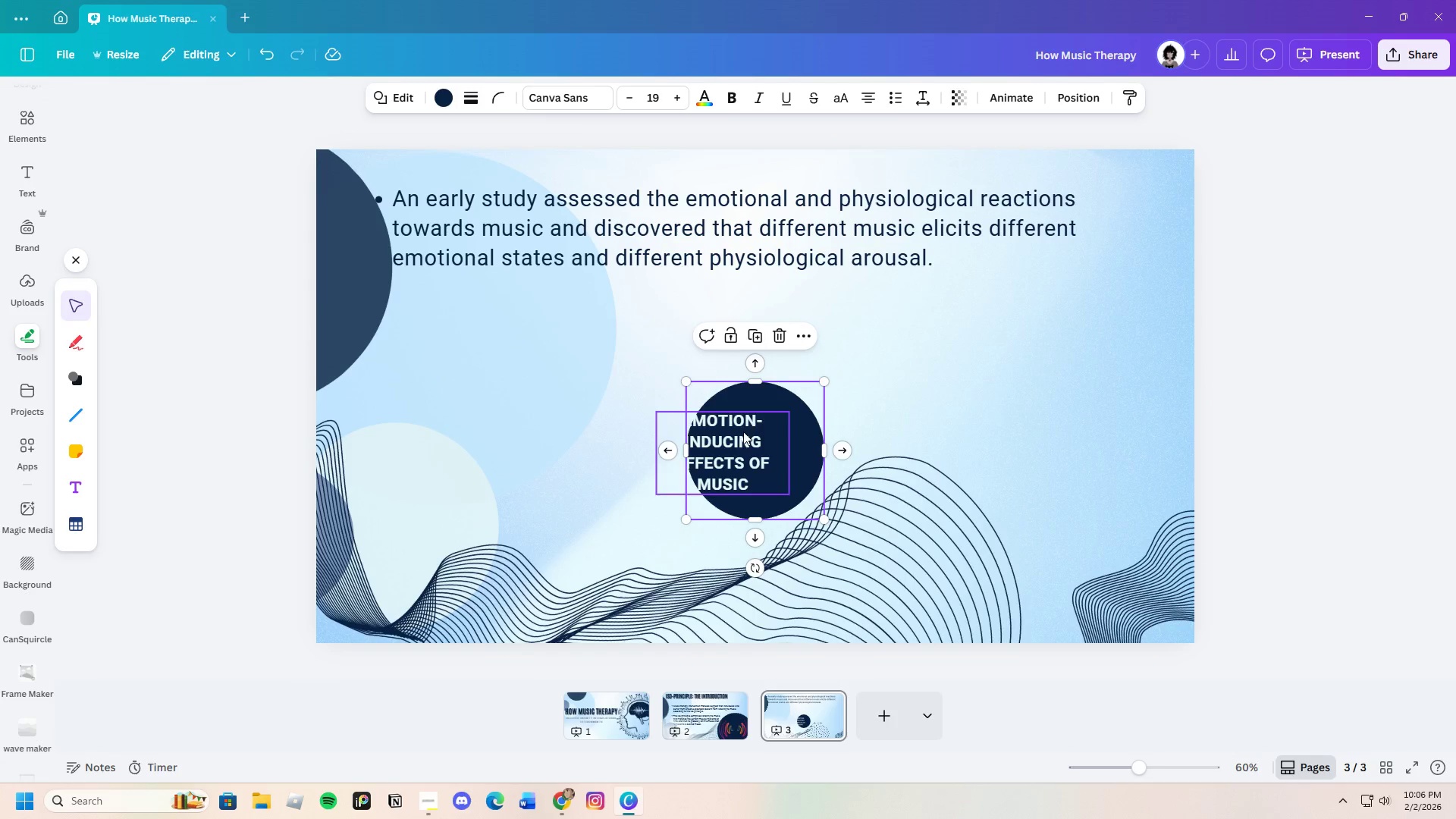 
left_click([743, 431])
 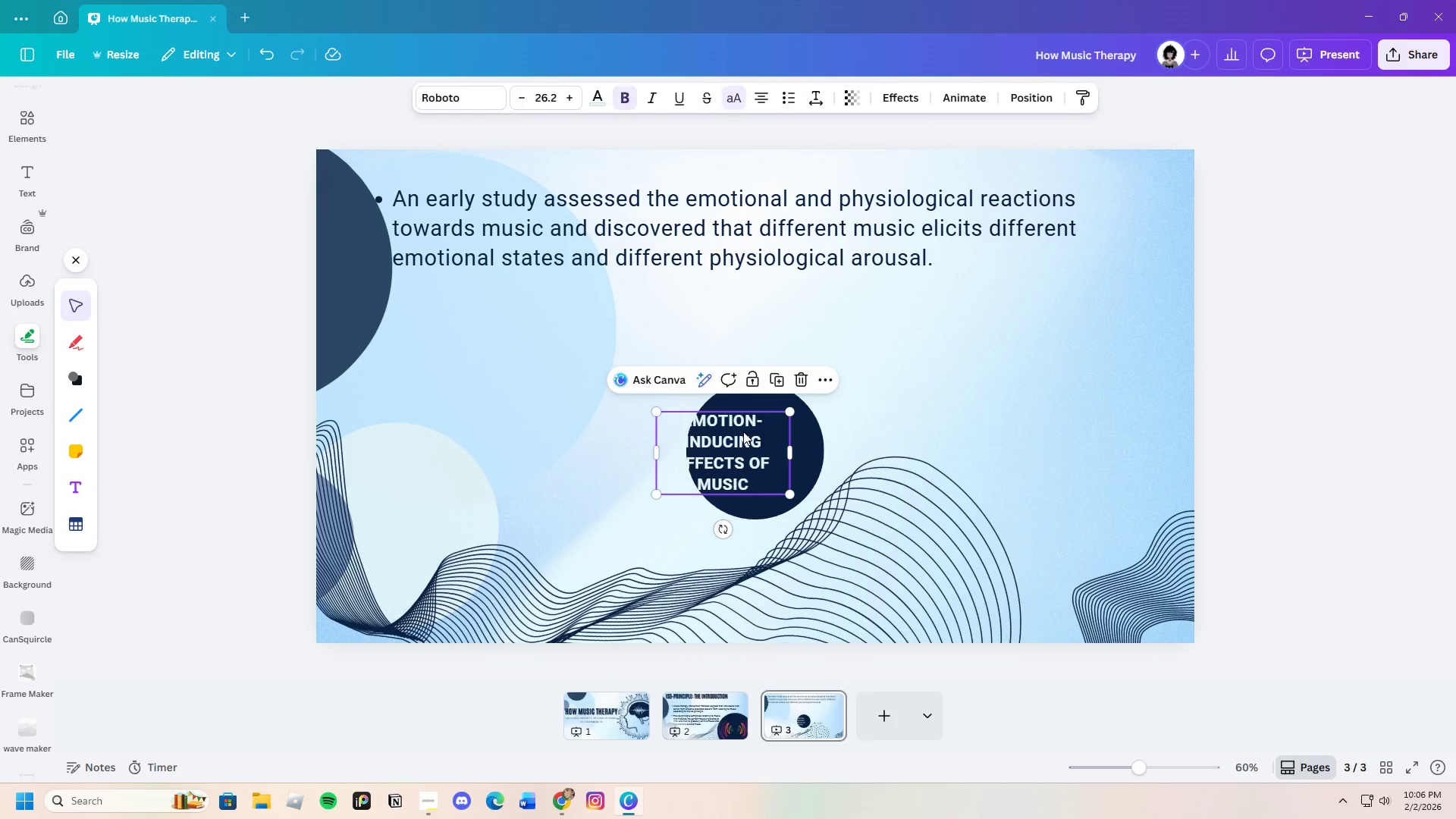 
left_click_drag(start_coordinate=[743, 431], to_coordinate=[774, 433])
 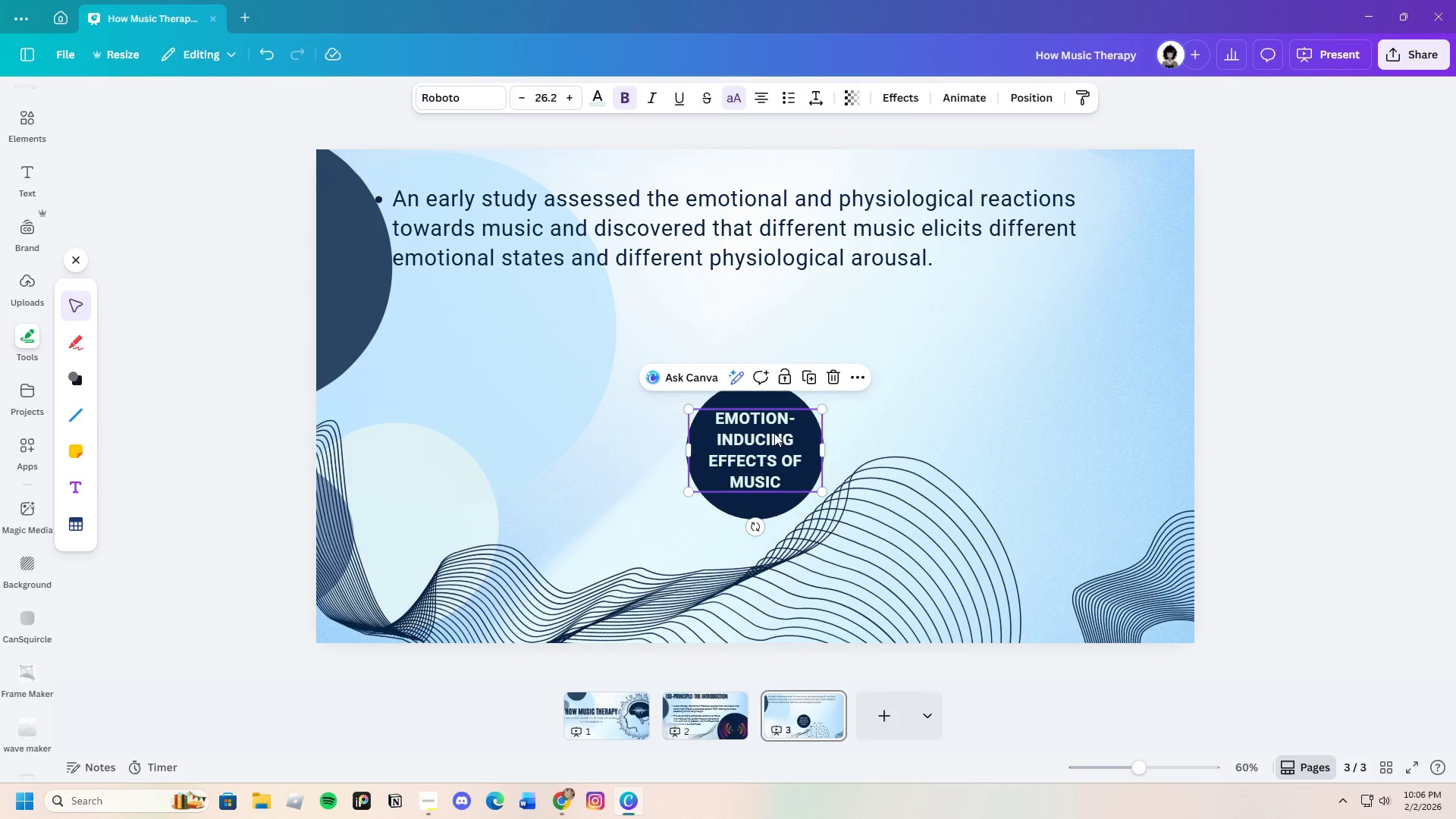 
left_click_drag(start_coordinate=[774, 433], to_coordinate=[770, 433])
 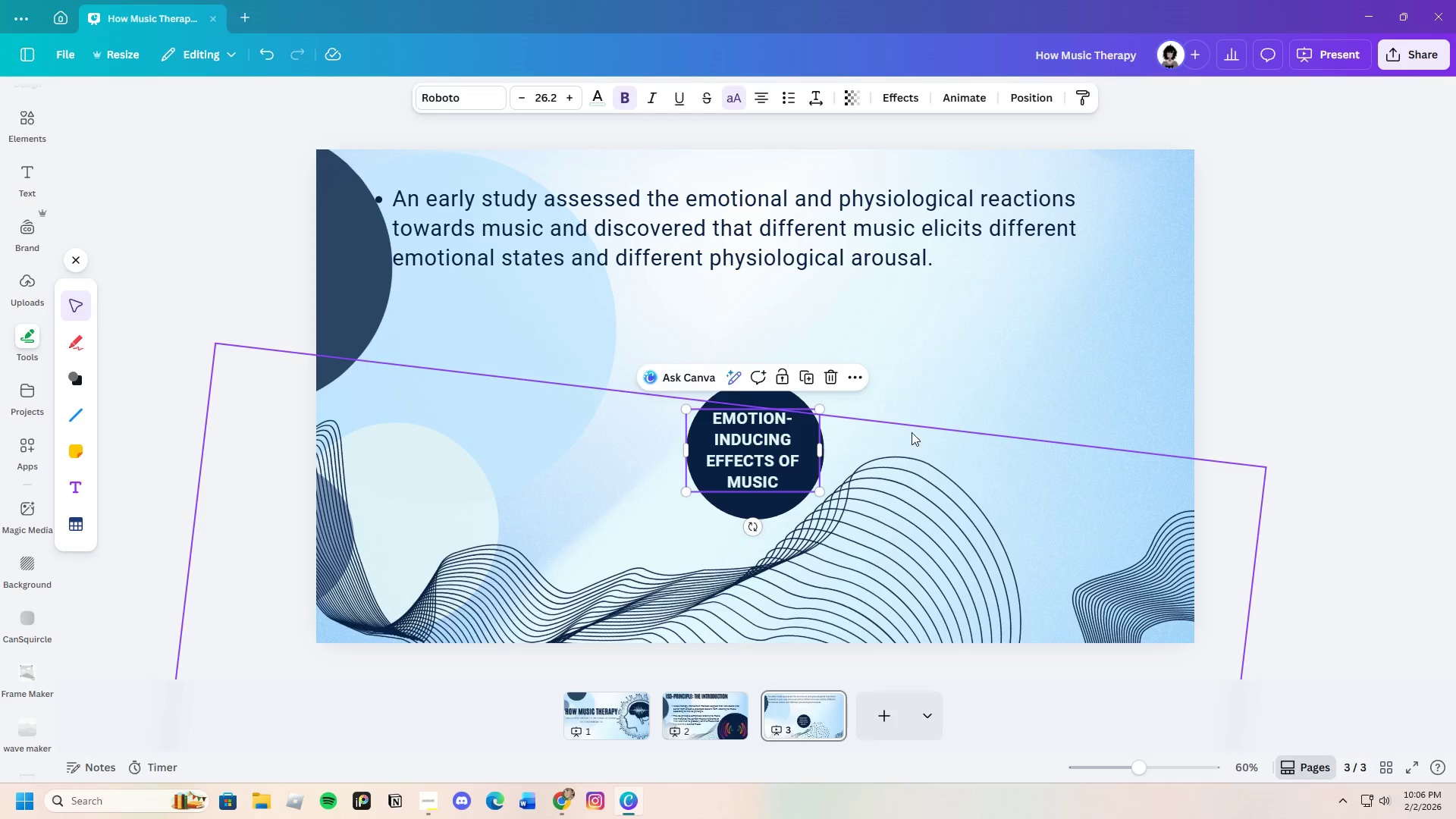 
left_click([912, 431])
 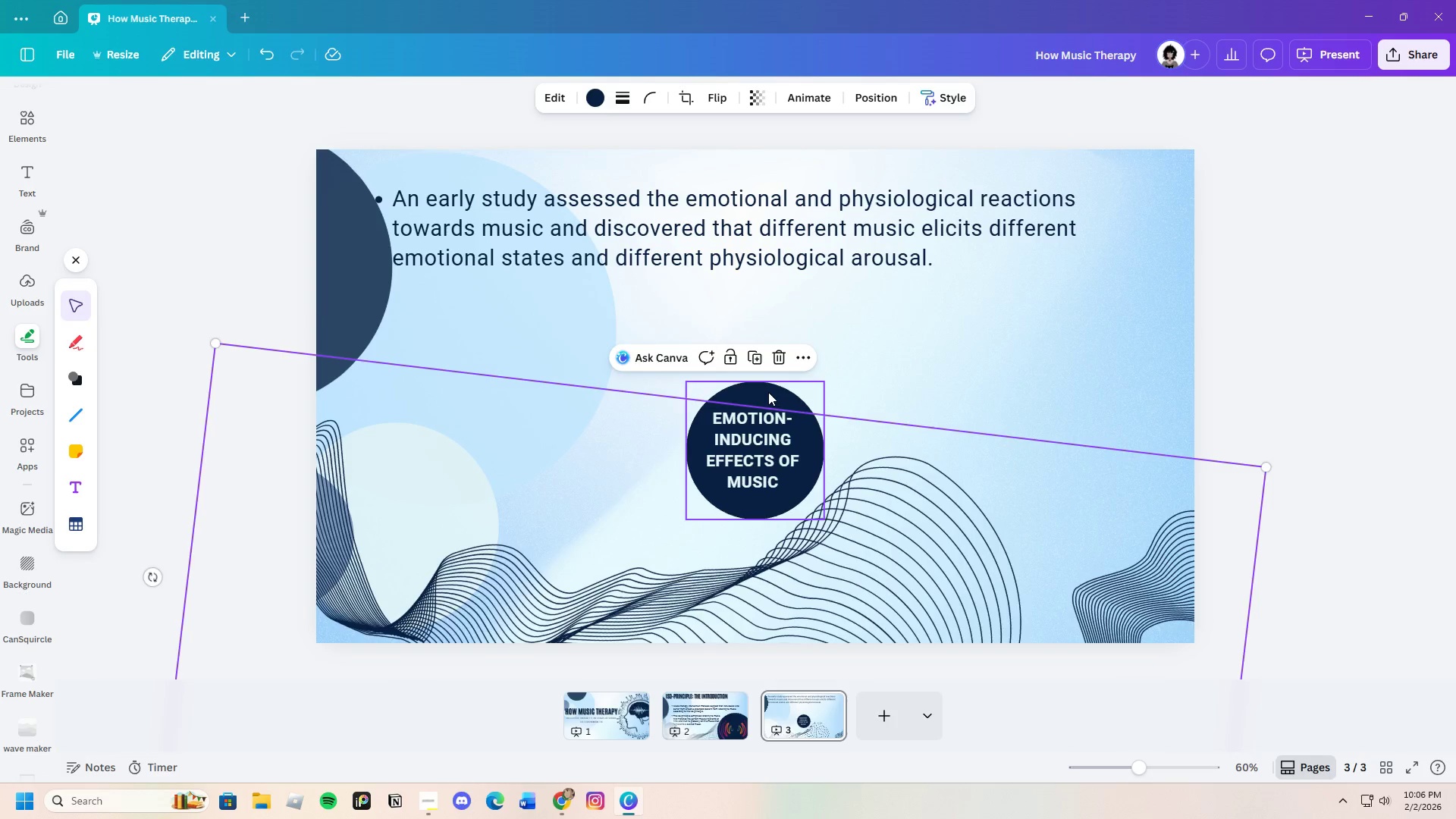 
left_click_drag(start_coordinate=[768, 392], to_coordinate=[725, 387])
 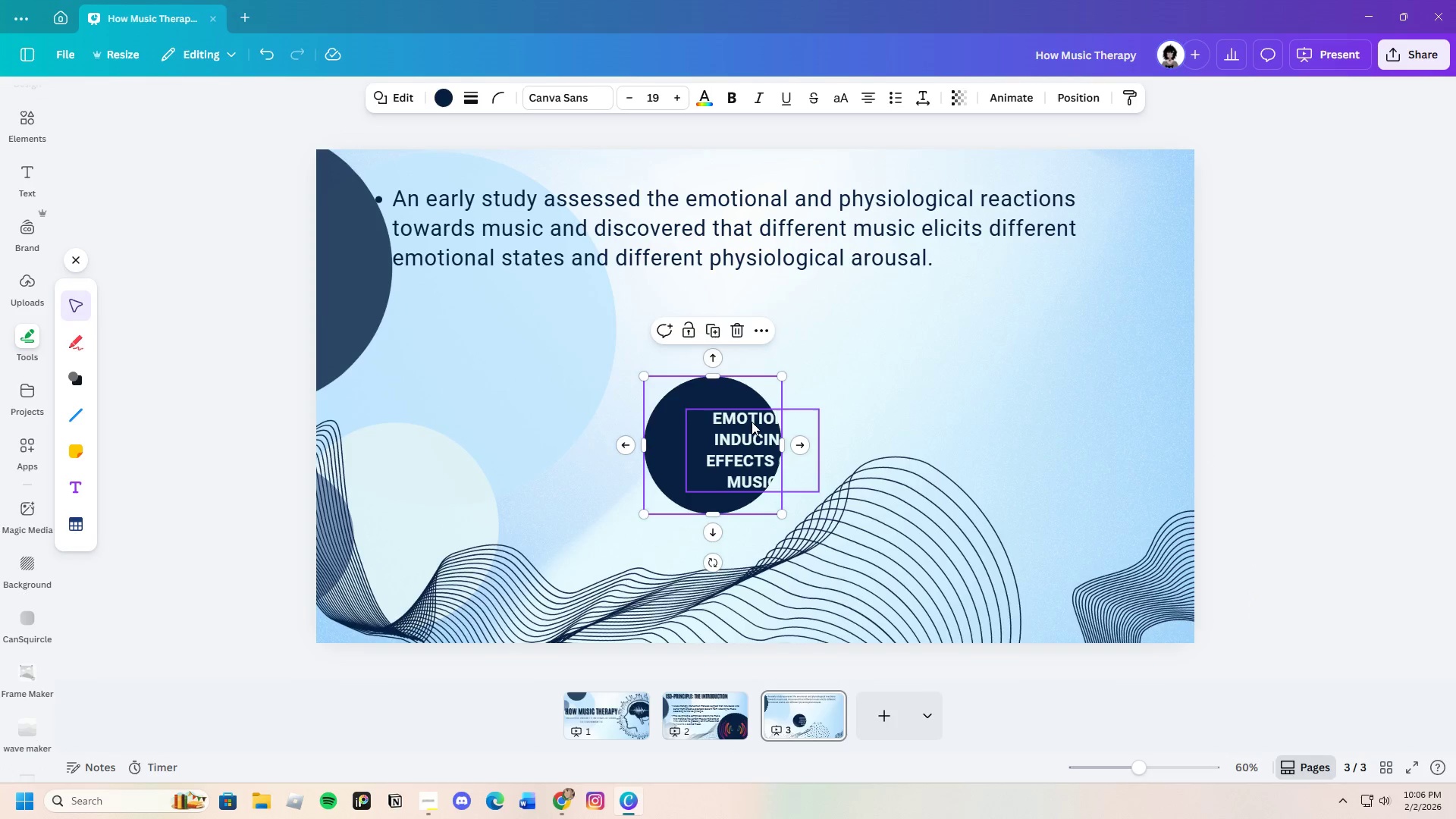 
left_click([752, 423])
 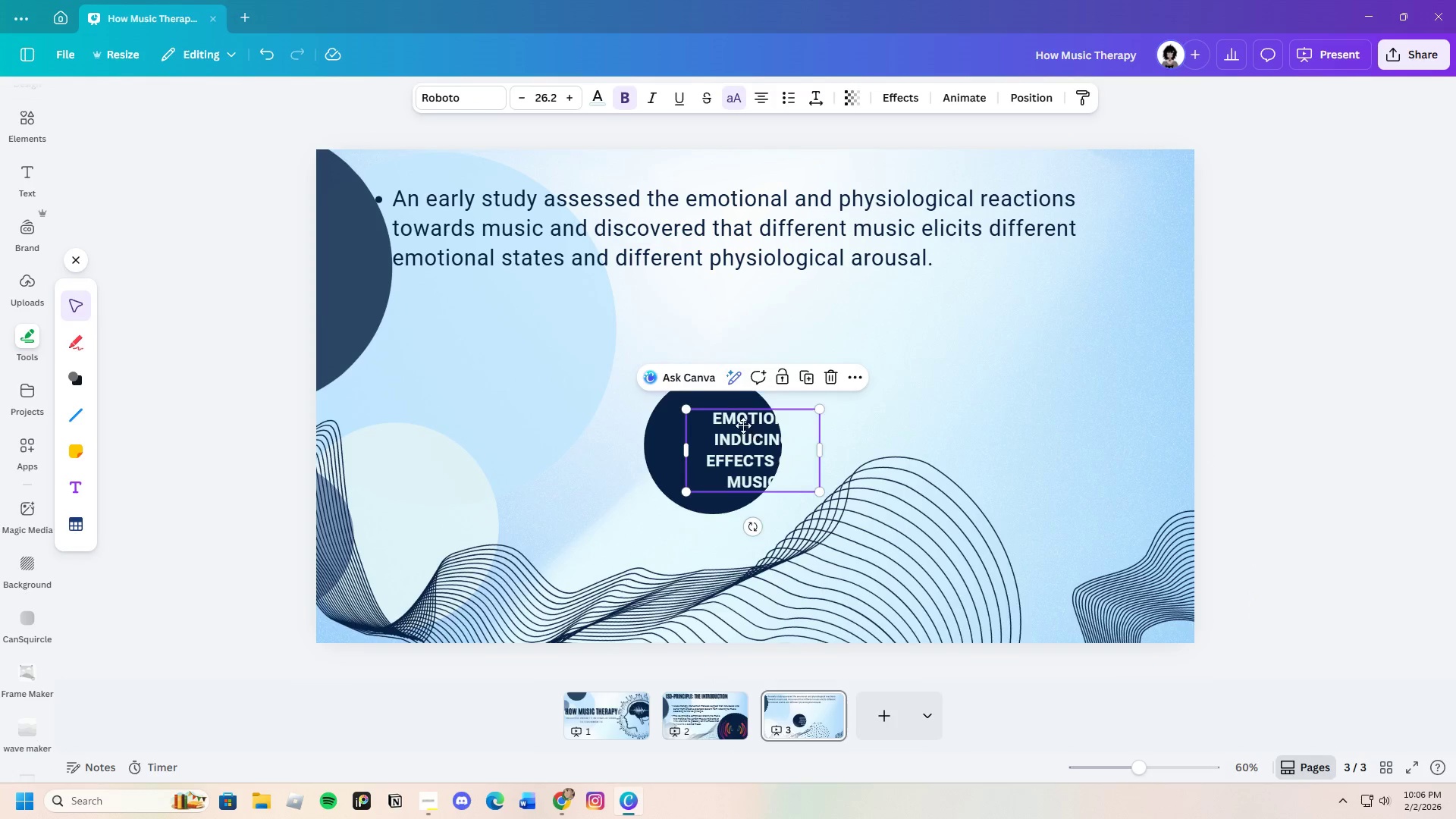 
left_click_drag(start_coordinate=[752, 426], to_coordinate=[717, 423])
 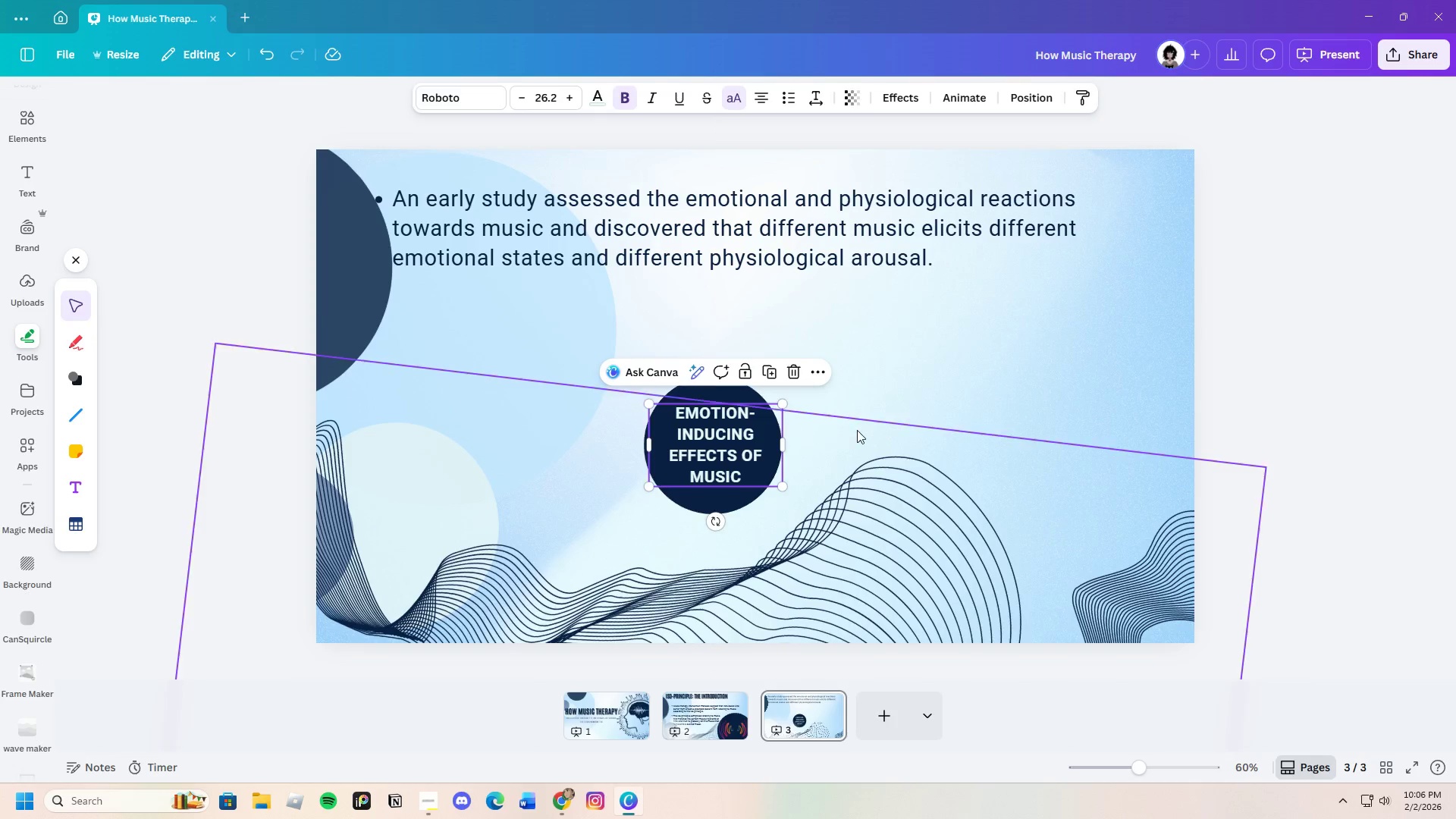 
left_click([857, 430])
 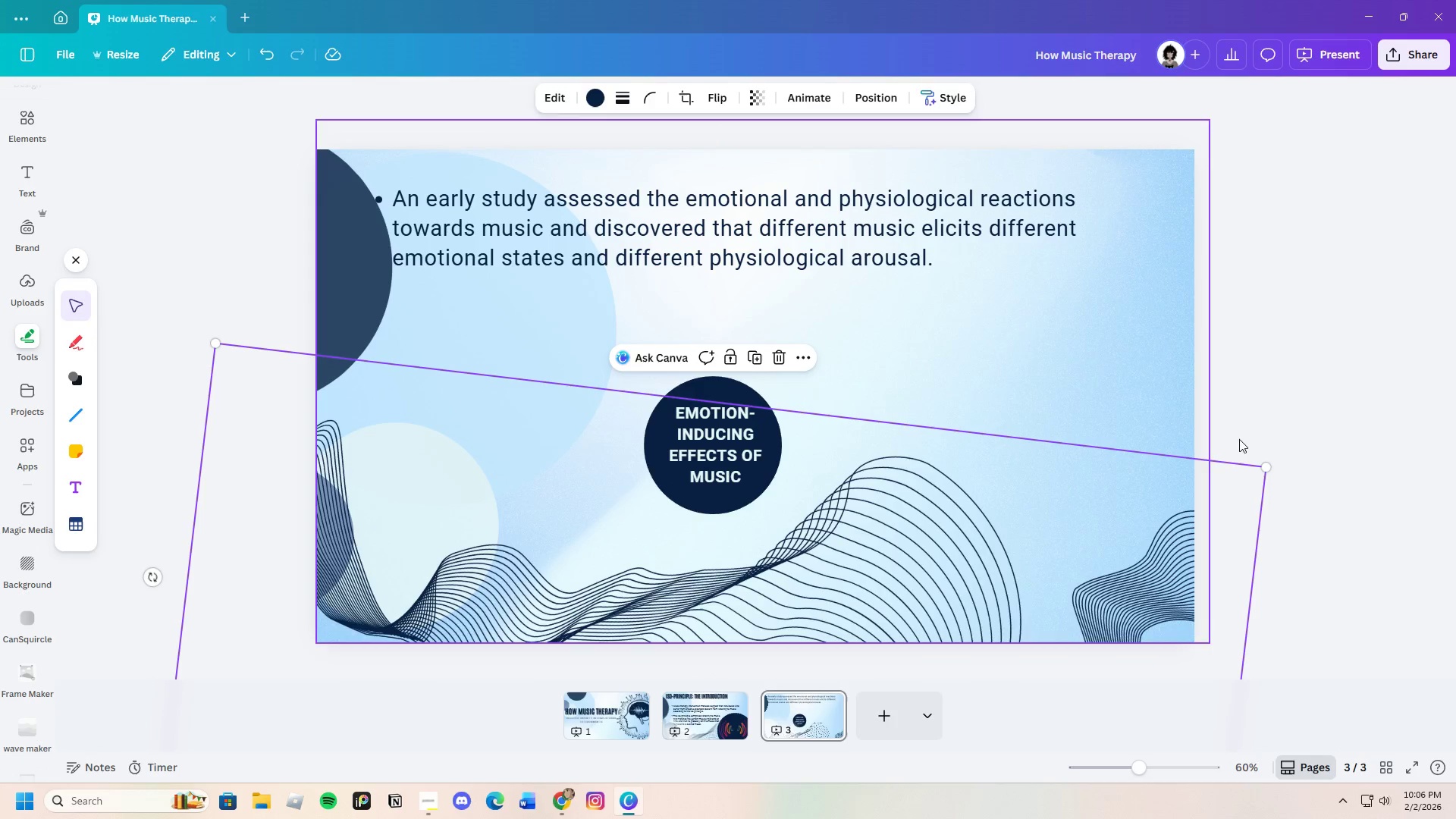 
left_click([1259, 441])
 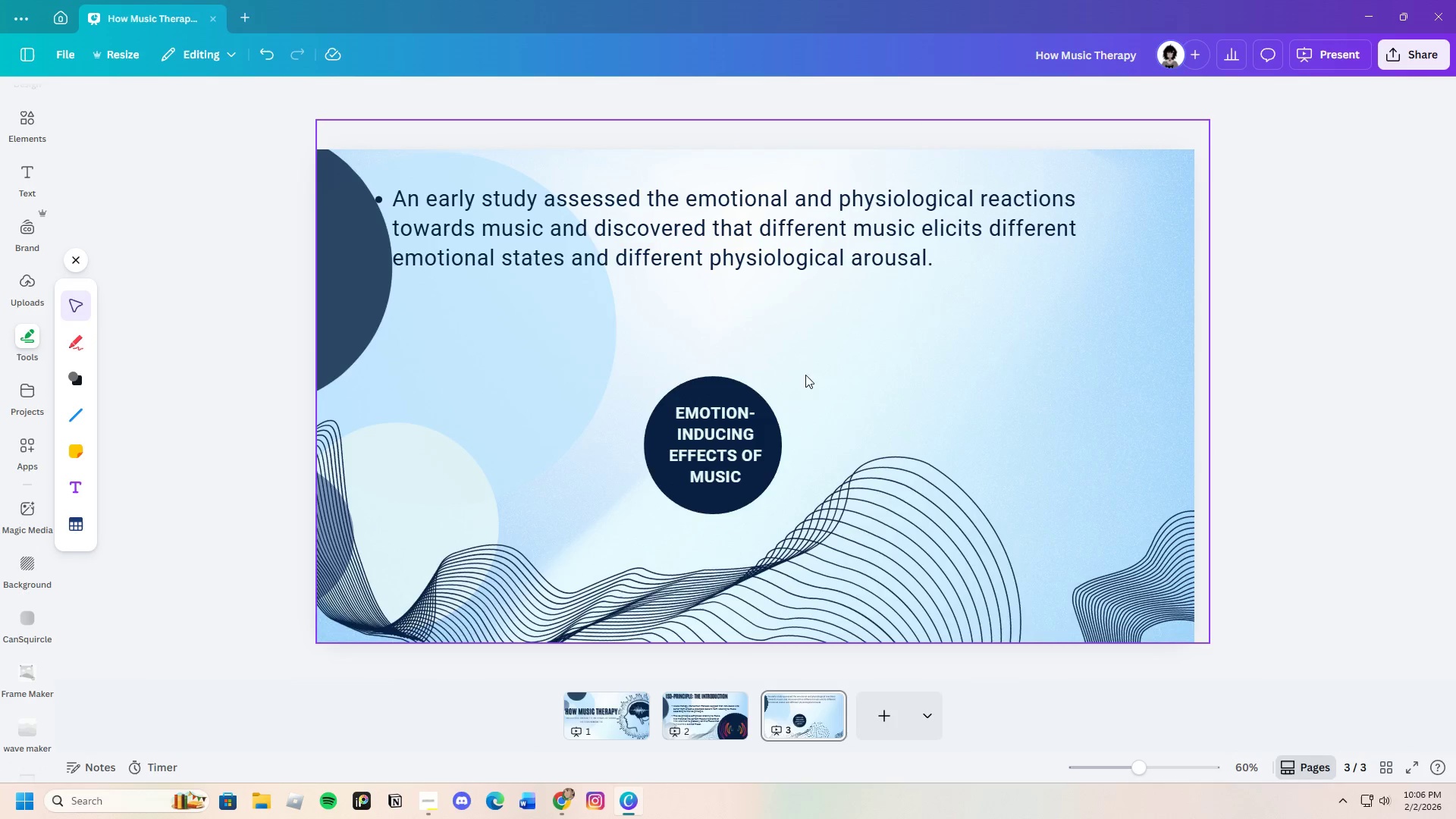 
left_click_drag(start_coordinate=[712, 357], to_coordinate=[729, 519])
 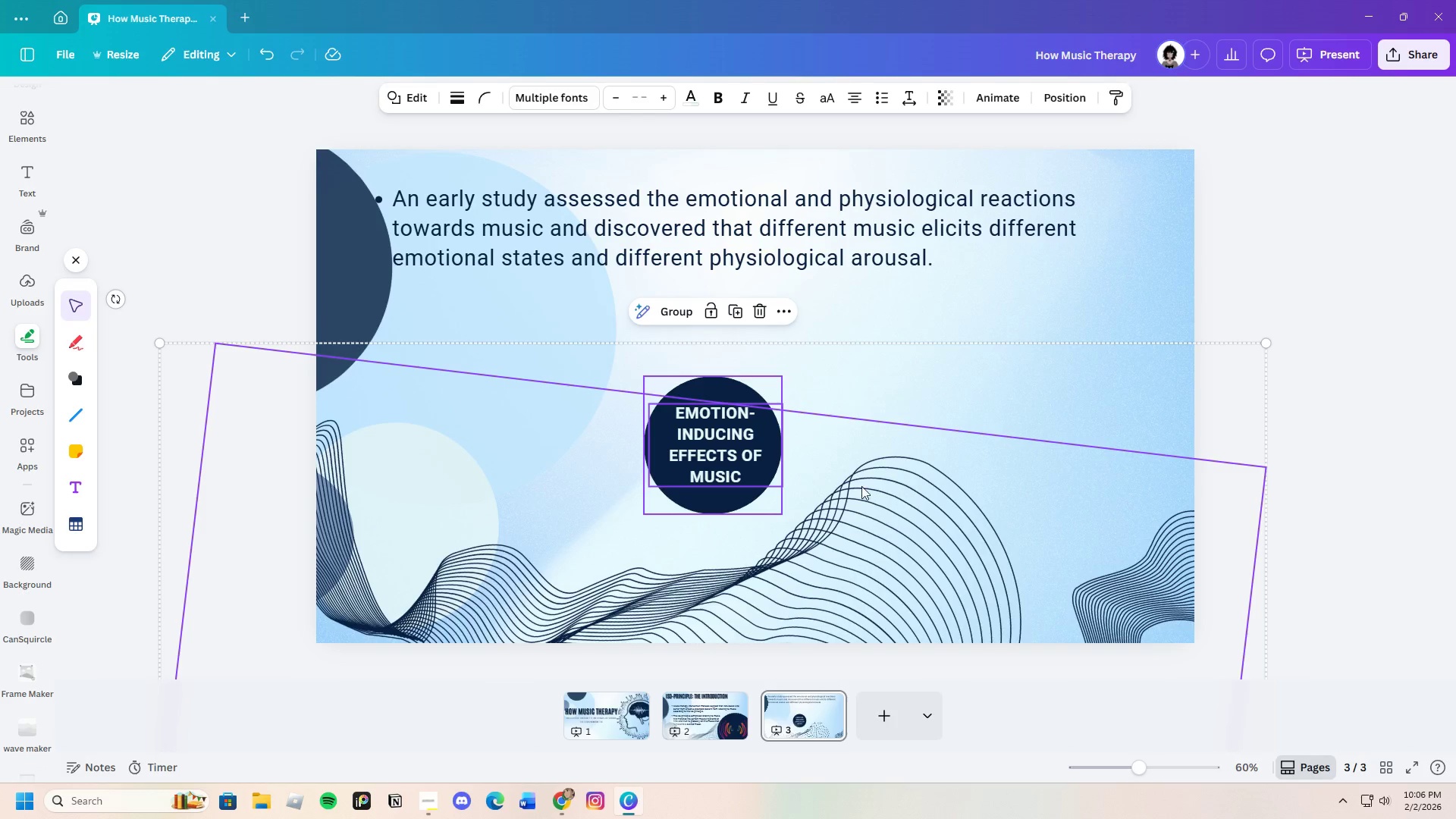 
left_click([877, 492])
 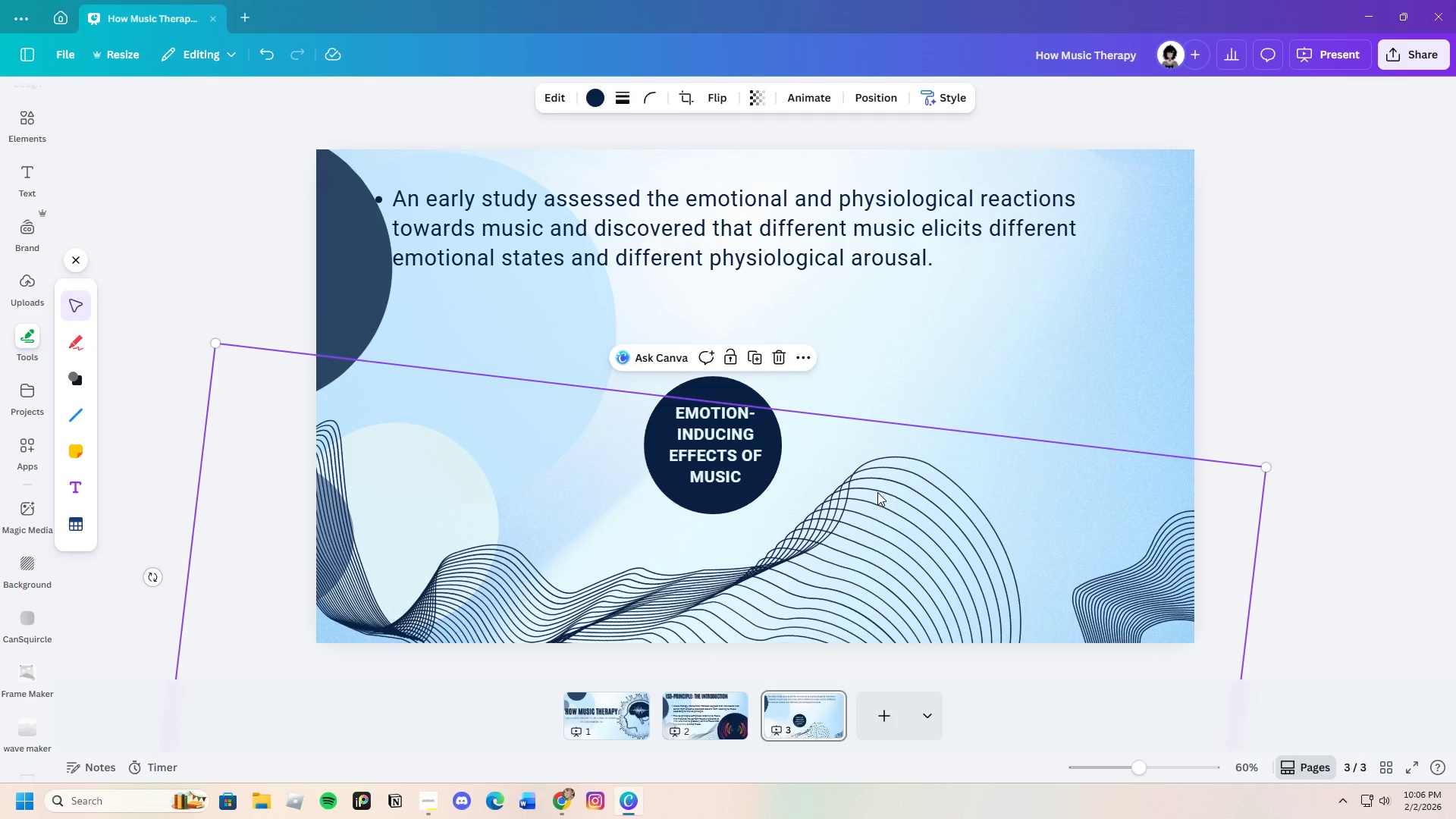 
left_click_drag(start_coordinate=[877, 492], to_coordinate=[877, 506])
 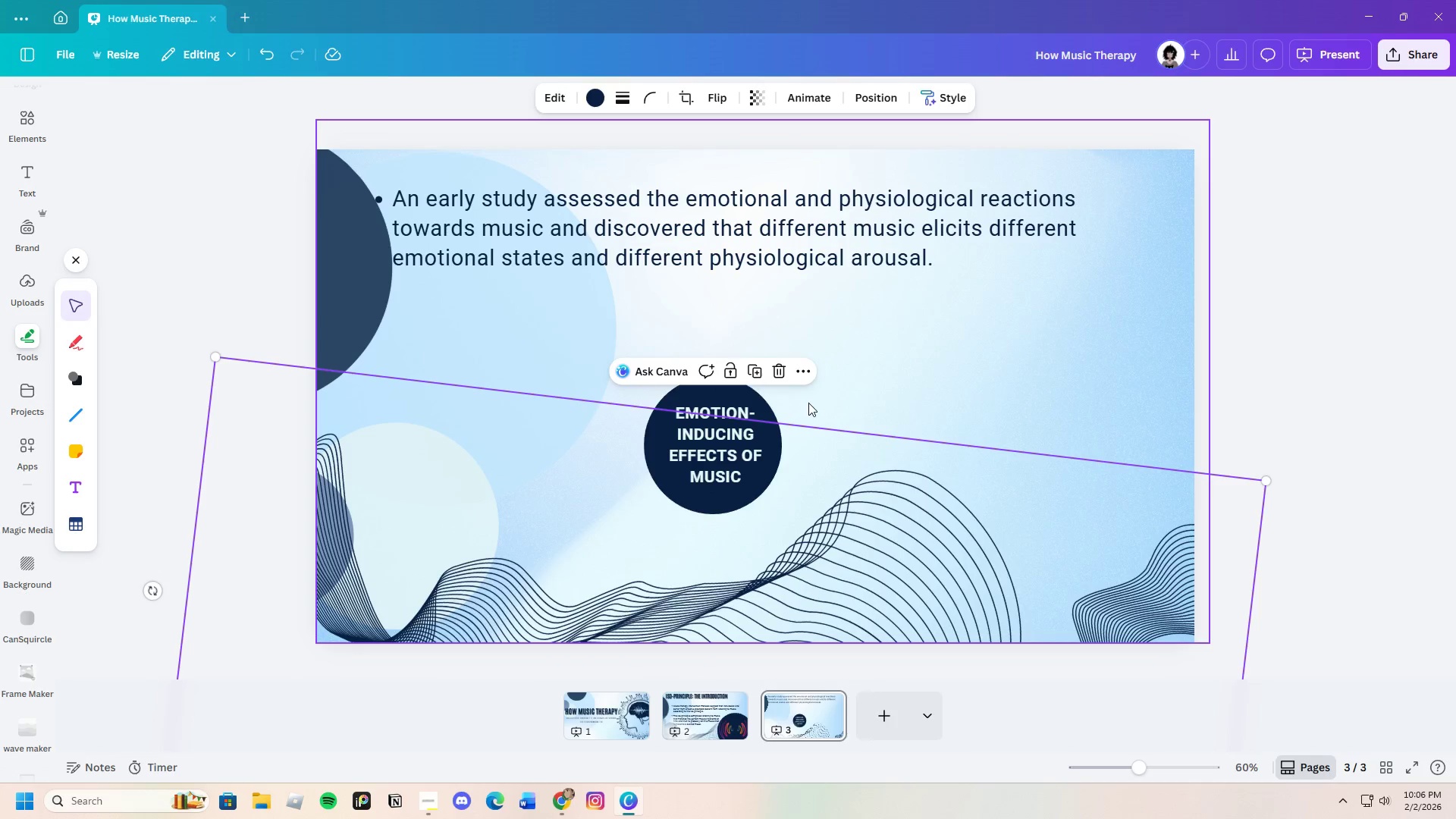 
left_click([808, 403])
 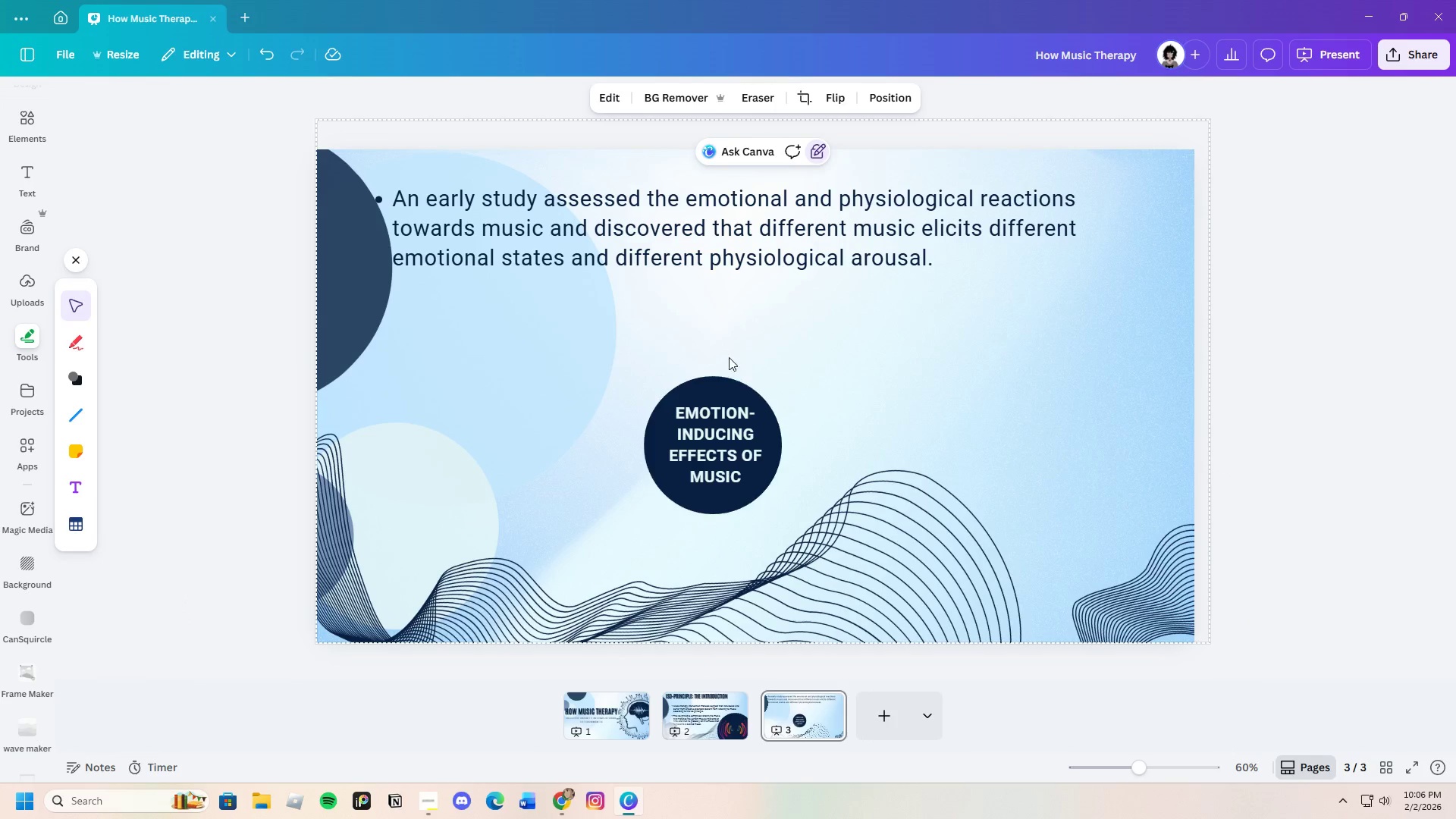 
left_click_drag(start_coordinate=[727, 352], to_coordinate=[727, 411])
 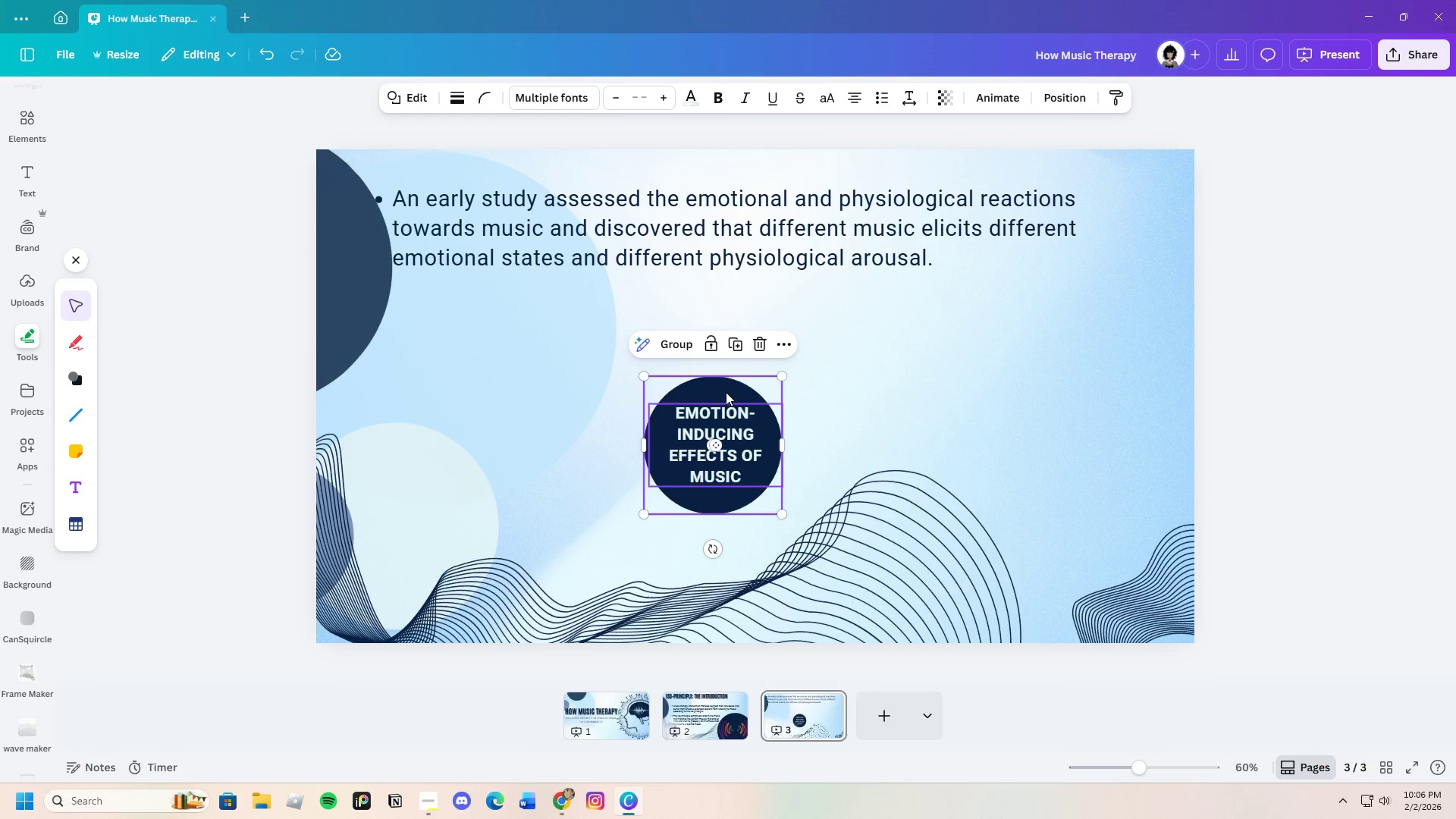 
left_click_drag(start_coordinate=[726, 392], to_coordinate=[729, 404])
 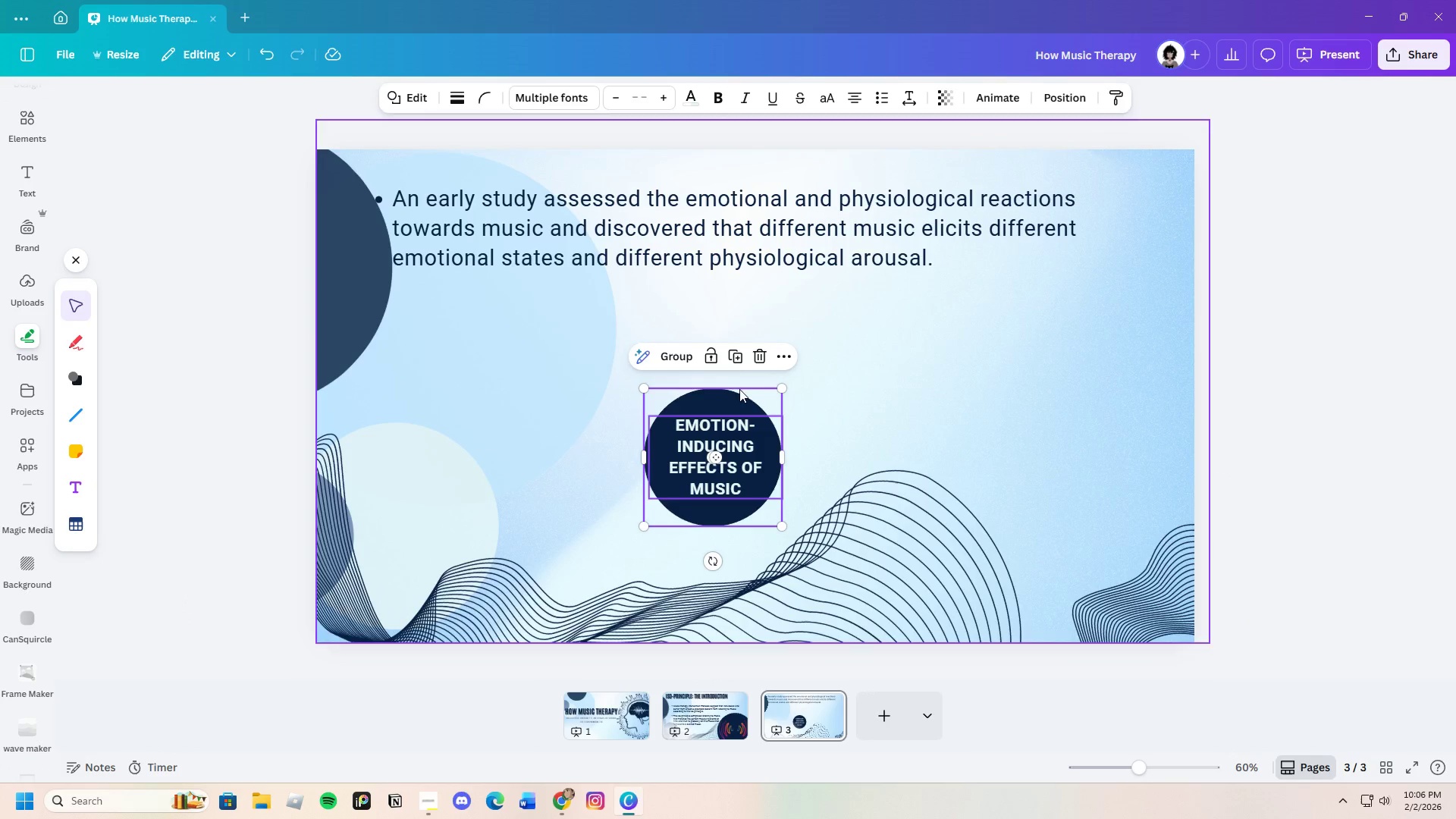 
left_click_drag(start_coordinate=[735, 401], to_coordinate=[739, 381])
 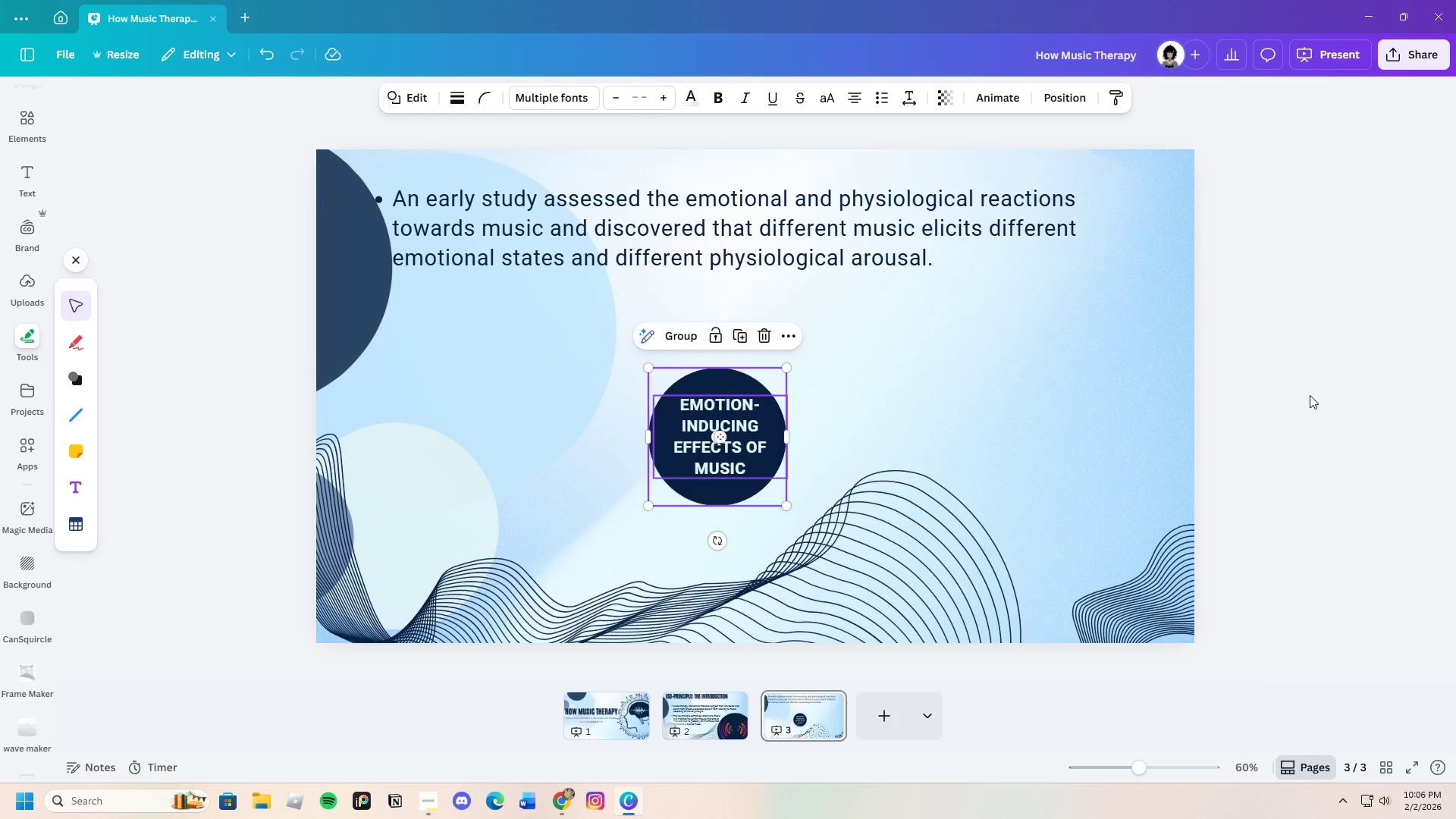 
left_click([1310, 395])
 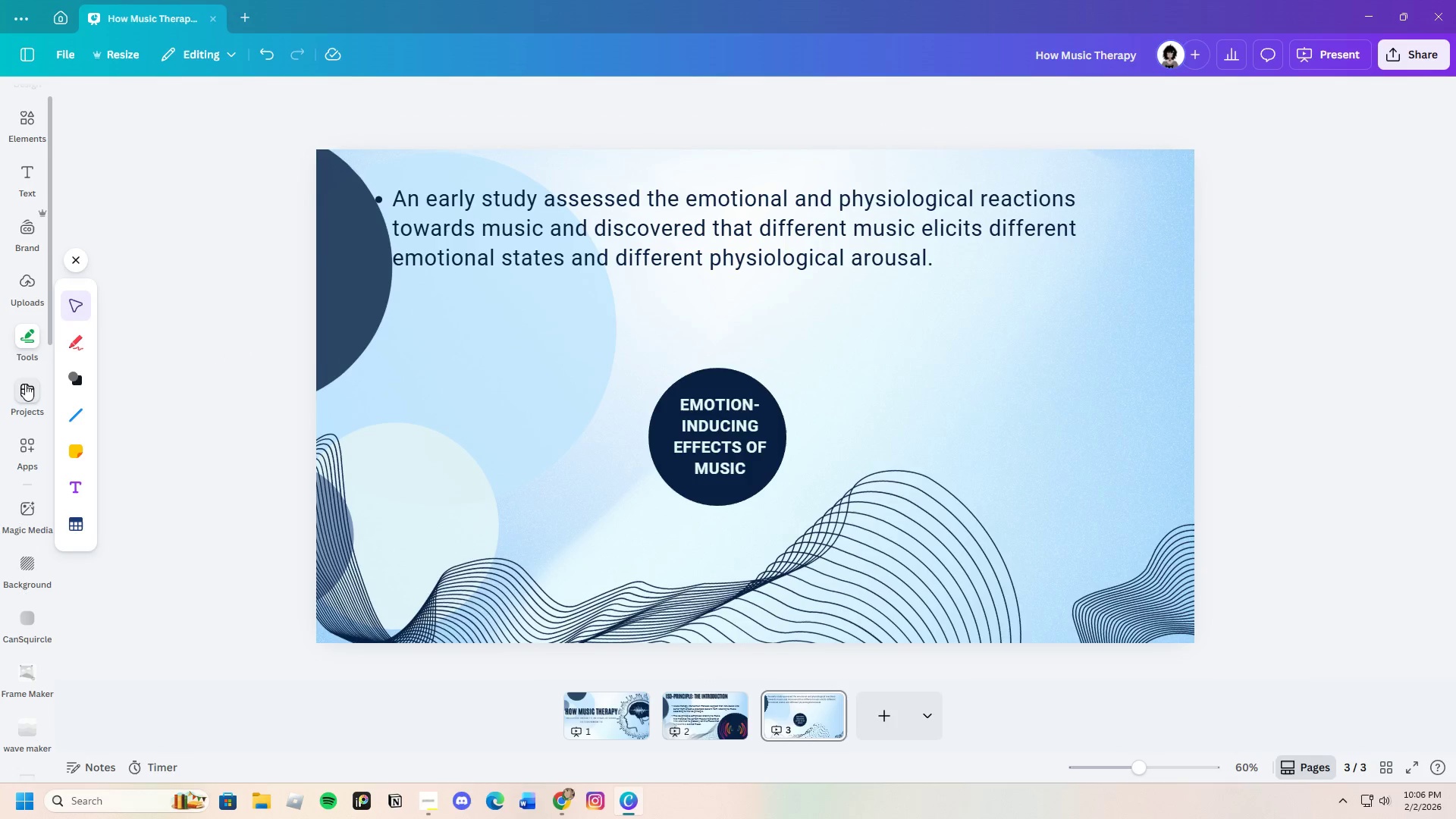 
left_click([83, 376])
 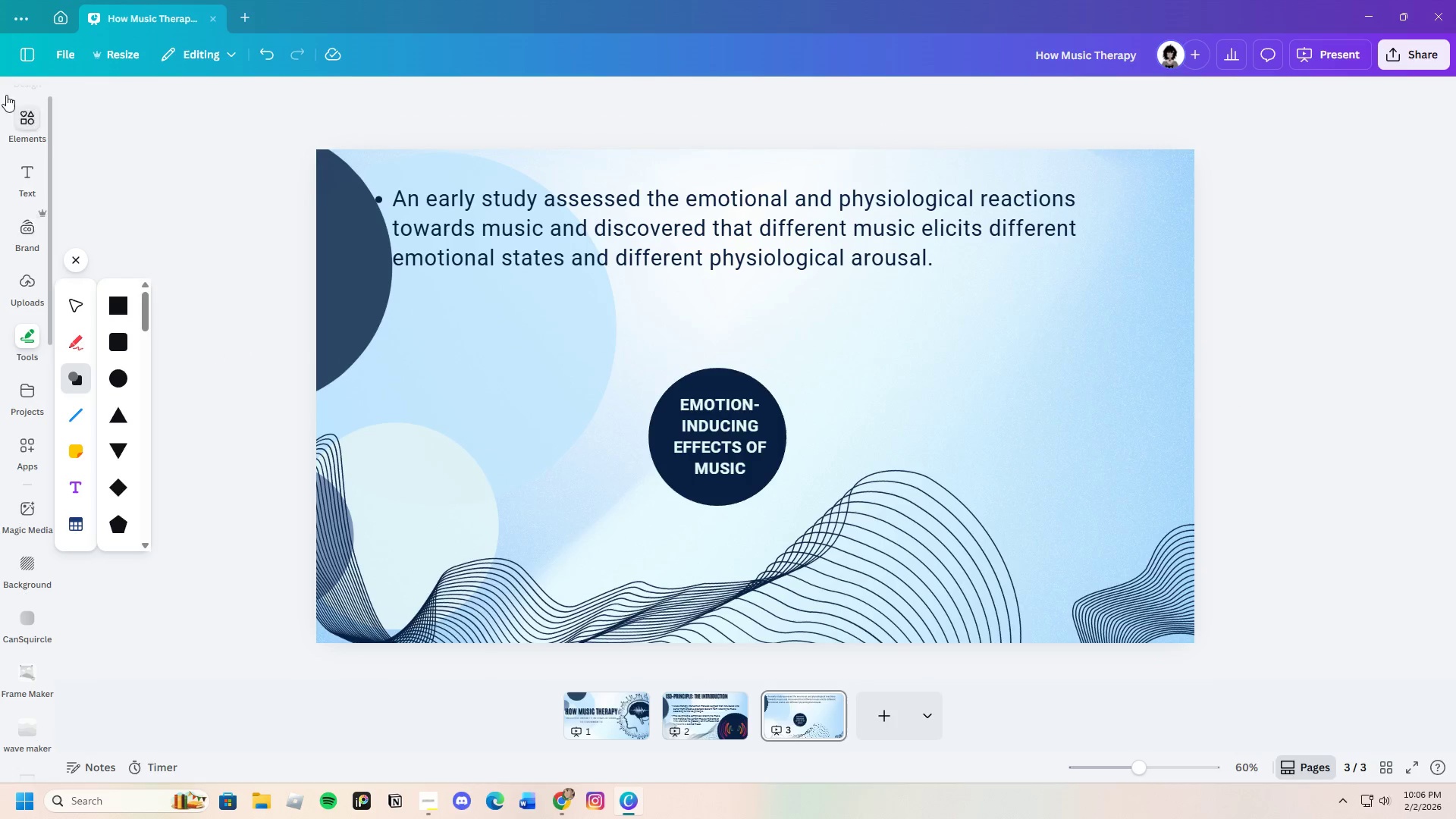 
mouse_move([35, 171])
 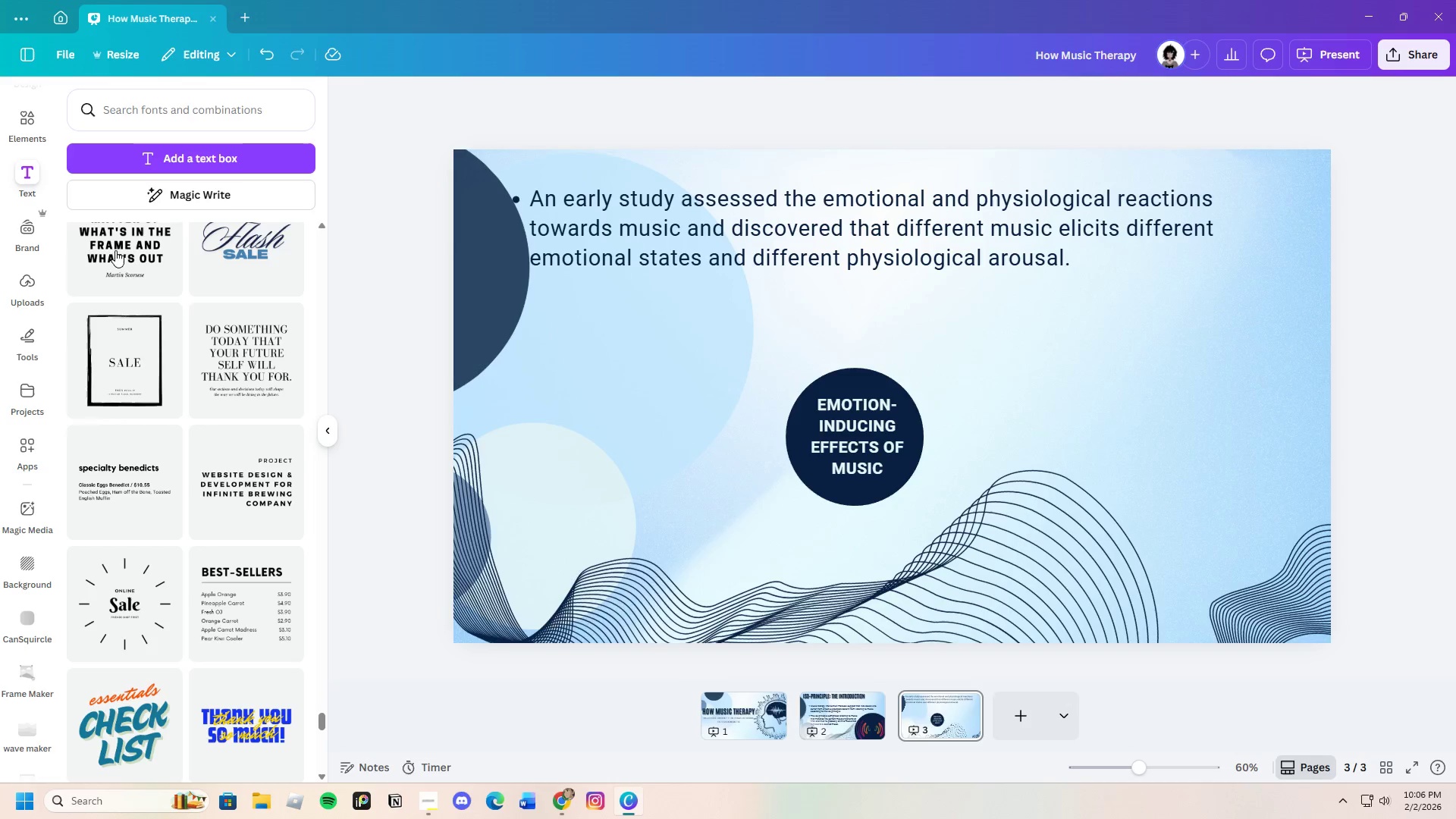 
left_click([36, 130])
 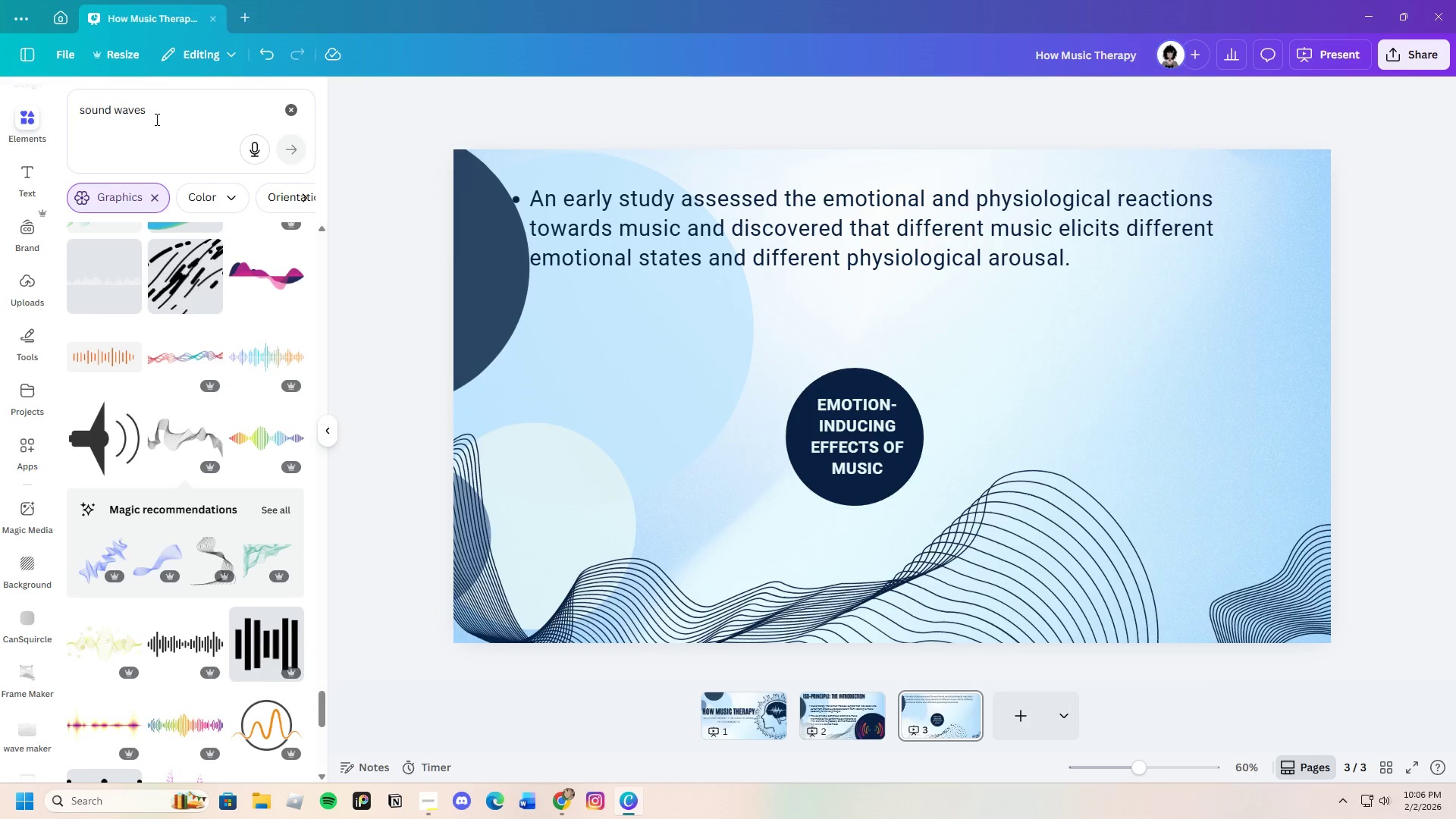 
left_click_drag(start_coordinate=[164, 118], to_coordinate=[58, 118])
 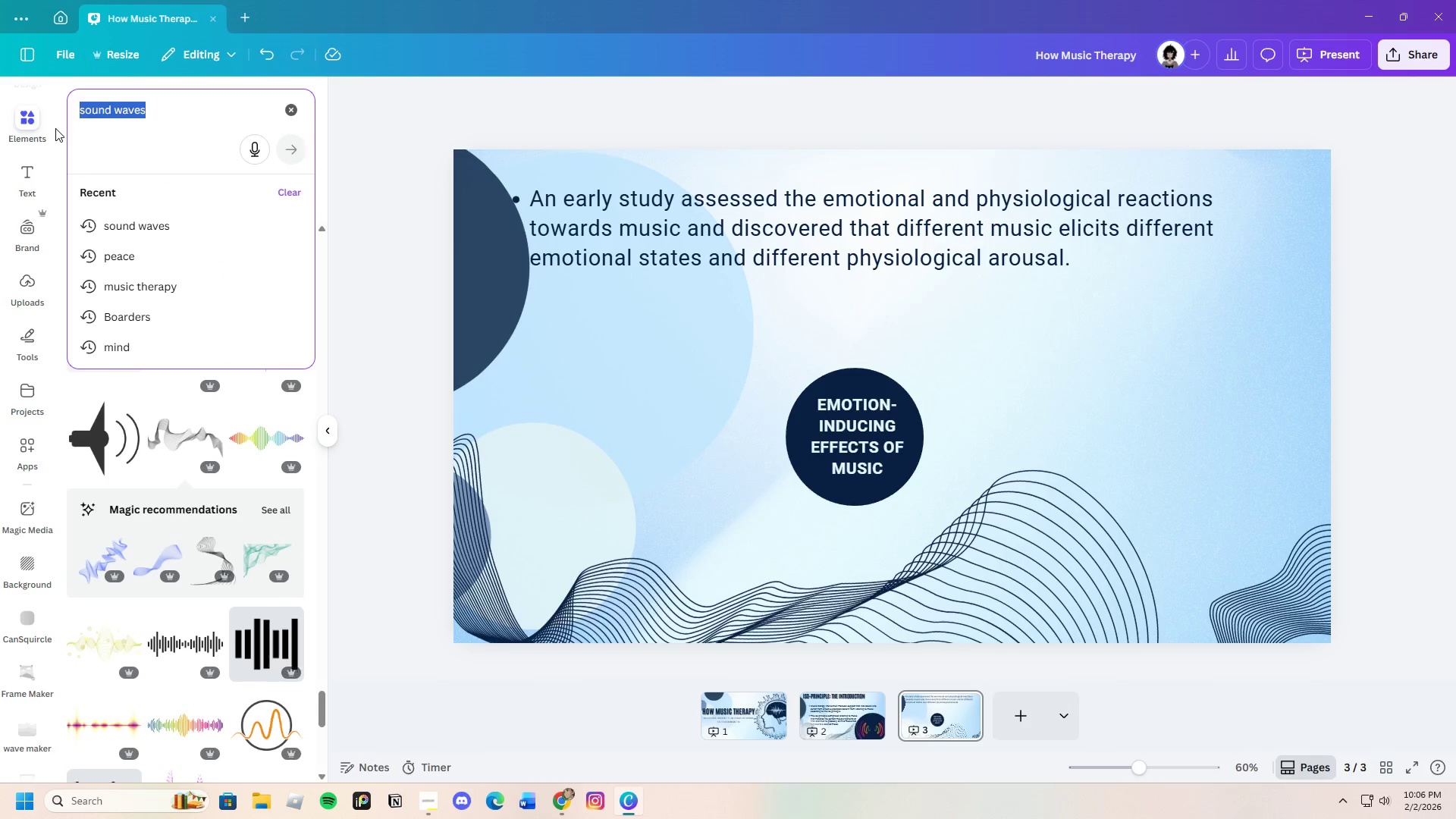 
key(Backspace)
type(shapes)
 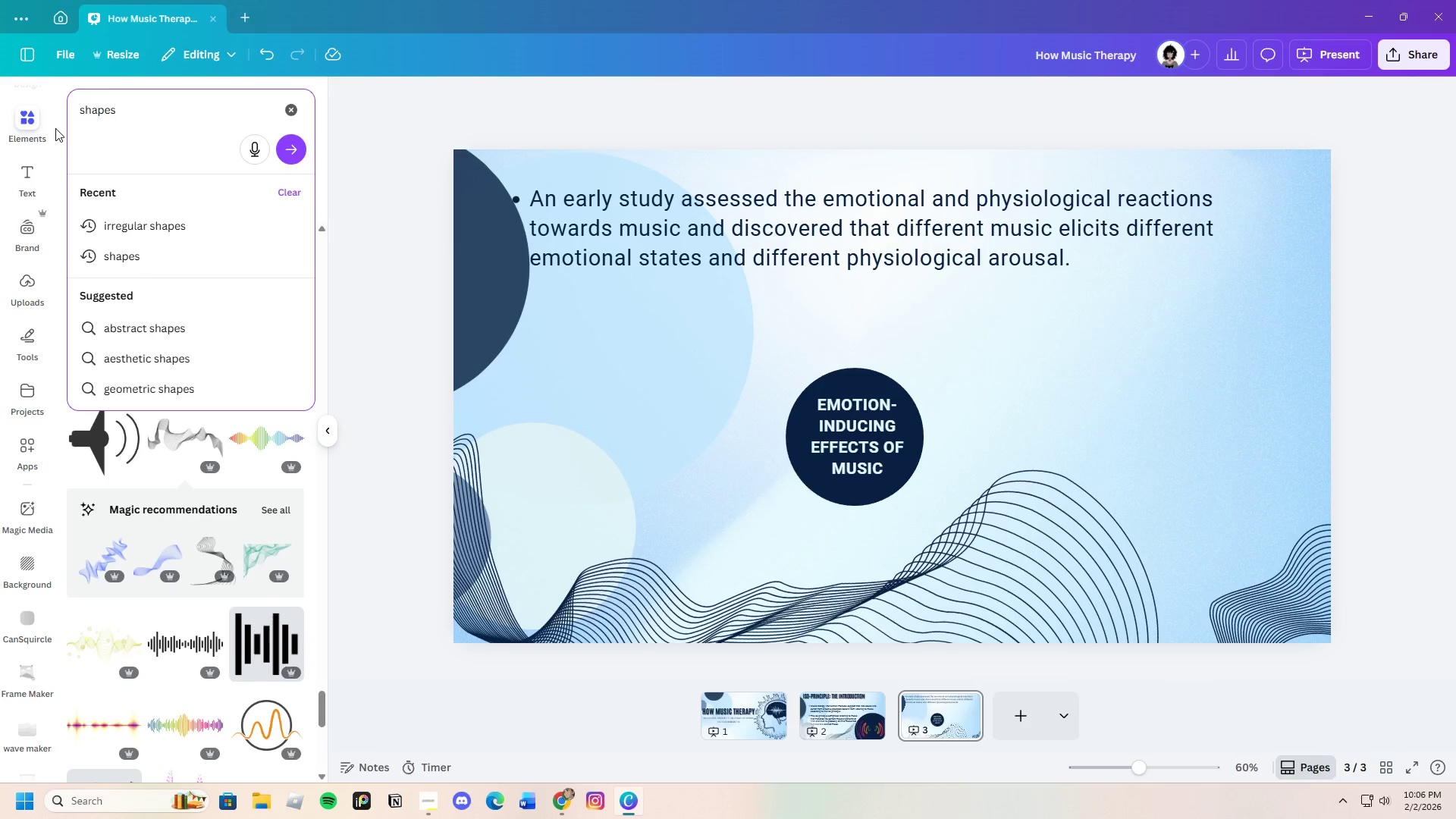 
key(Enter)
 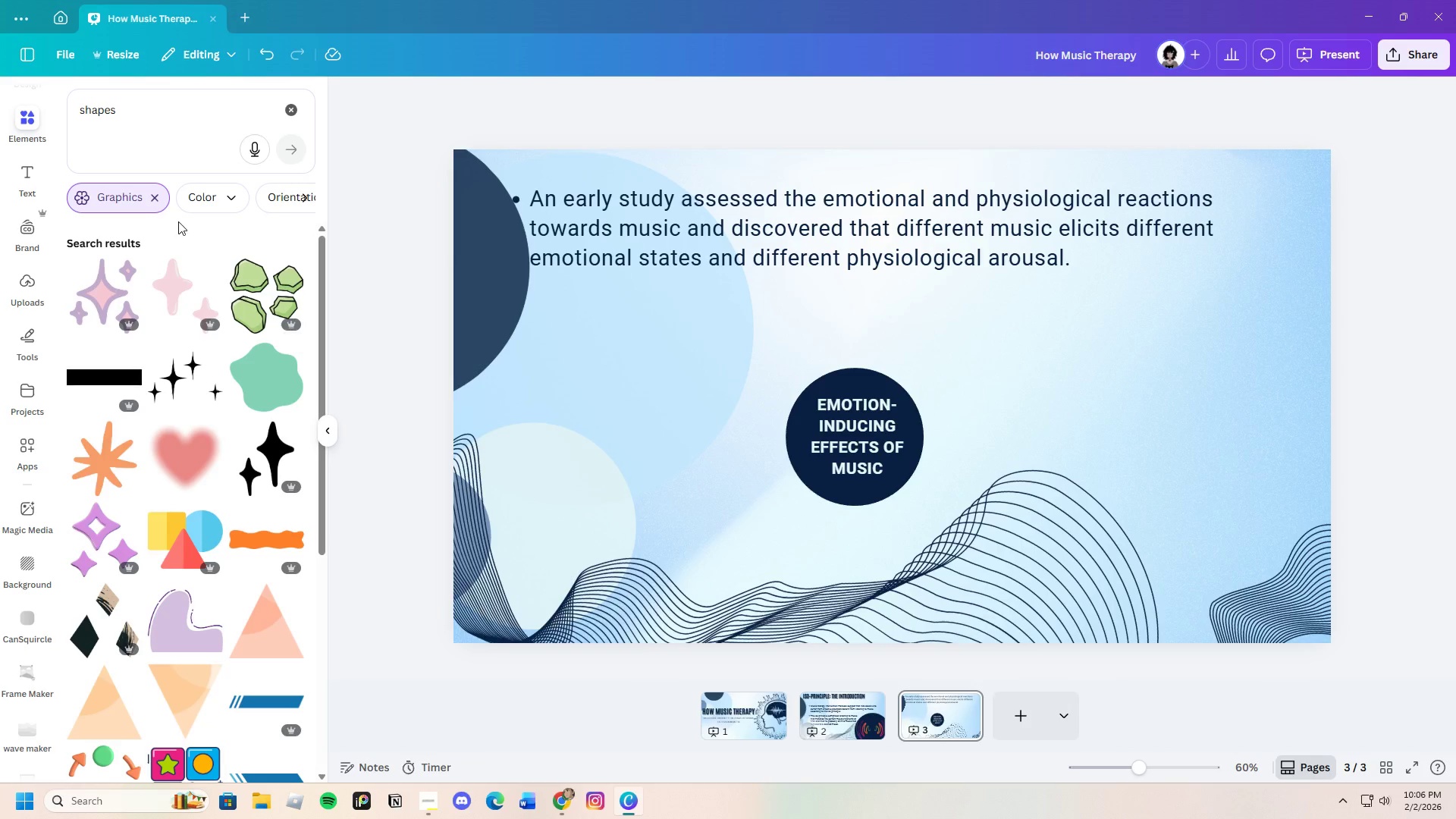 
scroll: coordinate [193, 629], scroll_direction: down, amount: 26.0
 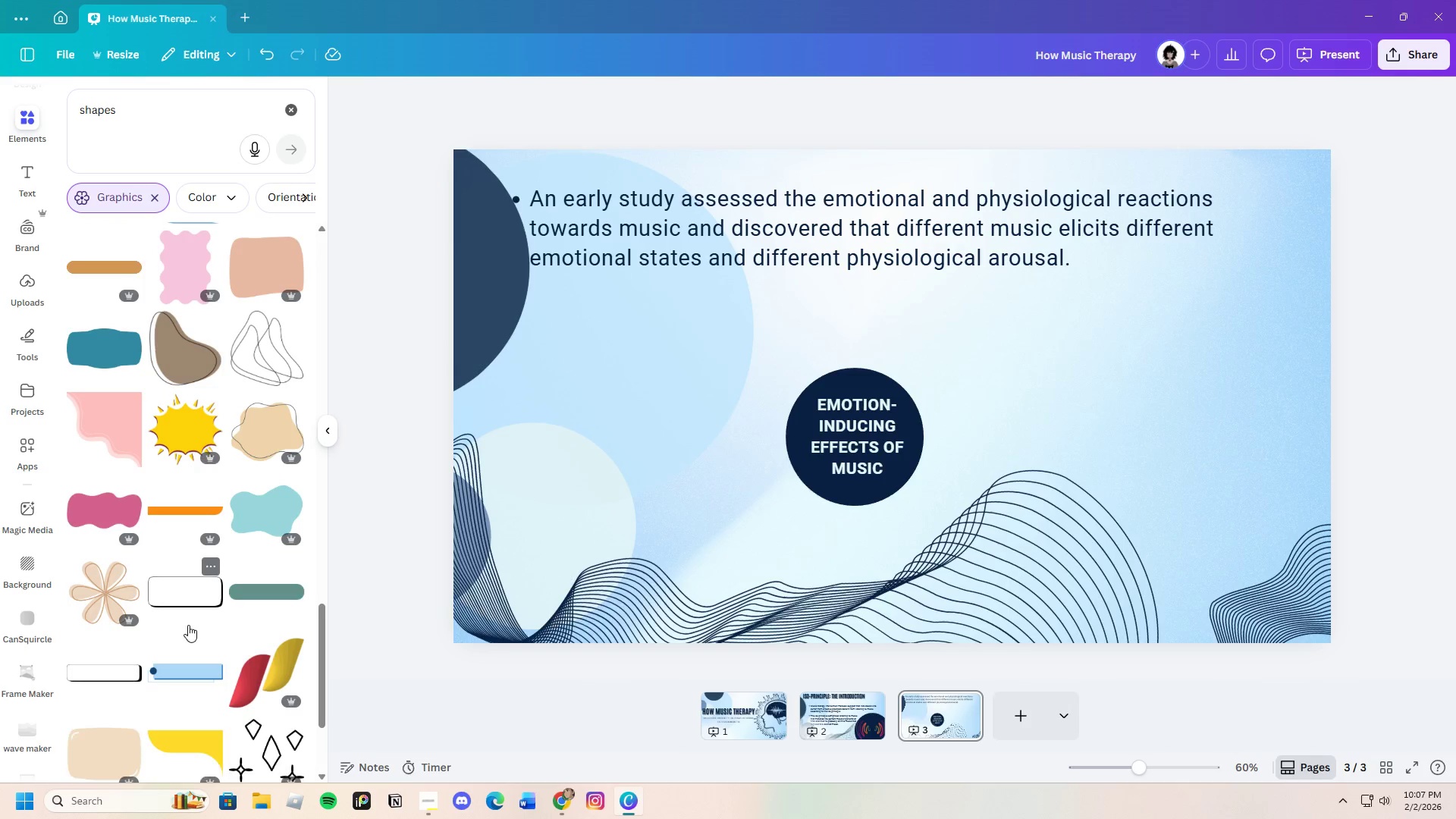 
scroll: coordinate [188, 625], scroll_direction: down, amount: 23.0
 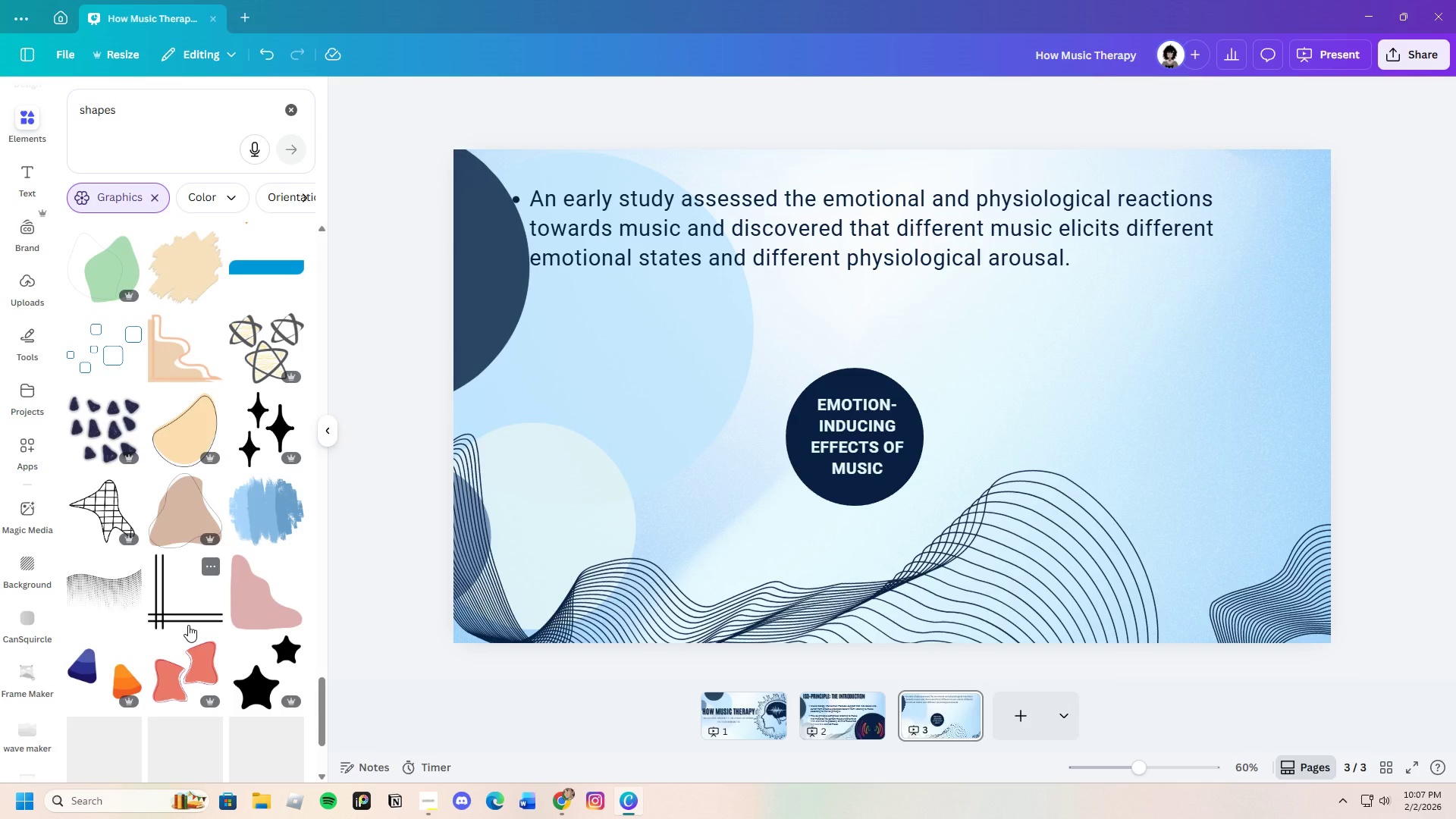 
scroll: coordinate [93, 417], scroll_direction: up, amount: 6.0
 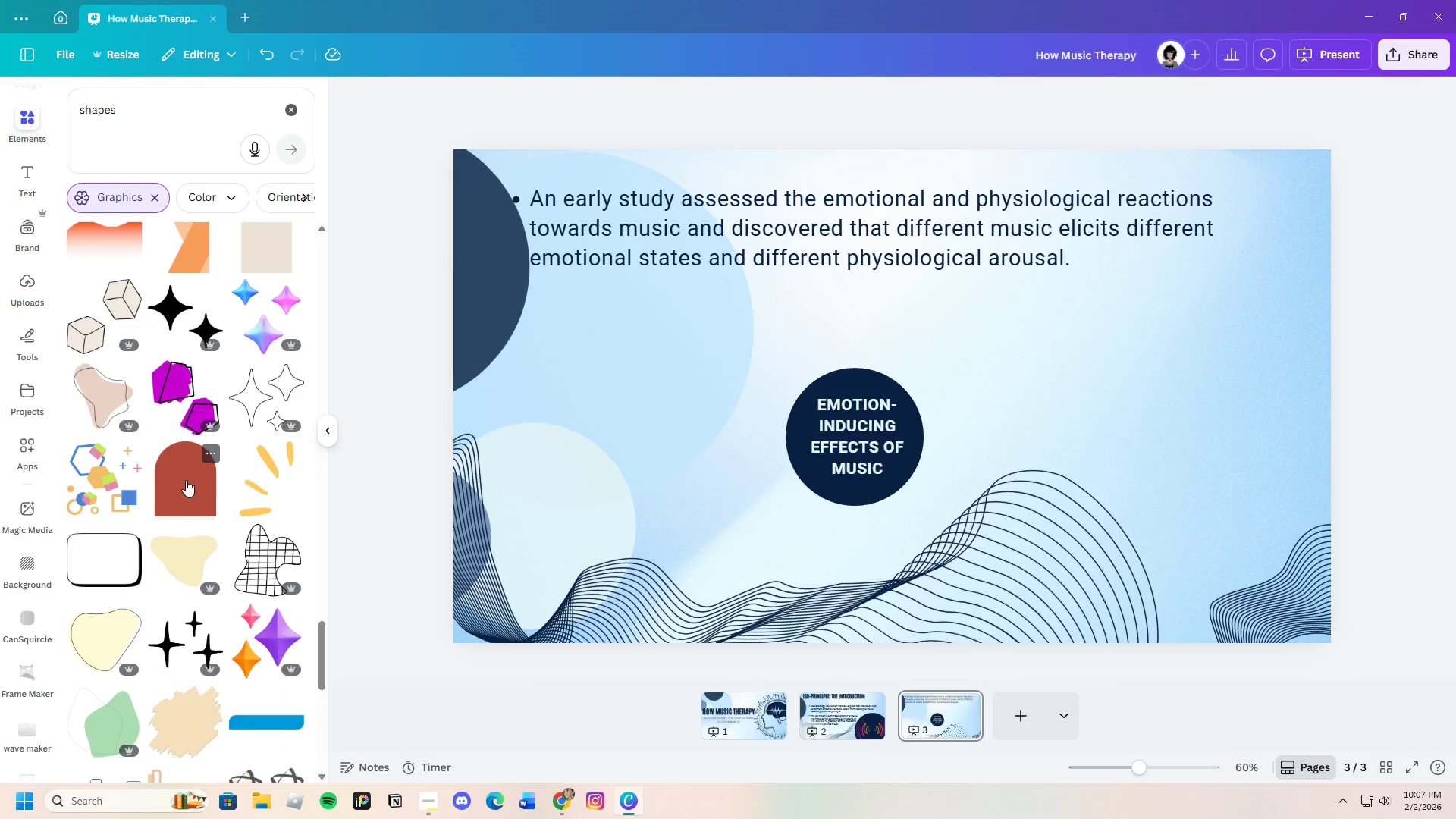 
left_click([186, 479])
 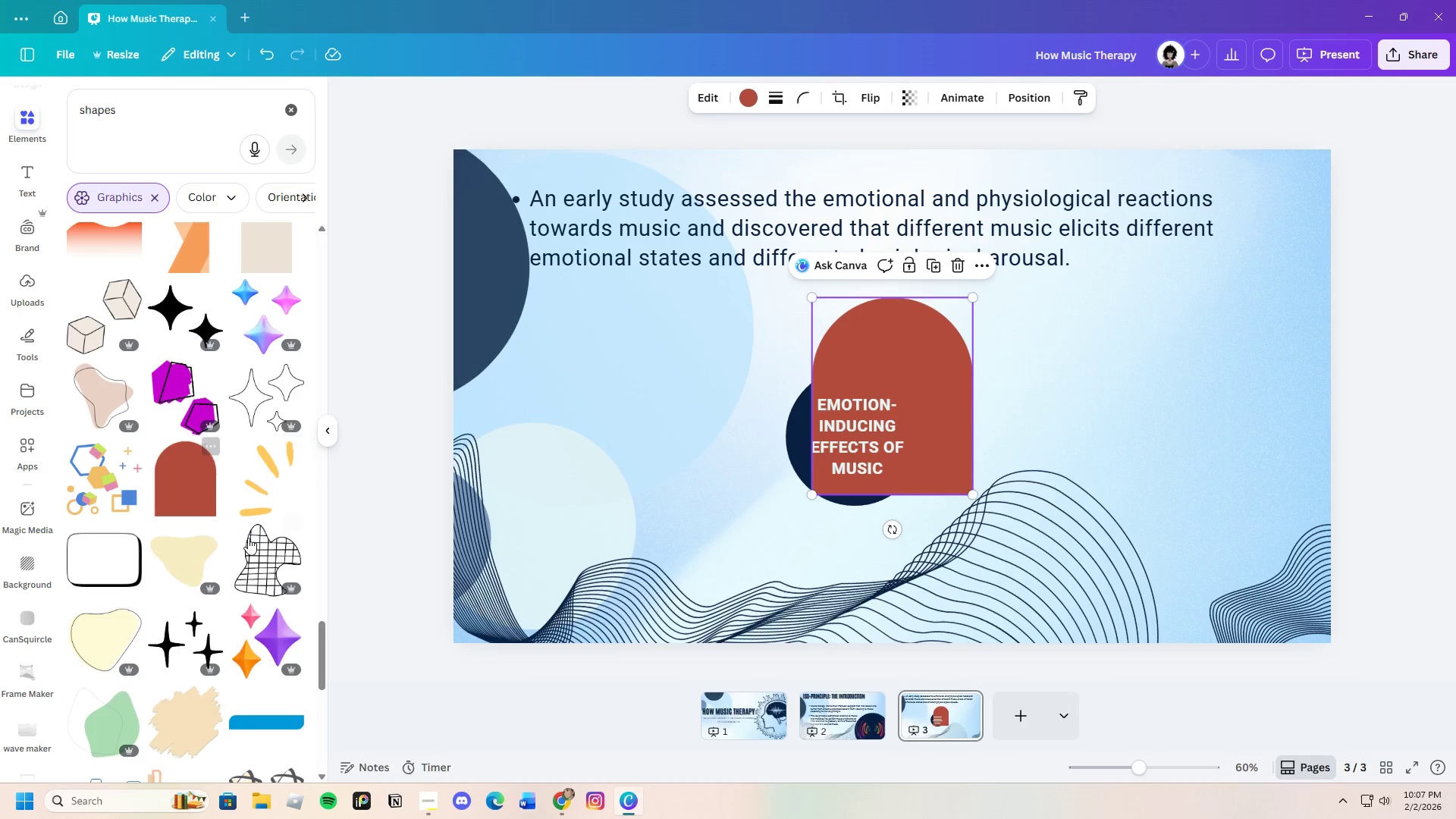 
mouse_move([264, 558])
 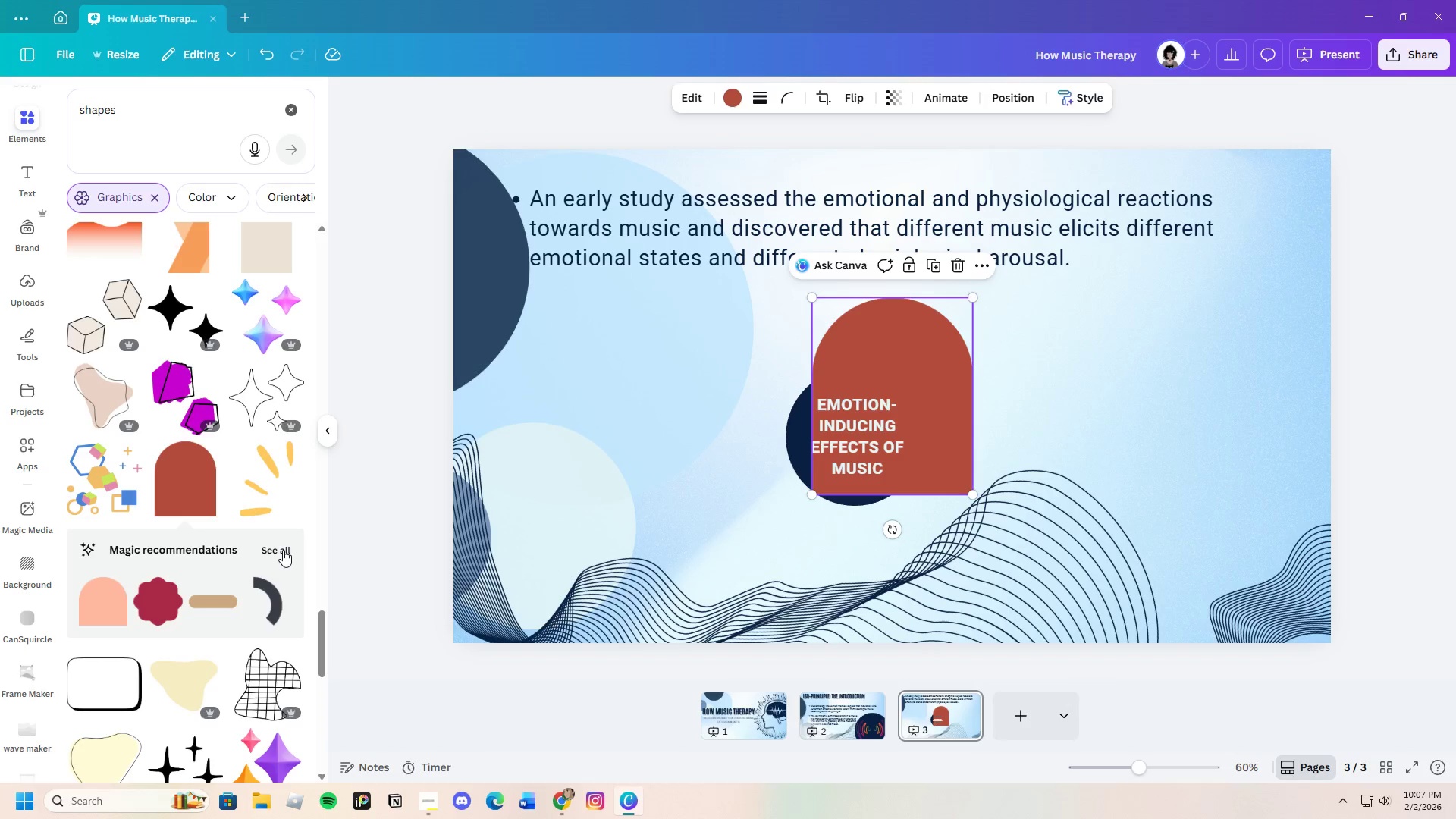 
left_click([283, 550])
 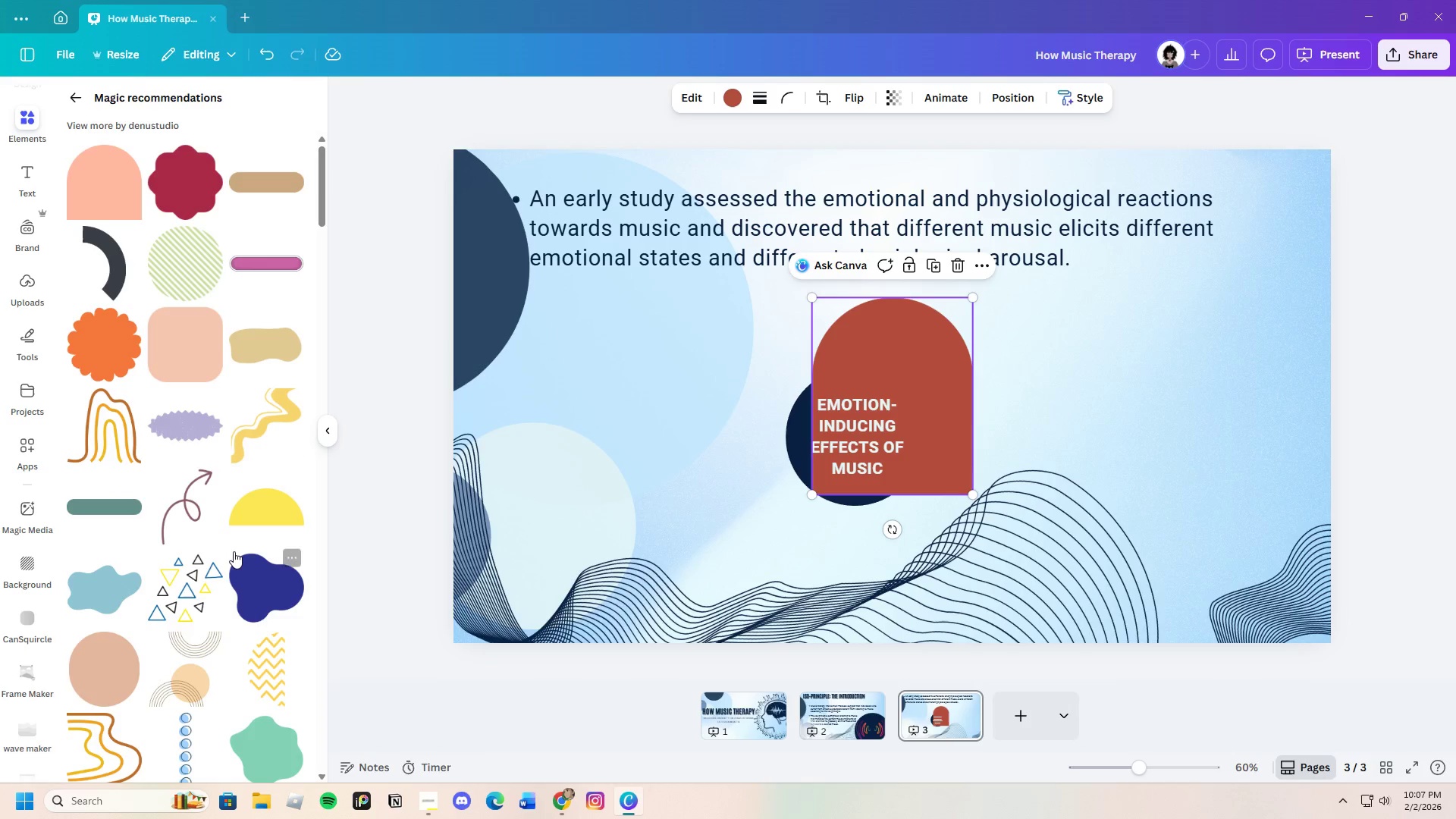 
scroll: coordinate [274, 629], scroll_direction: down, amount: 20.0
 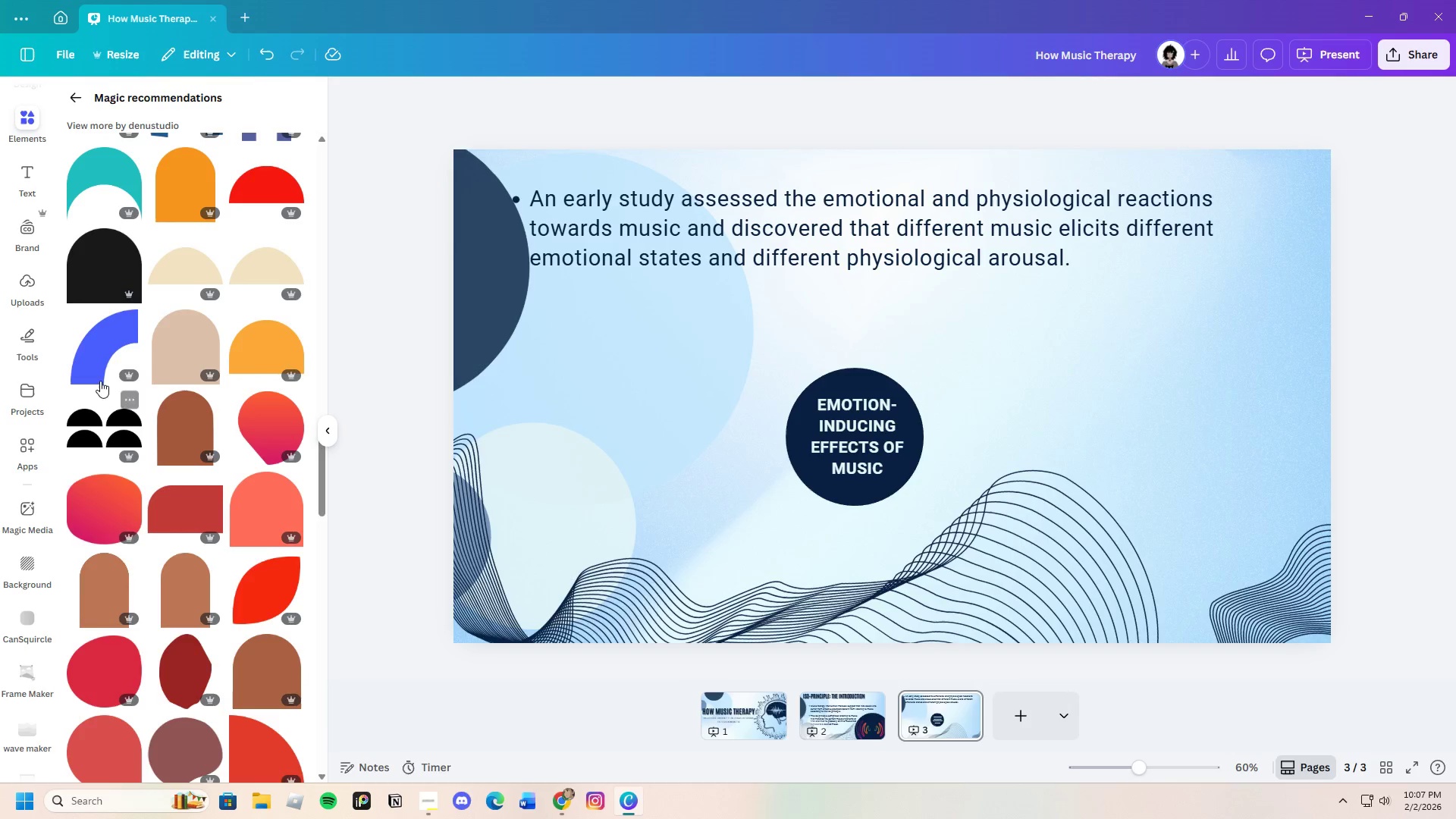 
mouse_move([188, 435])
 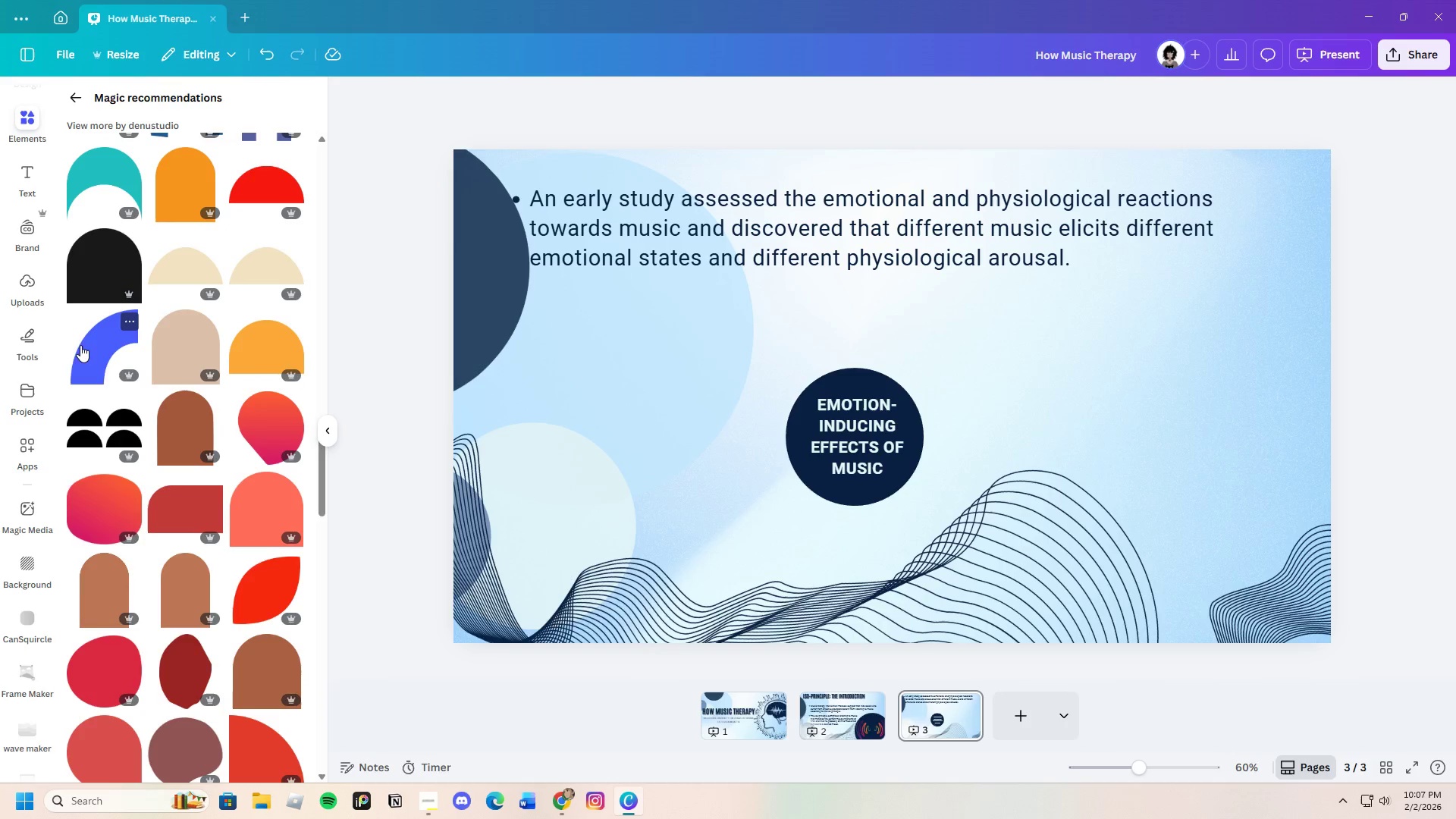 
left_click([93, 352])
 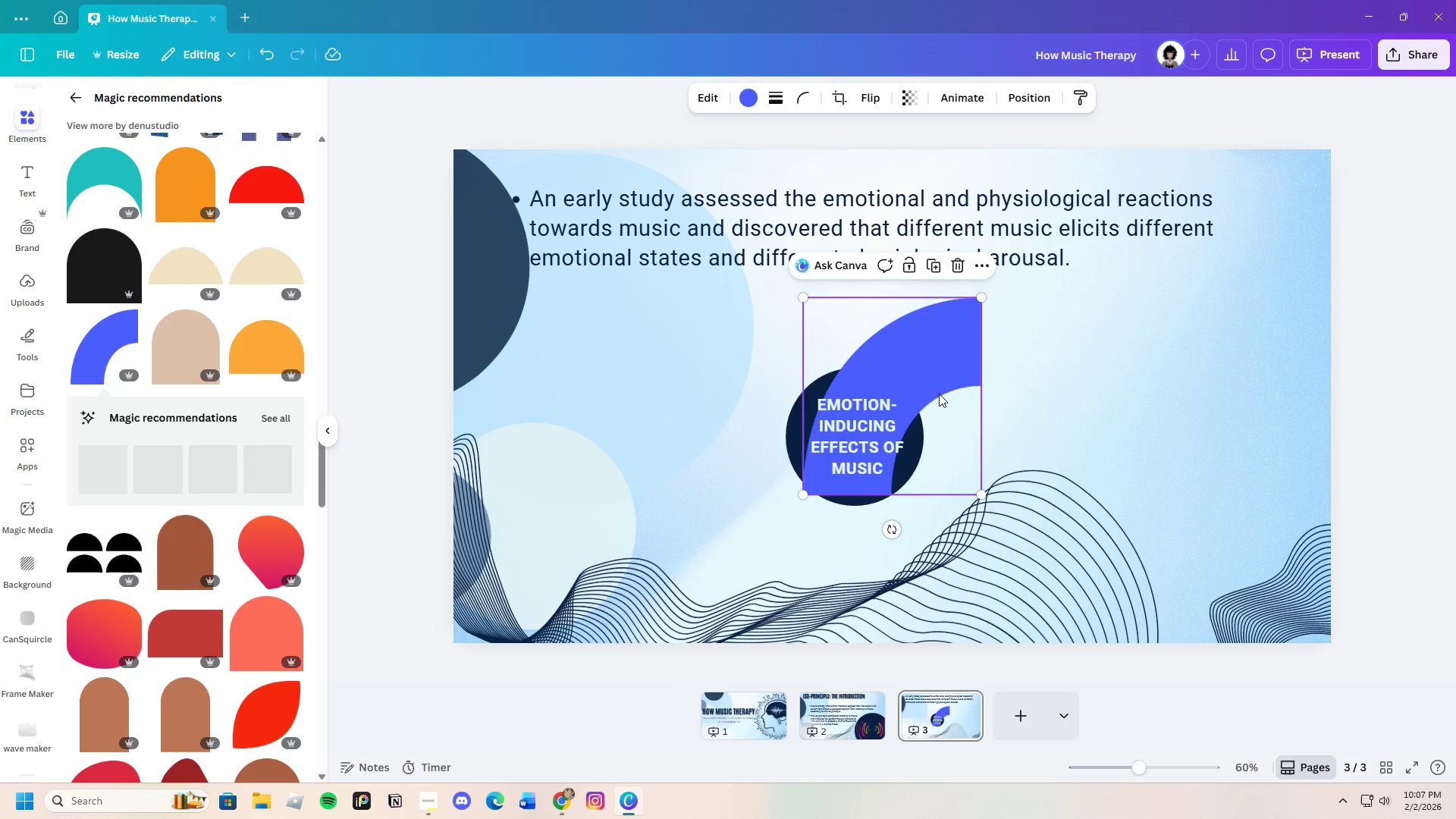 
left_click_drag(start_coordinate=[939, 389], to_coordinate=[737, 334])
 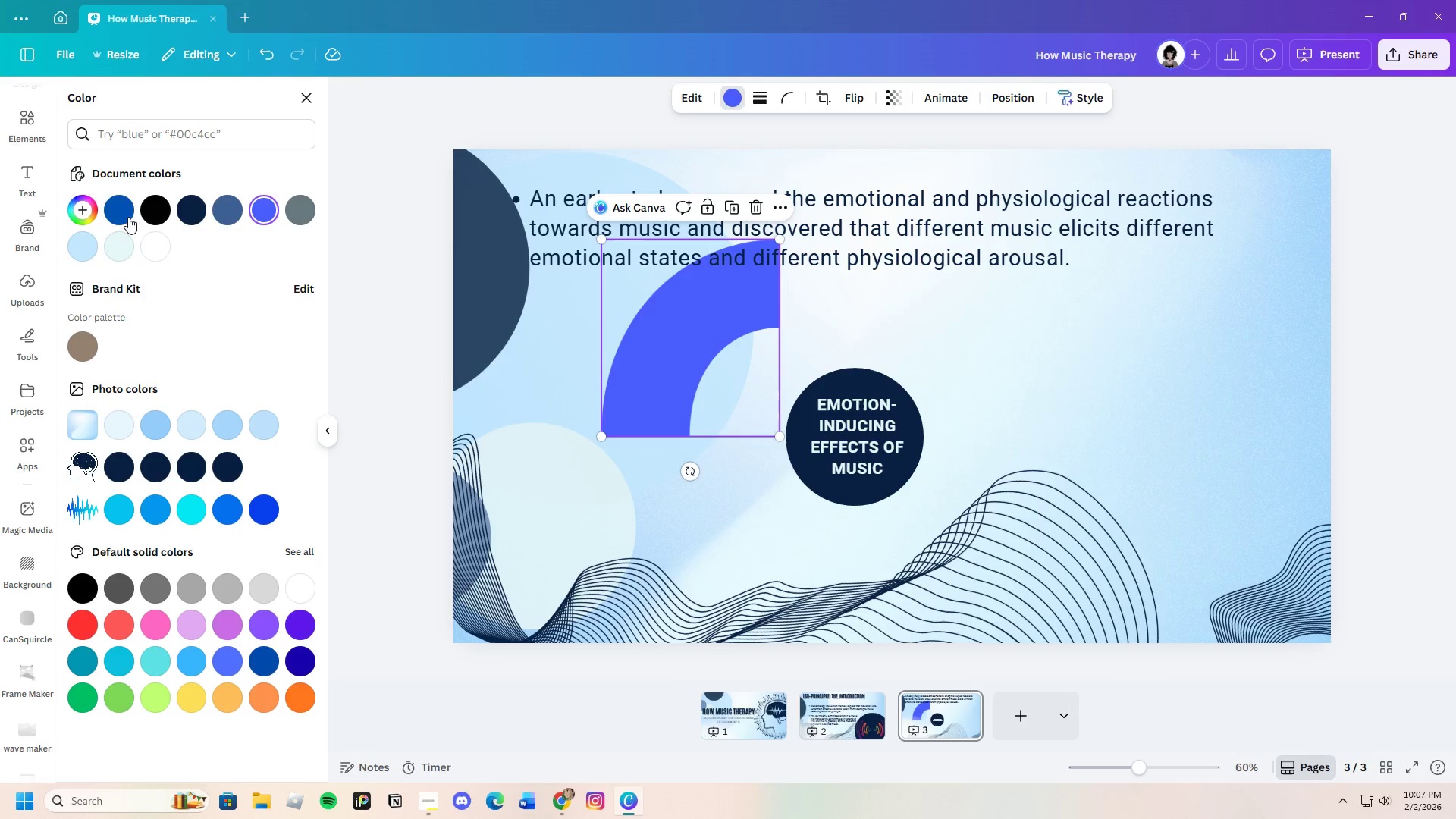 
left_click([193, 206])
 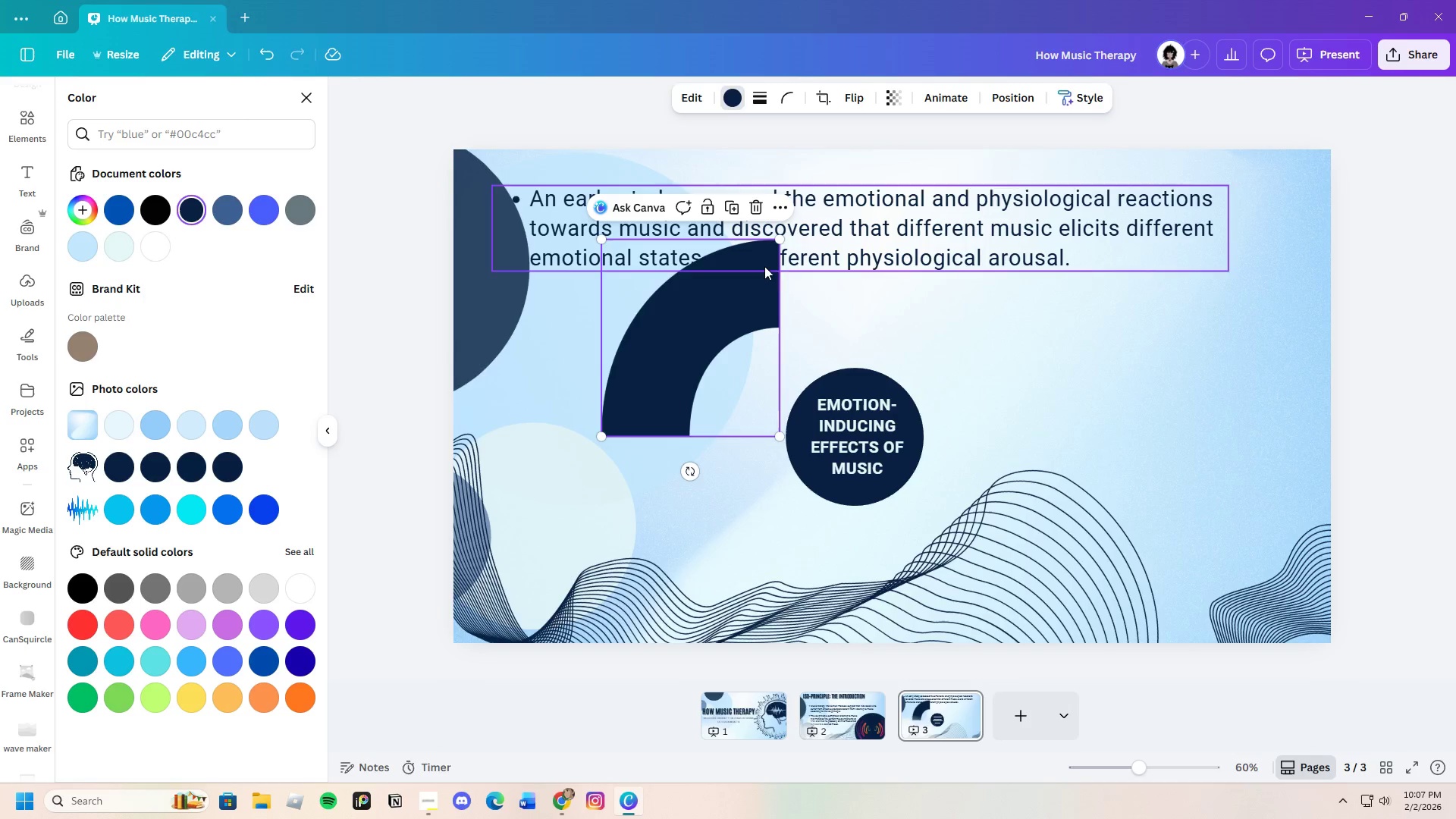 
left_click_drag(start_coordinate=[690, 469], to_coordinate=[630, 474])
 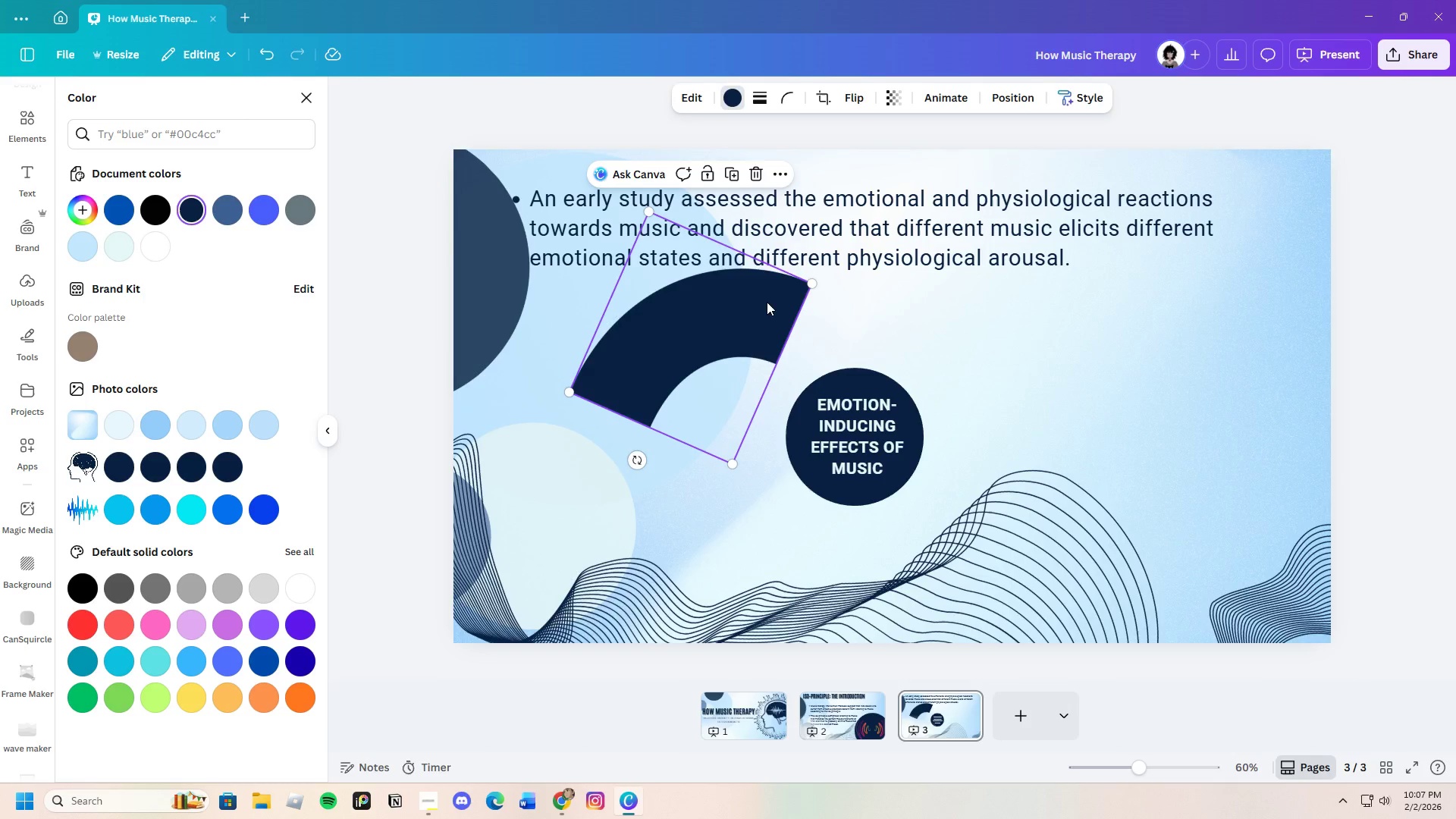 
left_click_drag(start_coordinate=[767, 302], to_coordinate=[819, 313])
 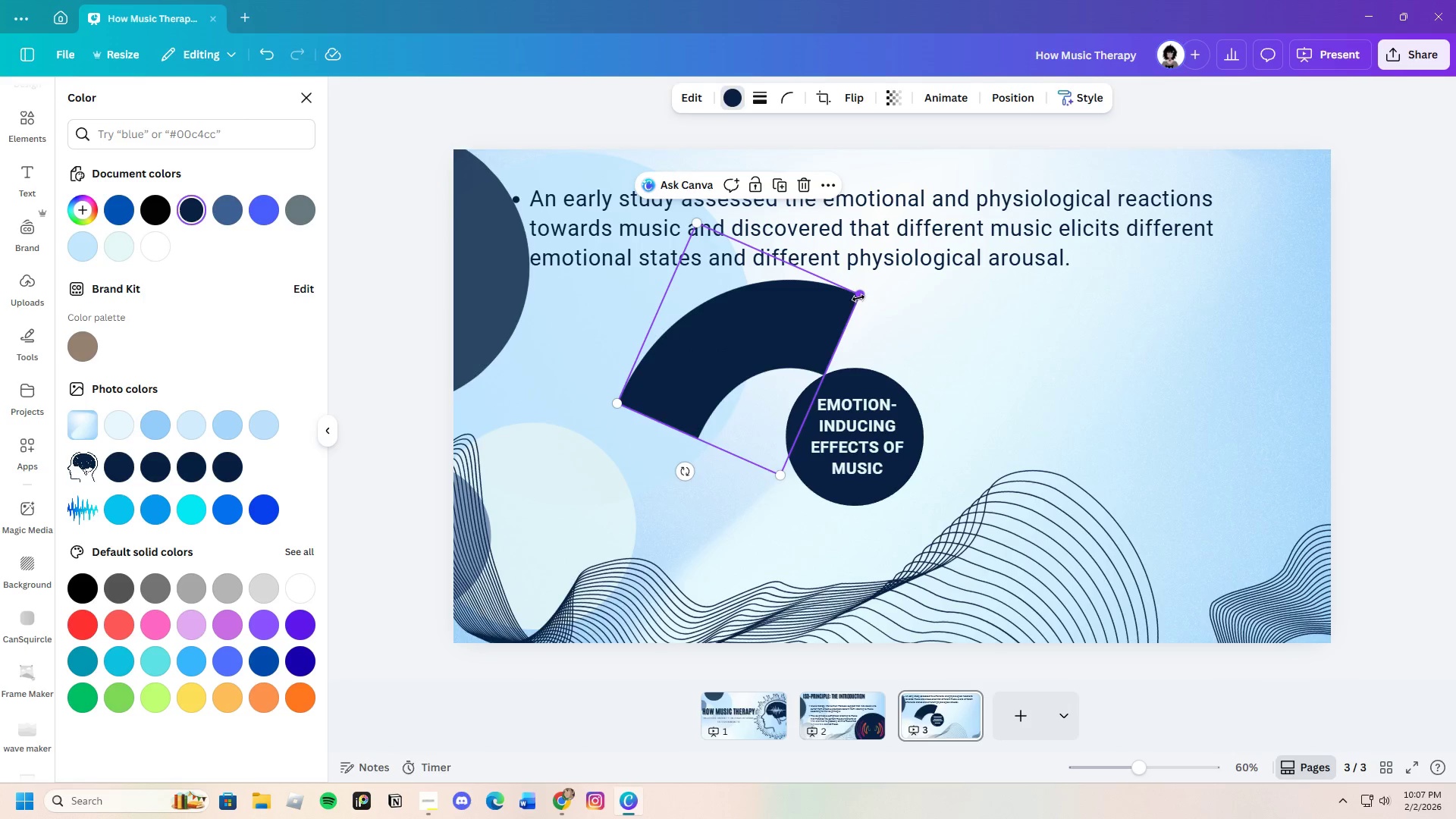 
left_click_drag(start_coordinate=[858, 297], to_coordinate=[824, 298])
 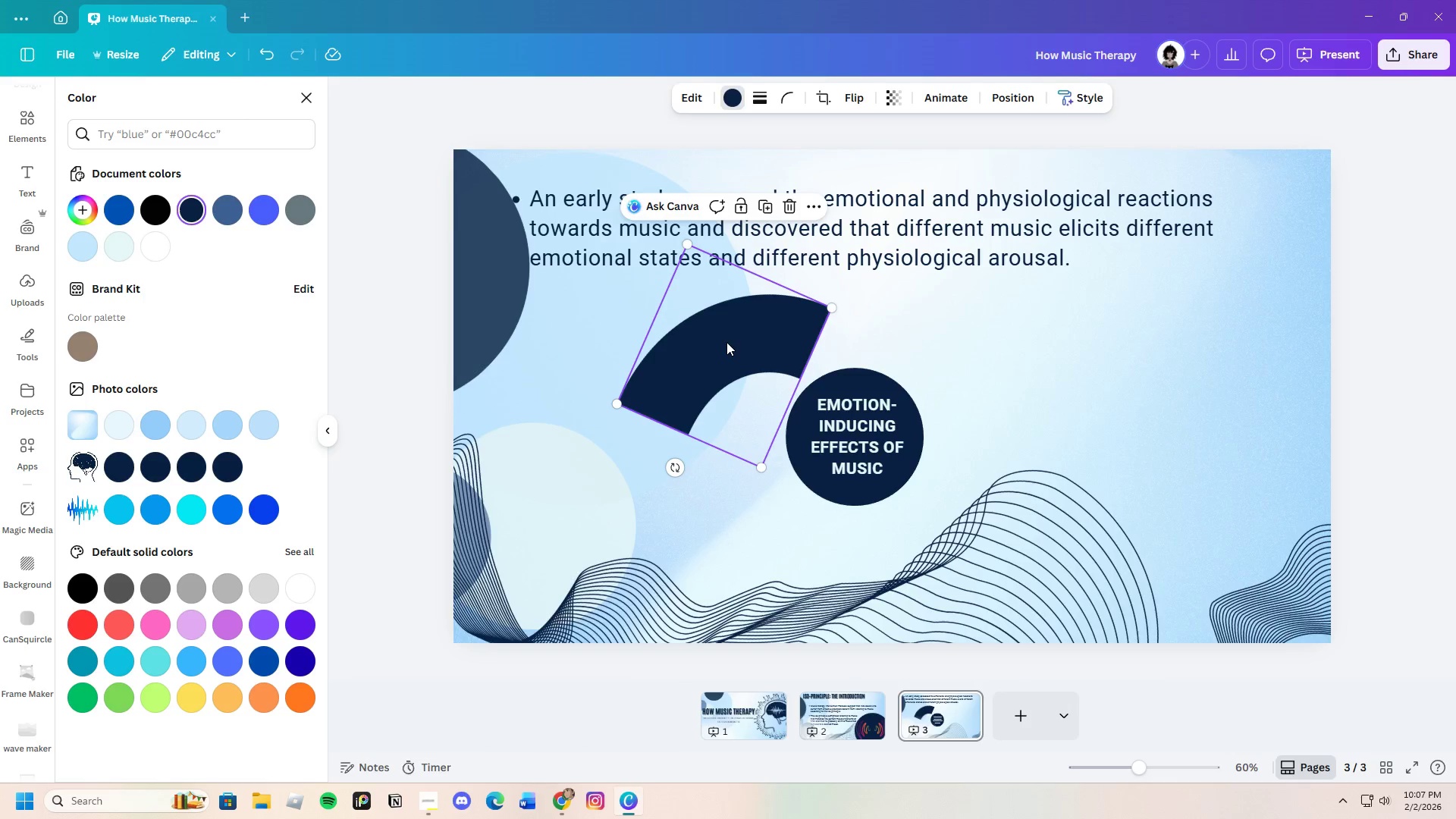 
left_click_drag(start_coordinate=[726, 342], to_coordinate=[805, 326])
 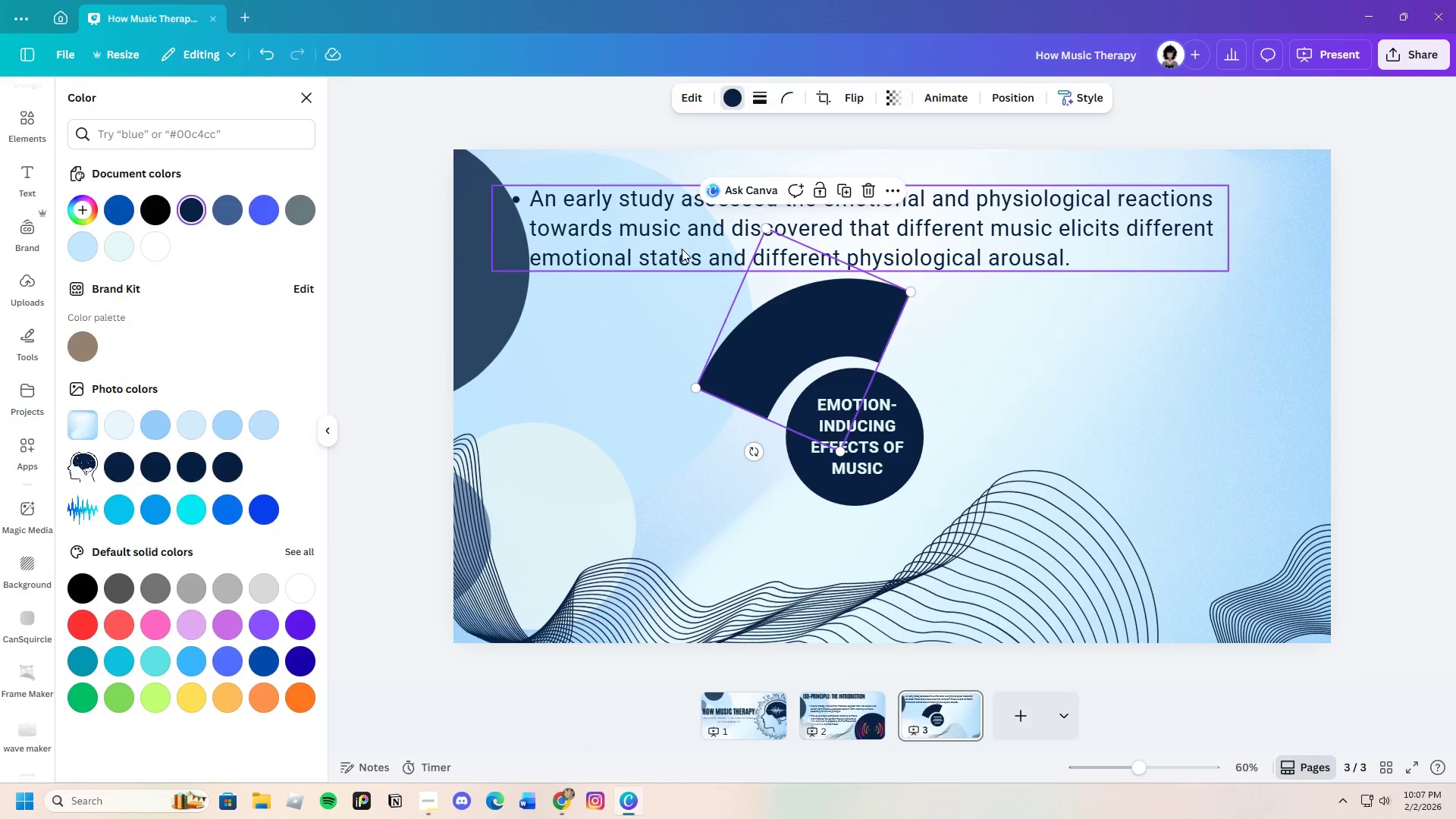 
left_click([681, 247])
 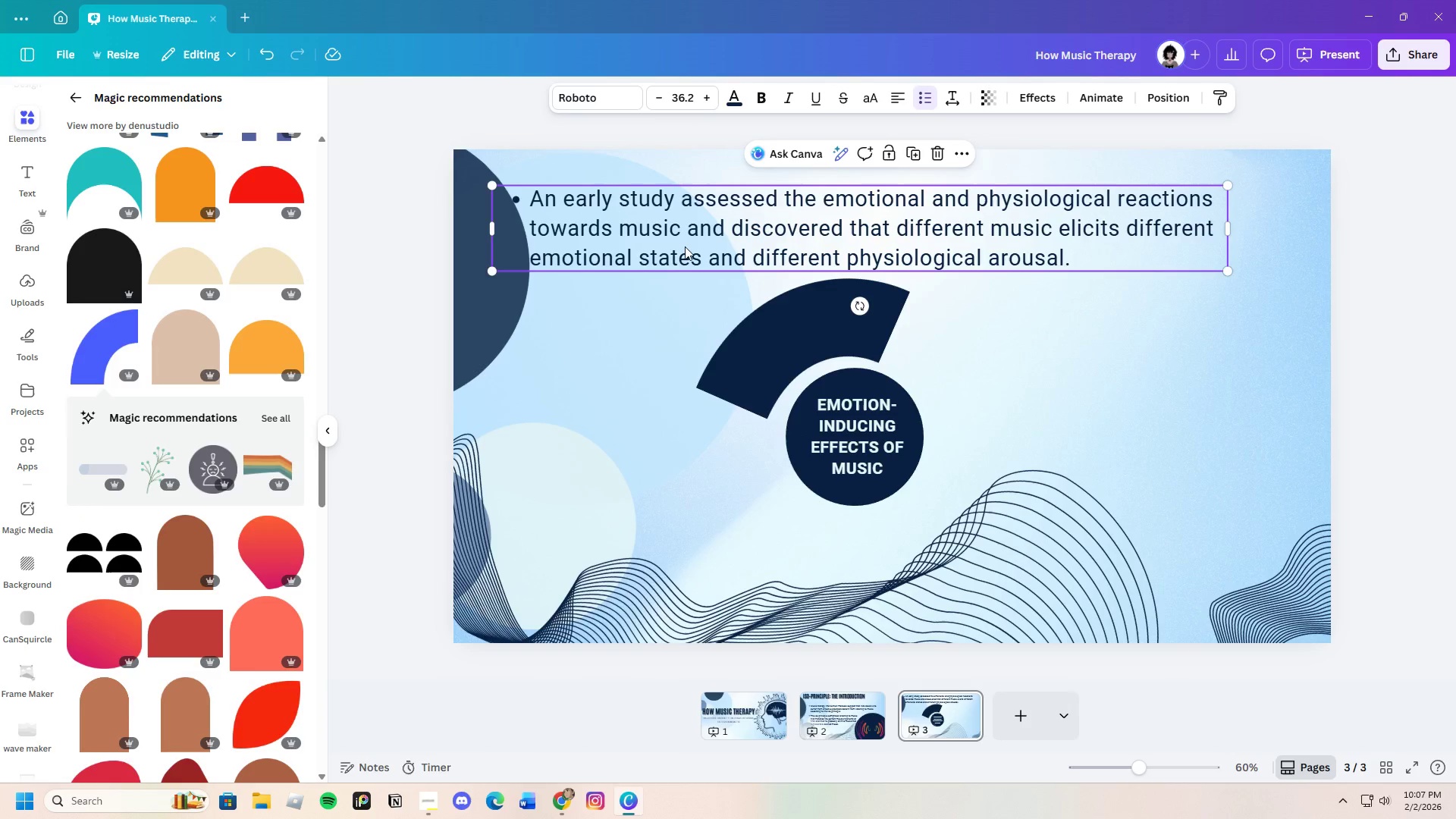 
left_click_drag(start_coordinate=[683, 247], to_coordinate=[676, 235])
 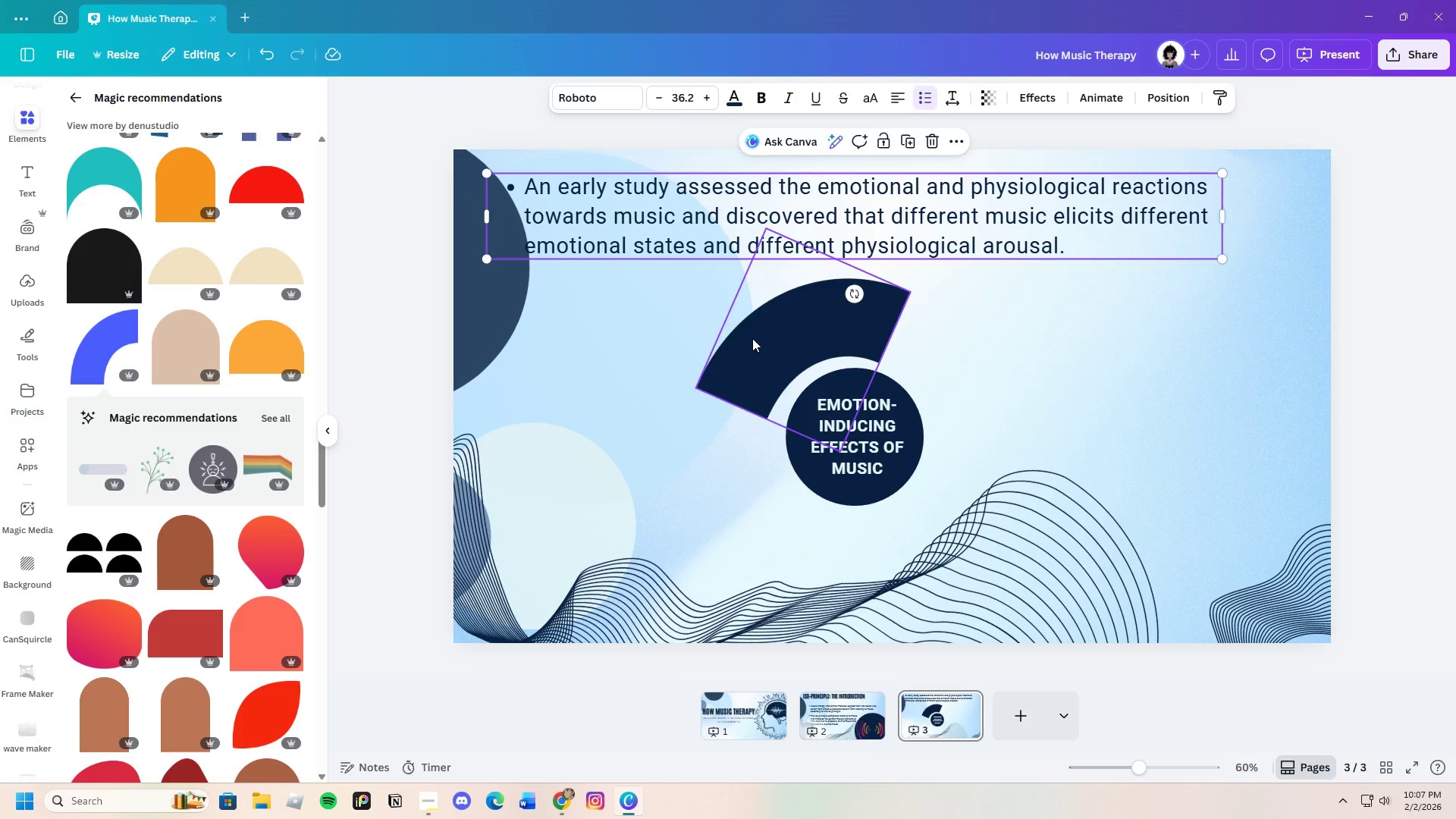 
left_click_drag(start_coordinate=[752, 338], to_coordinate=[741, 323])
 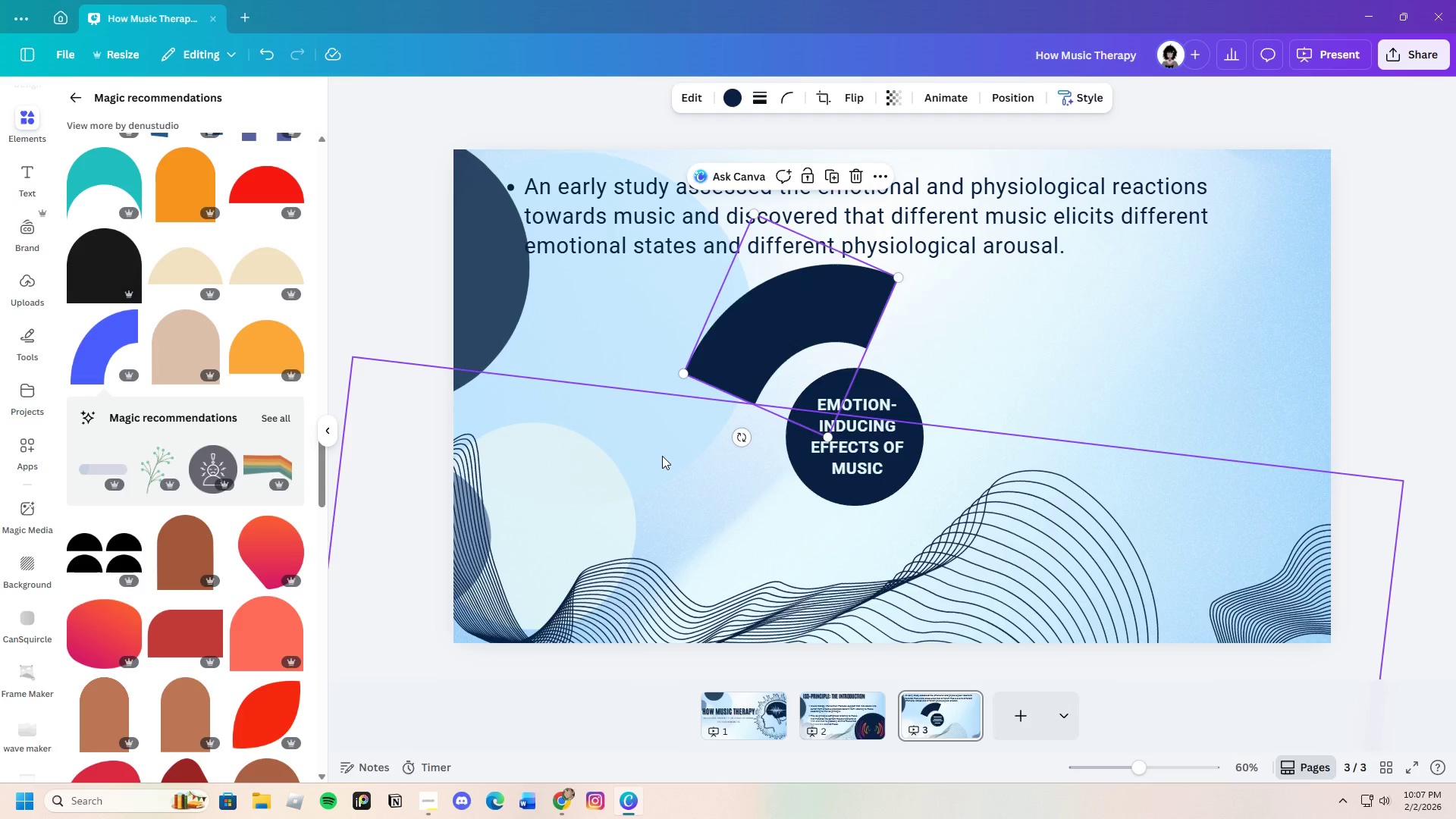 
left_click([643, 475])
 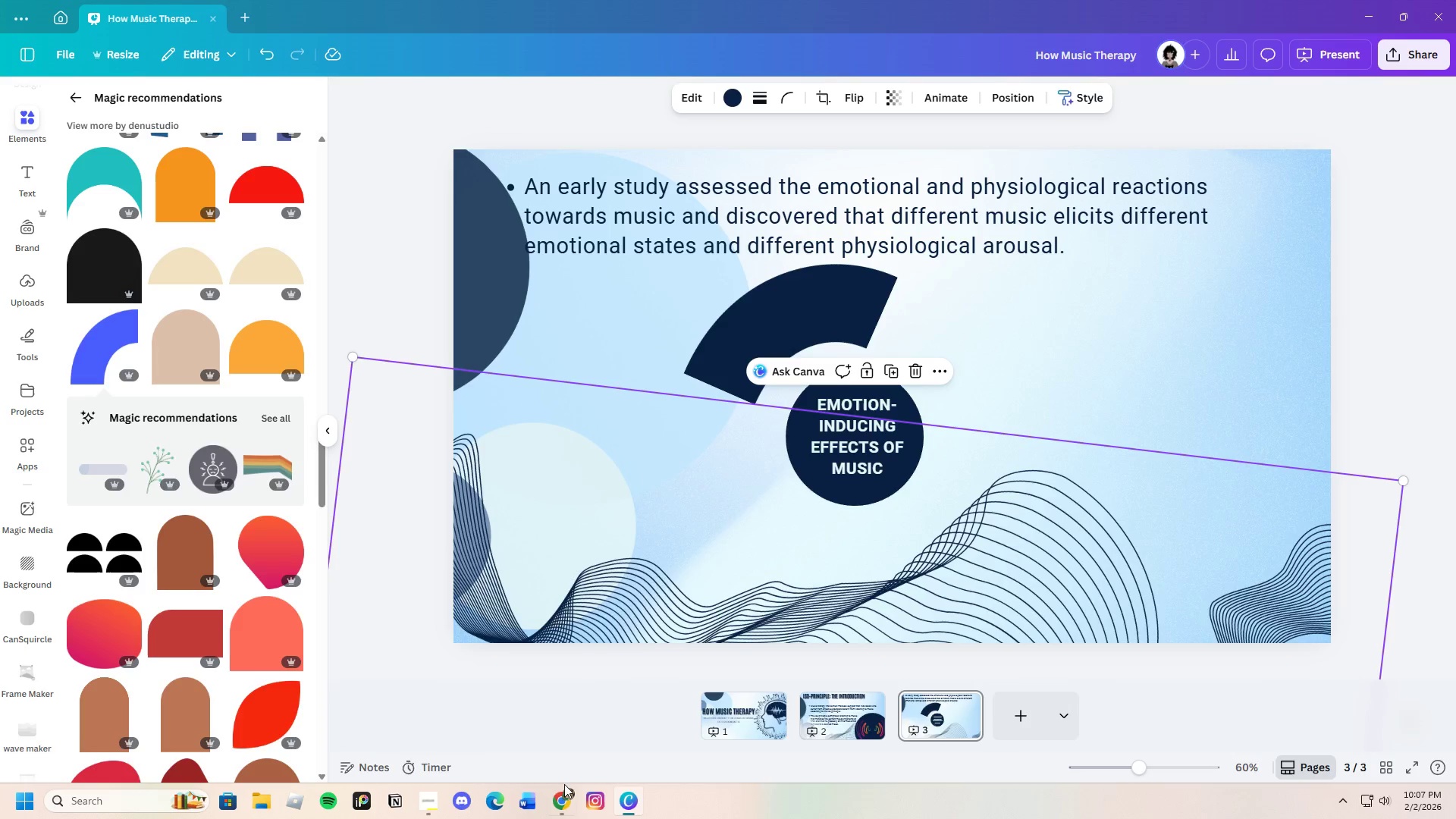 
wait(5.84)
 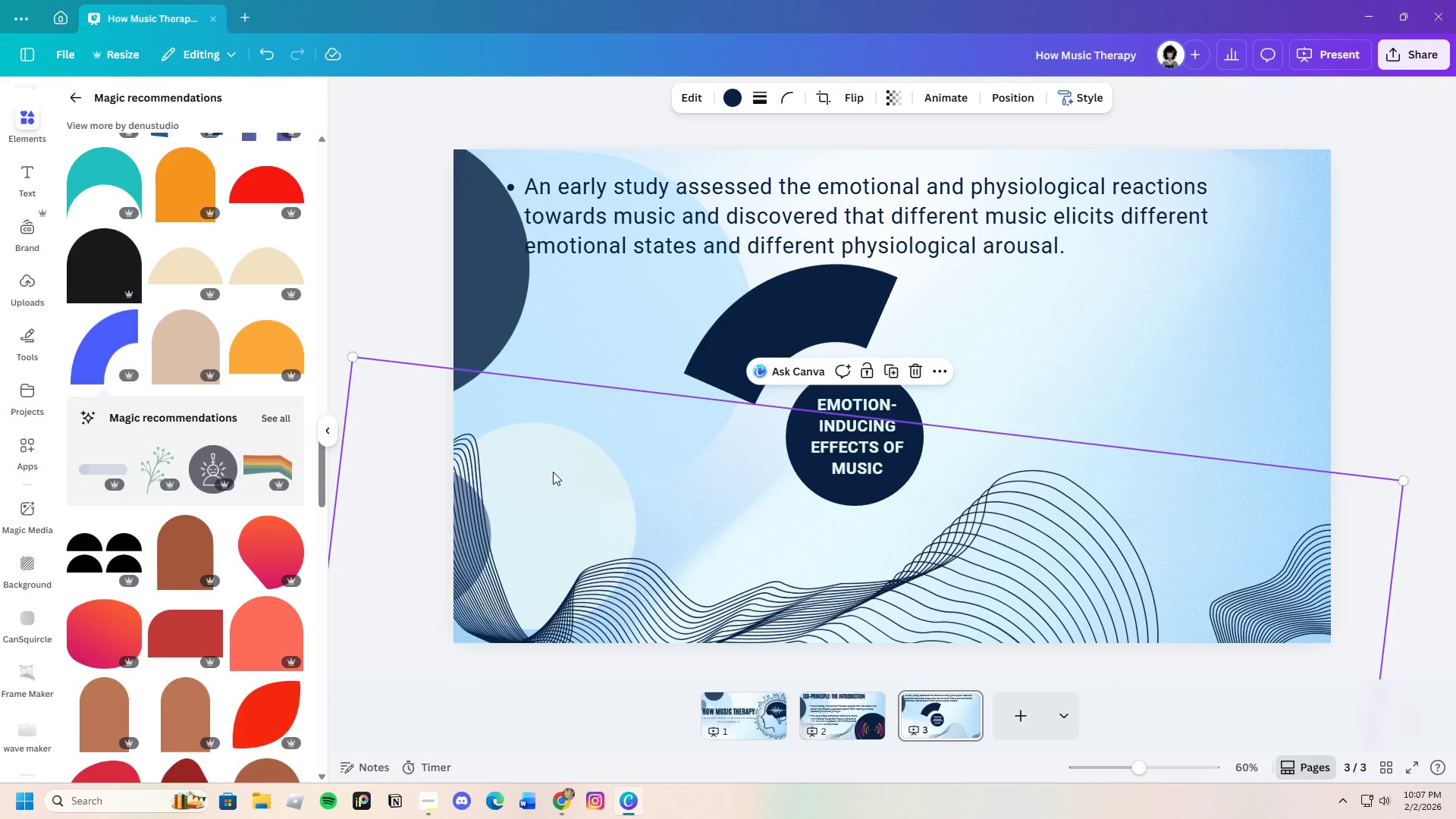 
left_click([661, 508])
 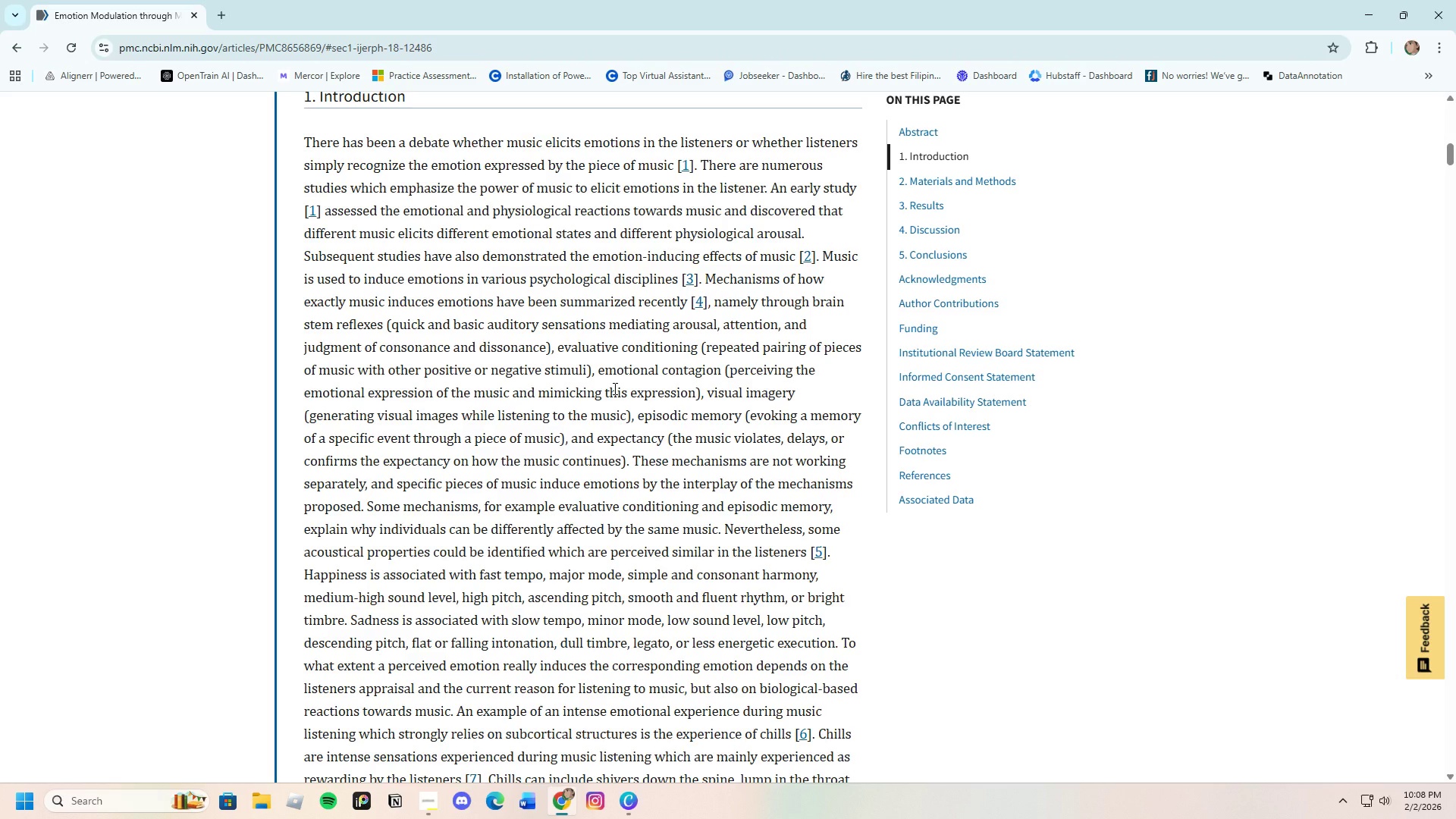 
wait(15.59)
 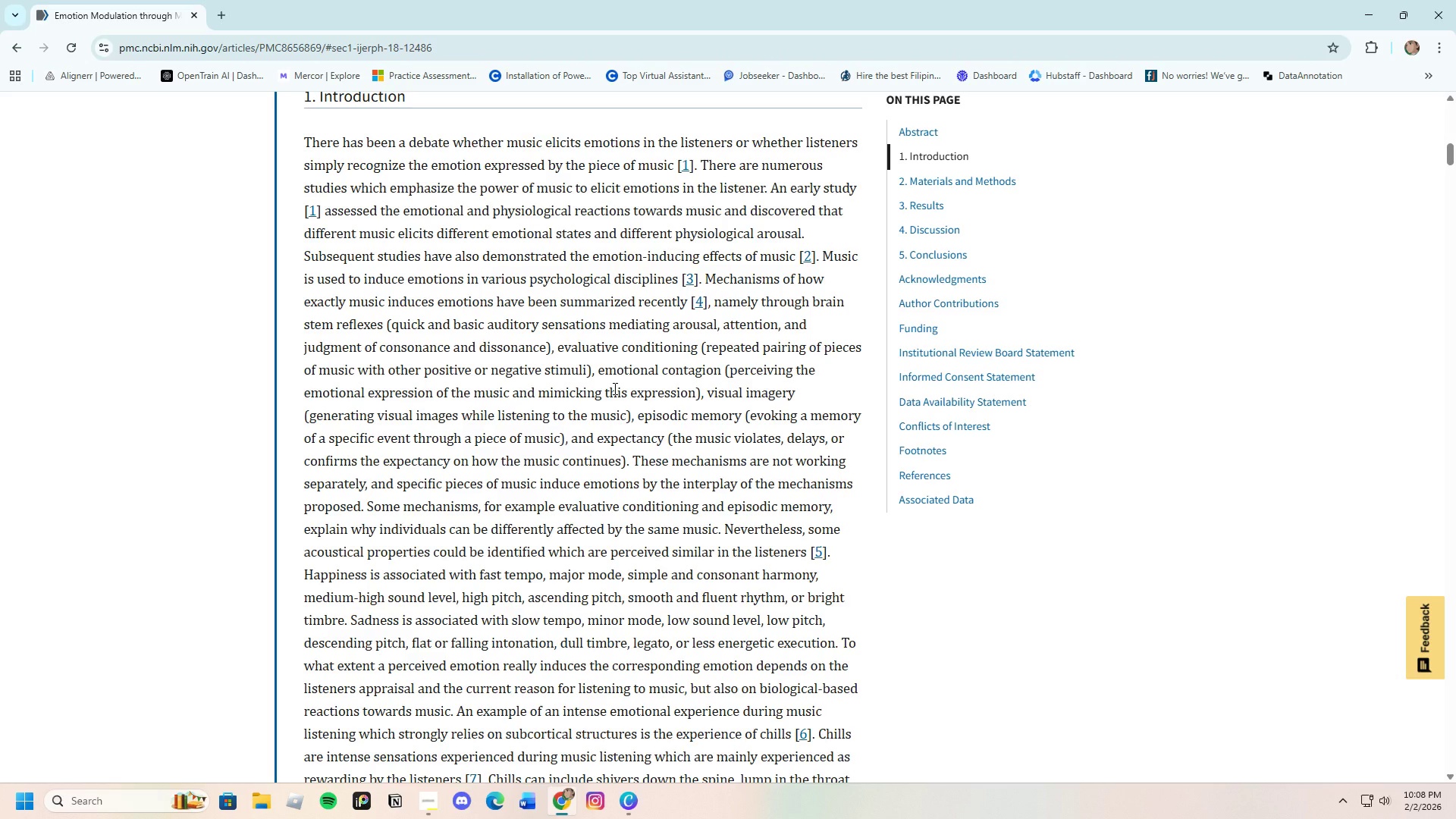 
left_click([632, 811])
 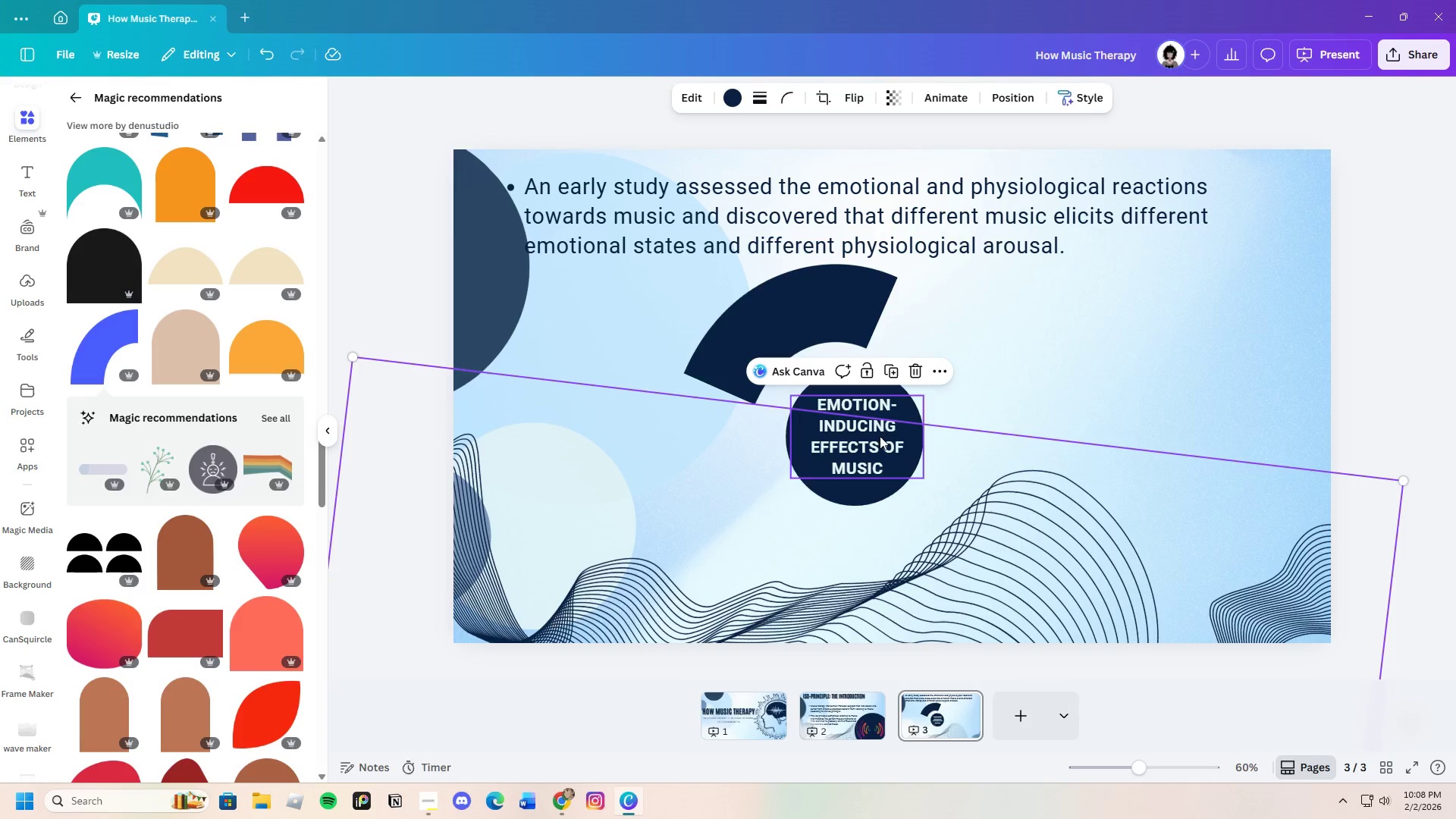 
left_click([1021, 388])
 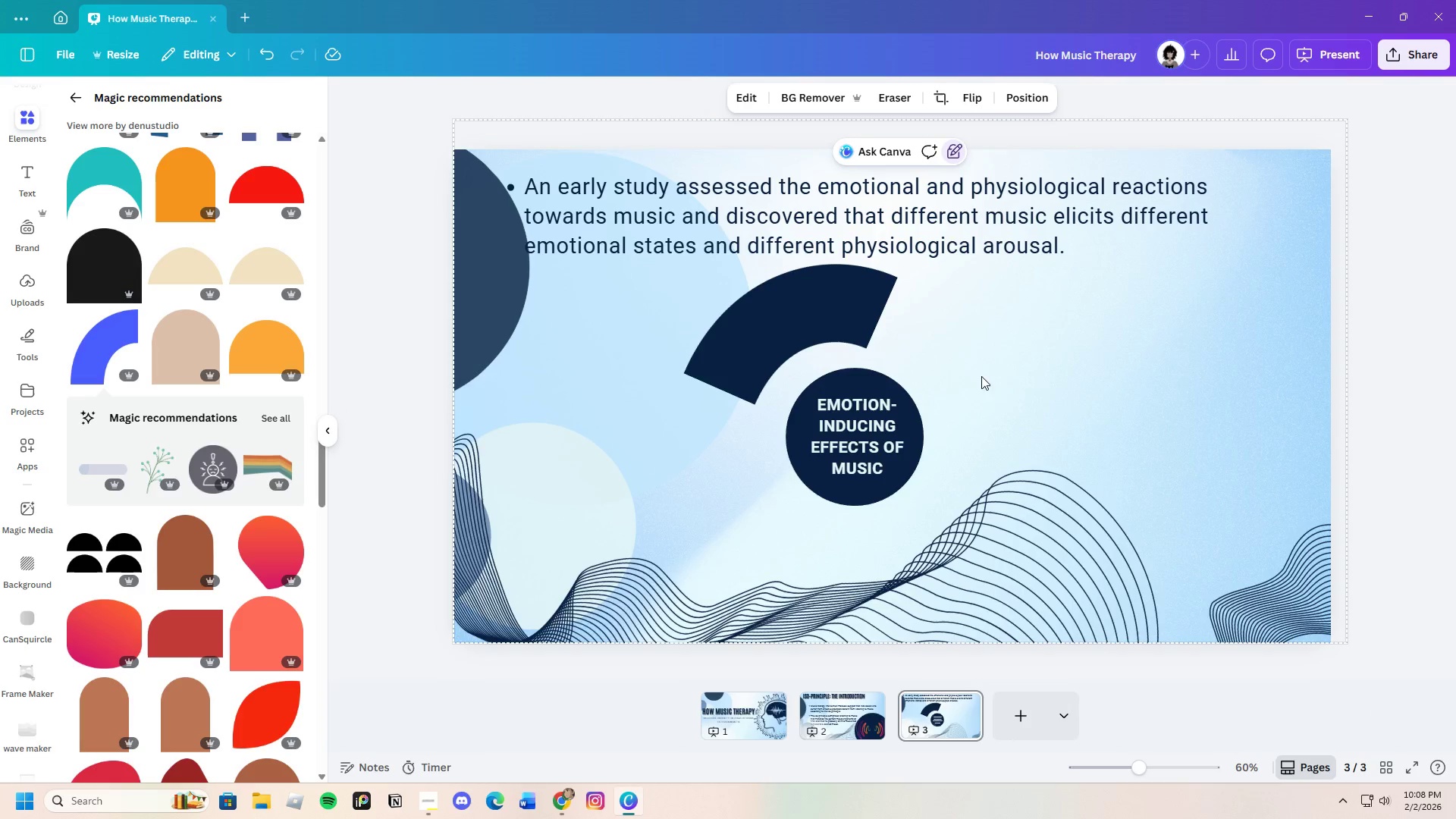 
left_click_drag(start_coordinate=[836, 307], to_coordinate=[824, 300])
 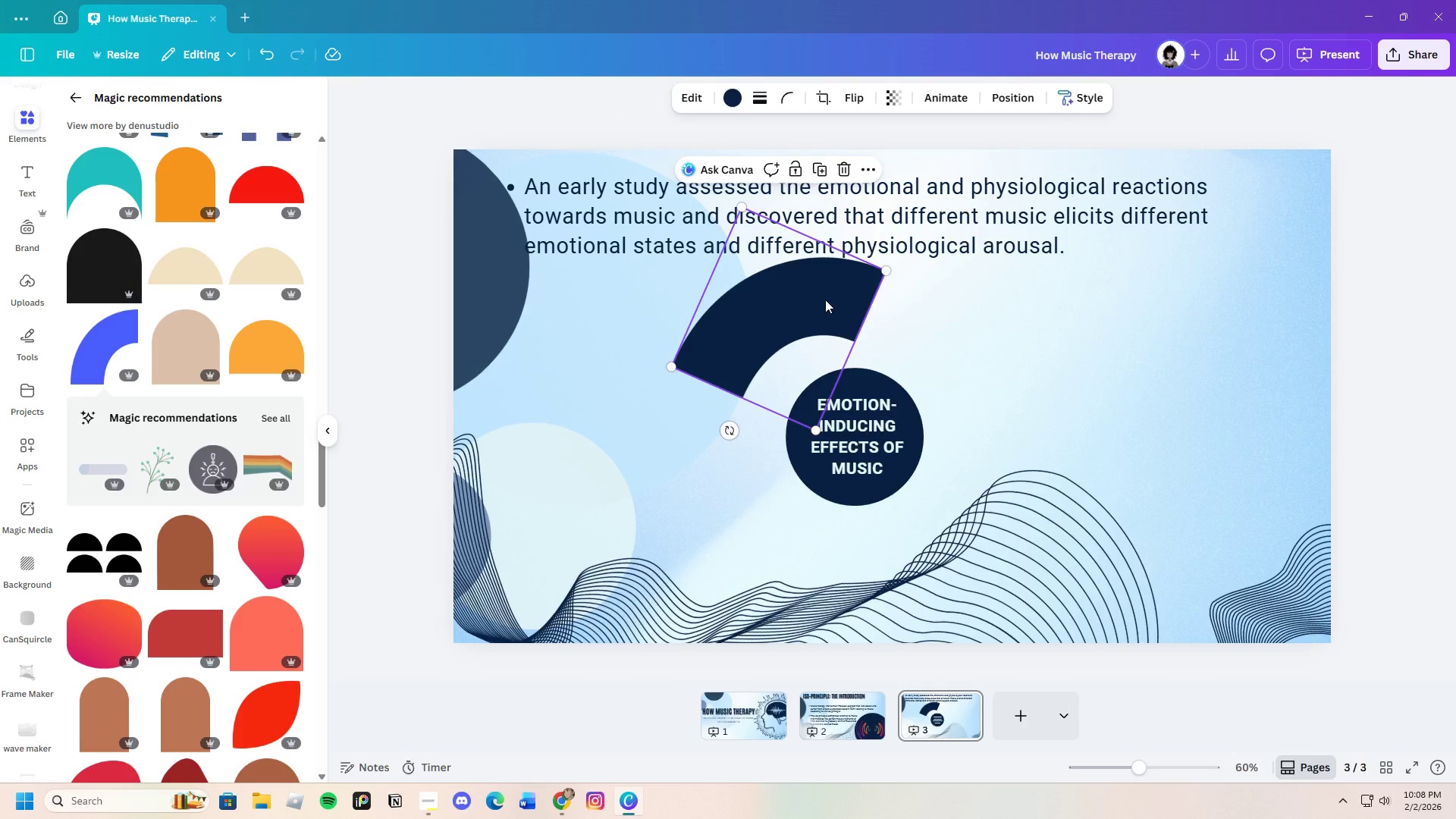 
left_click_drag(start_coordinate=[824, 300], to_coordinate=[835, 302])
 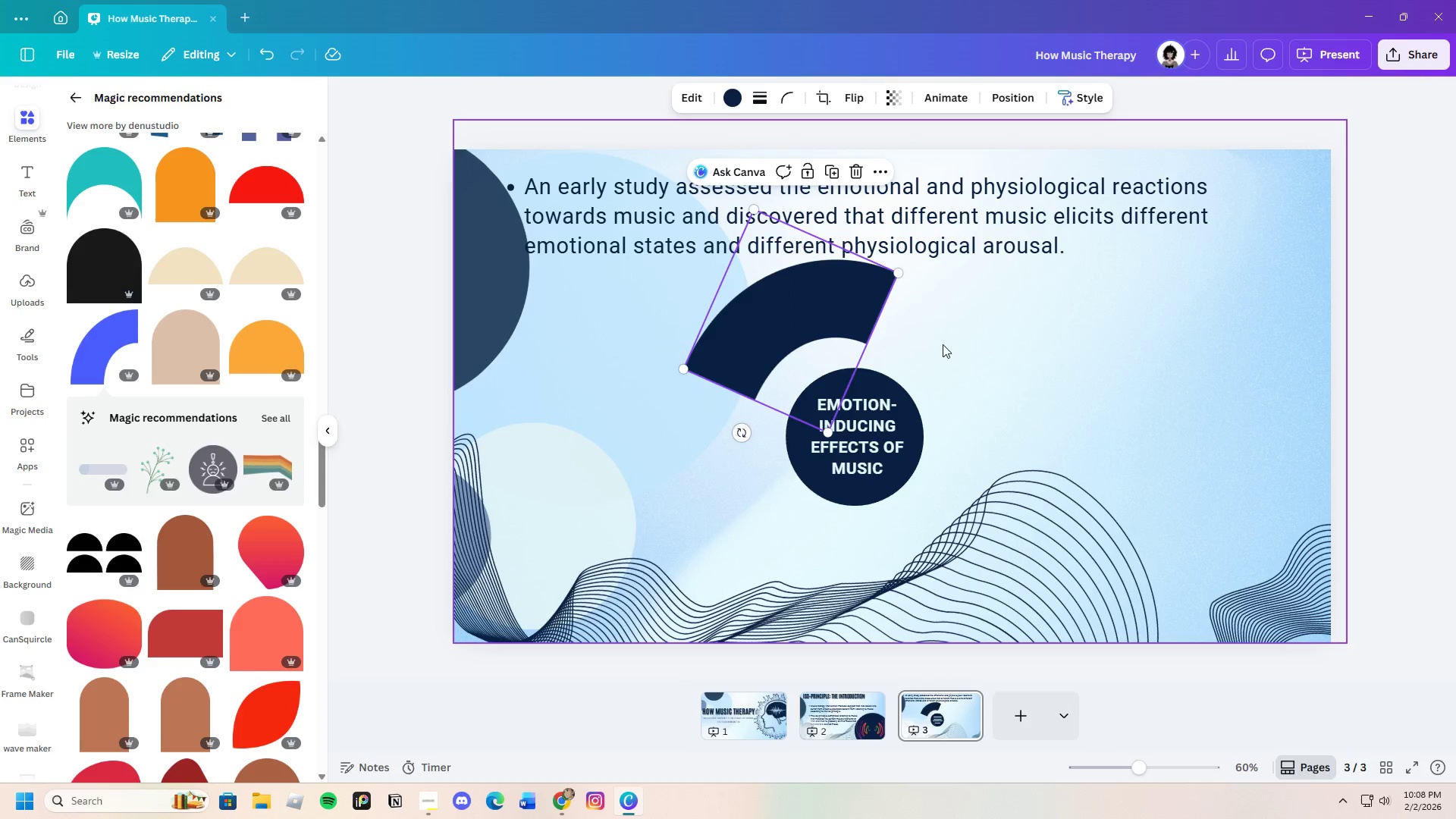 
left_click([943, 344])
 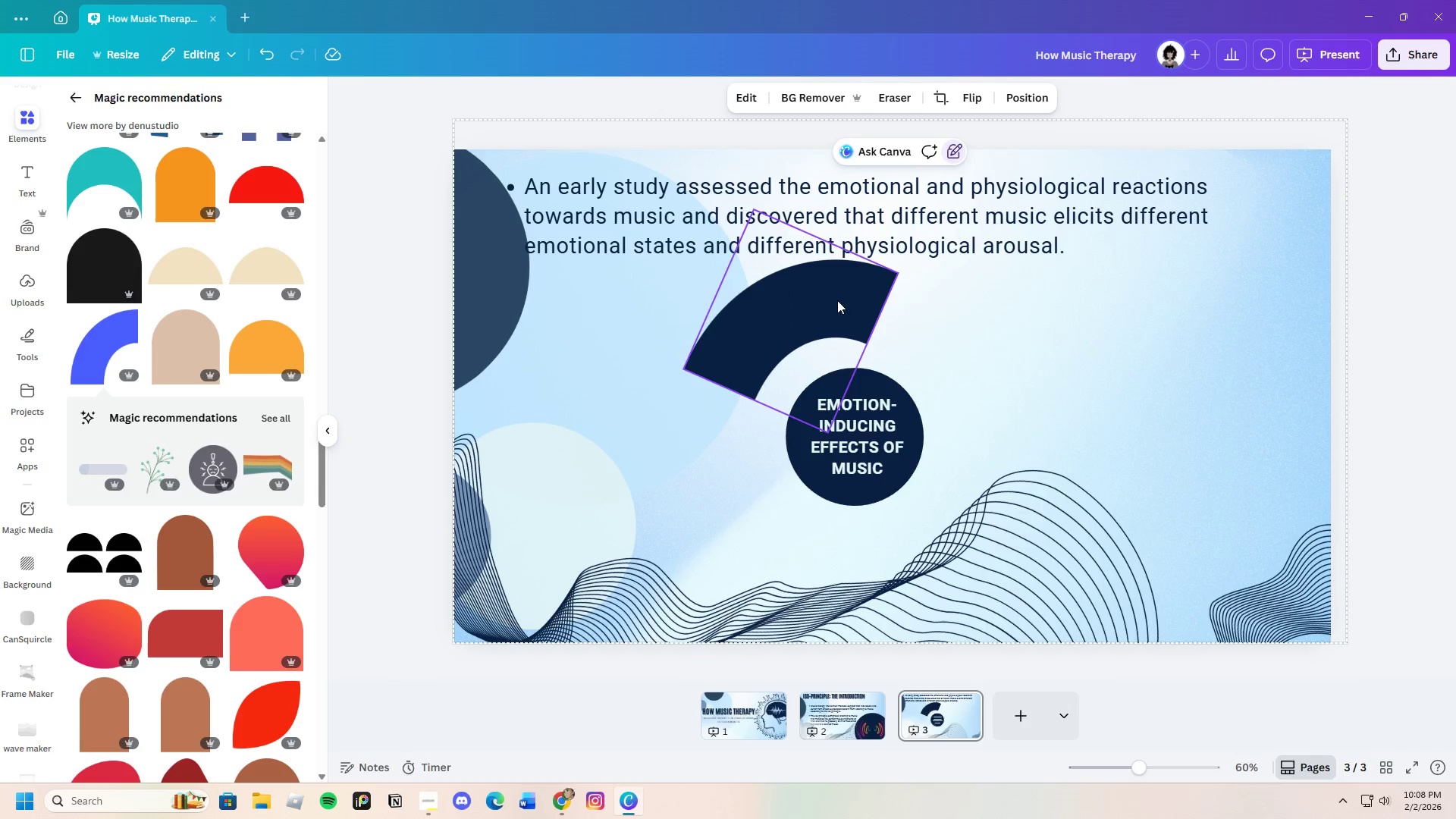 
mouse_move([754, 260])
 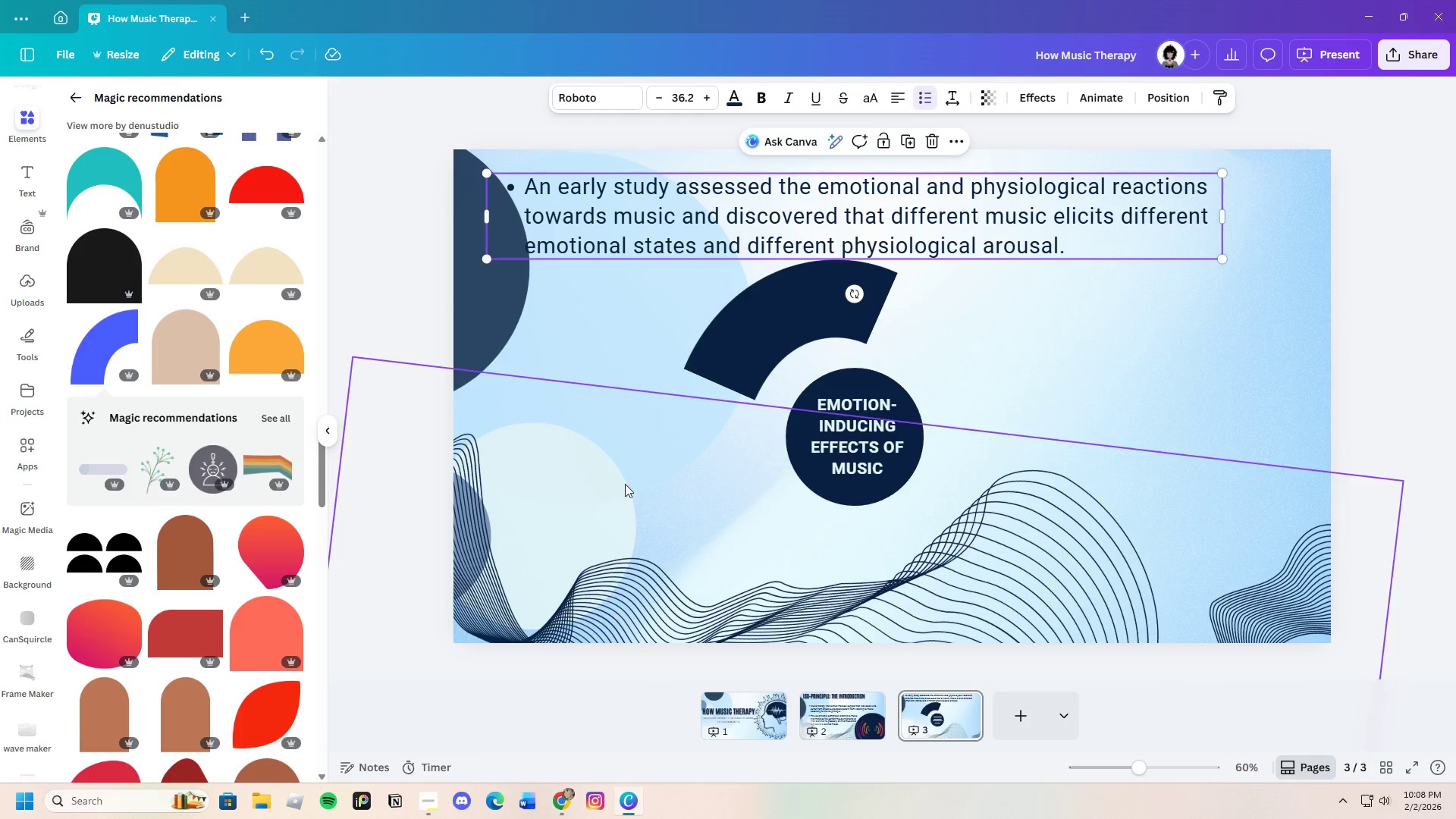 
left_click([663, 215])
 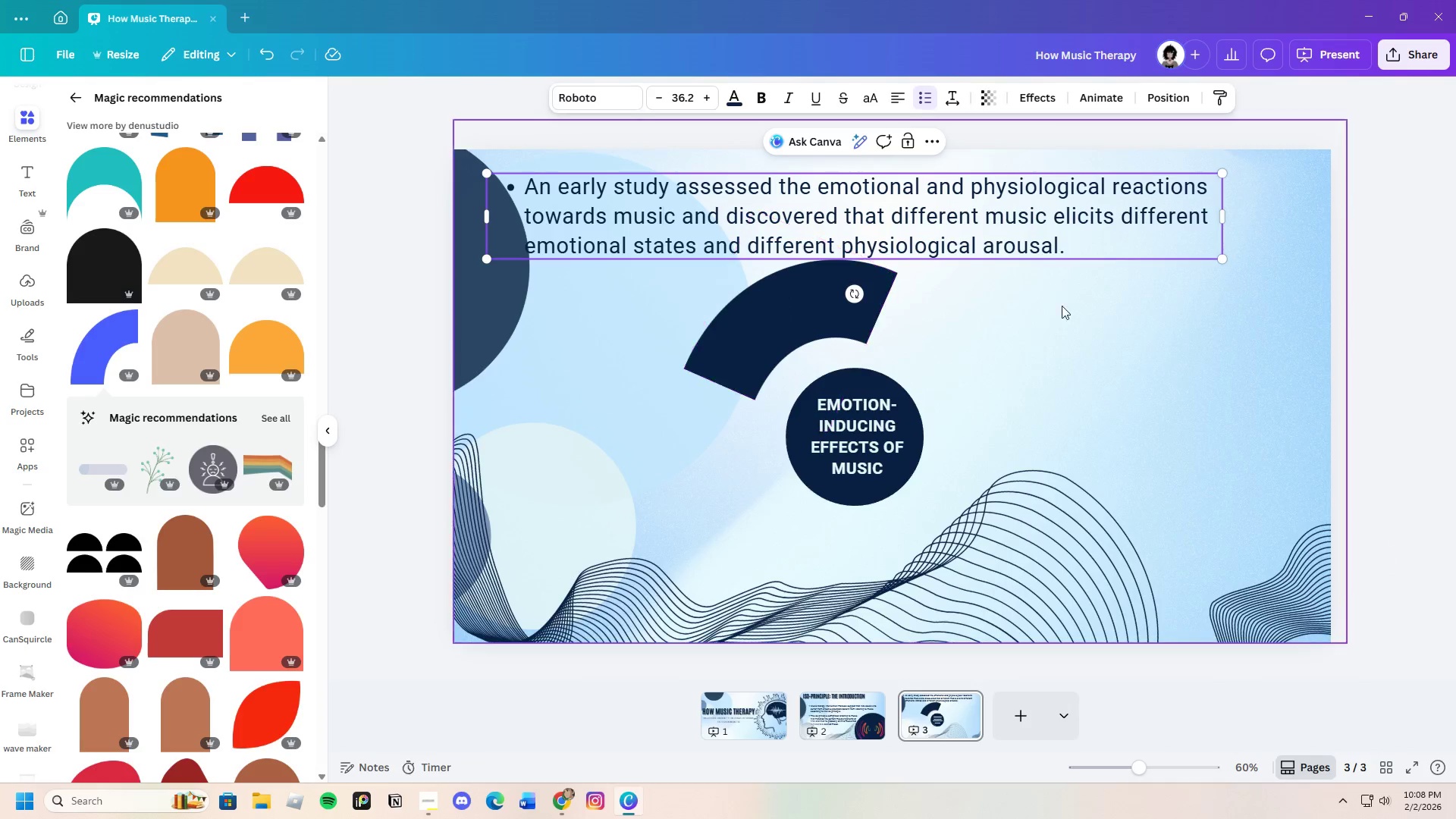 
left_click([1109, 321])
 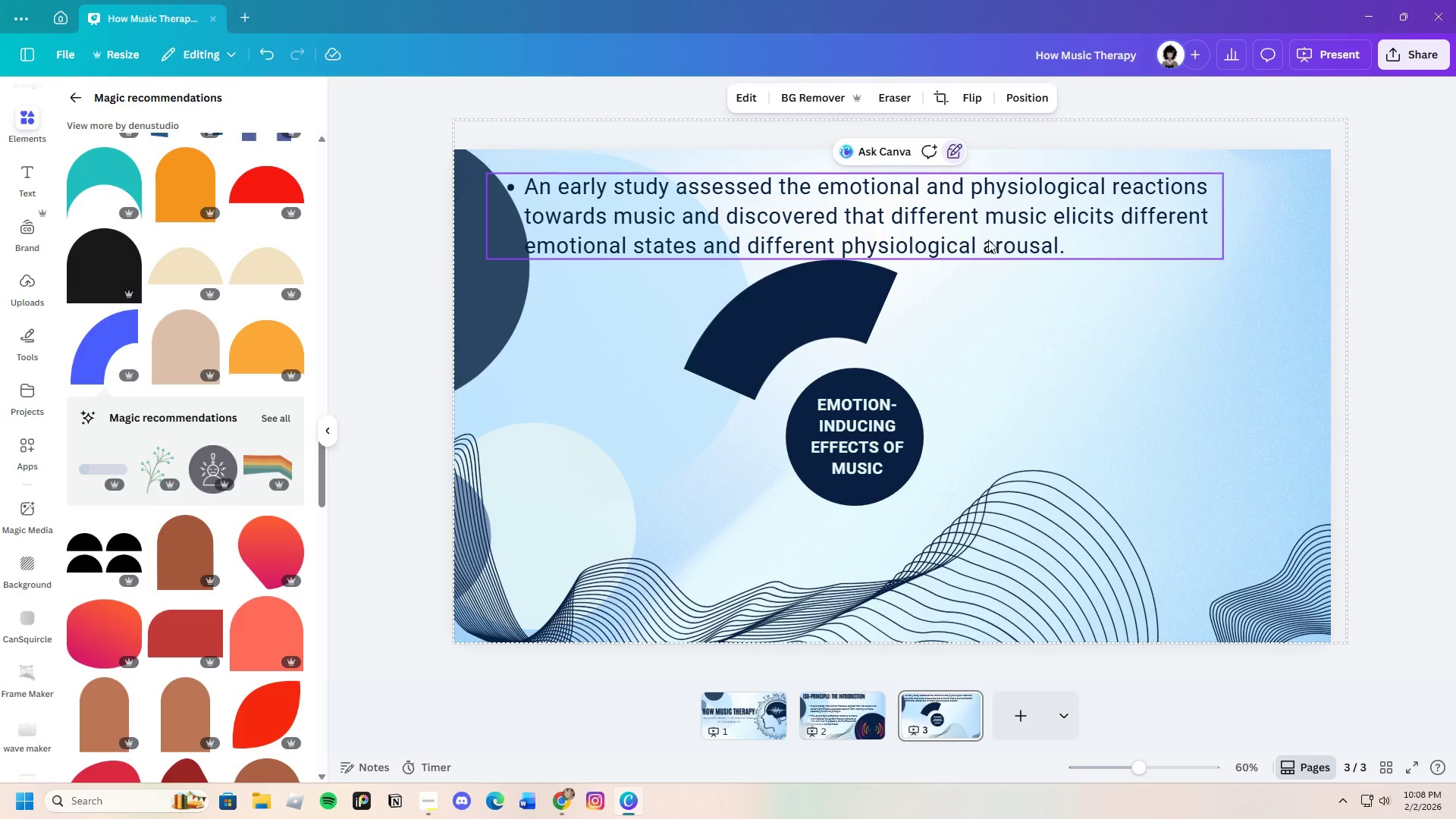 
left_click([988, 237])
 